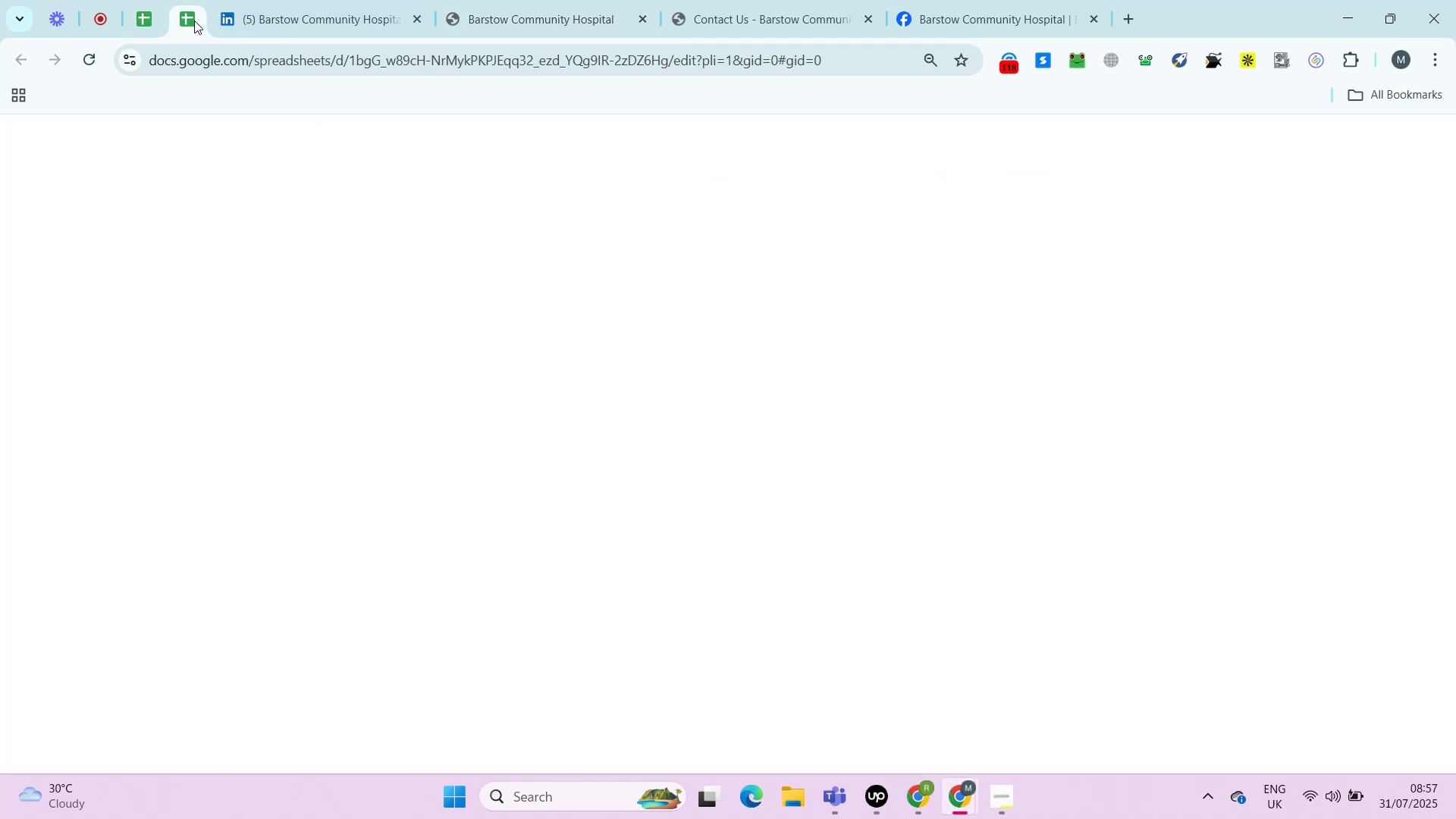 
key(Control+C)
 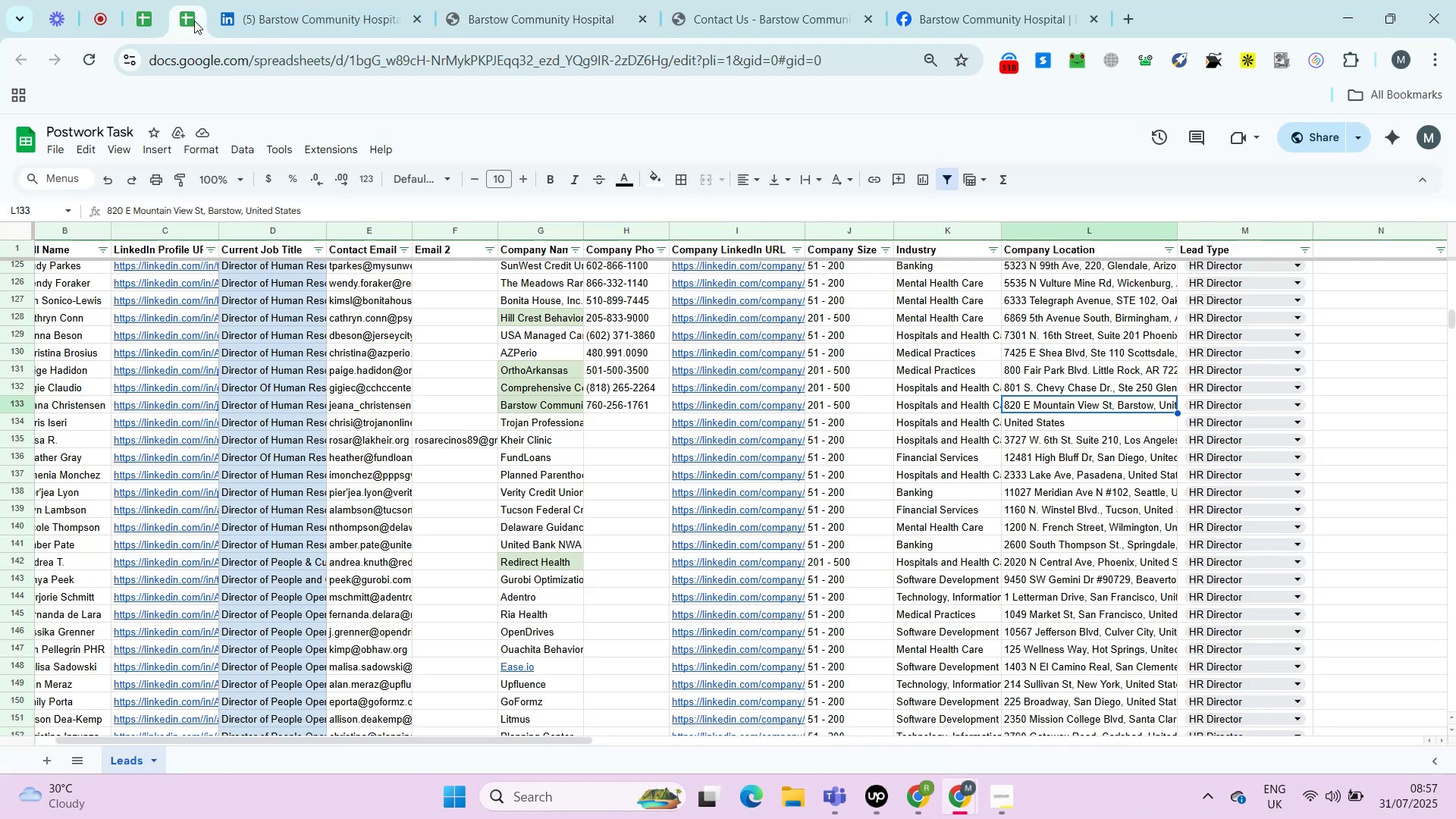 
key(Control+C)
 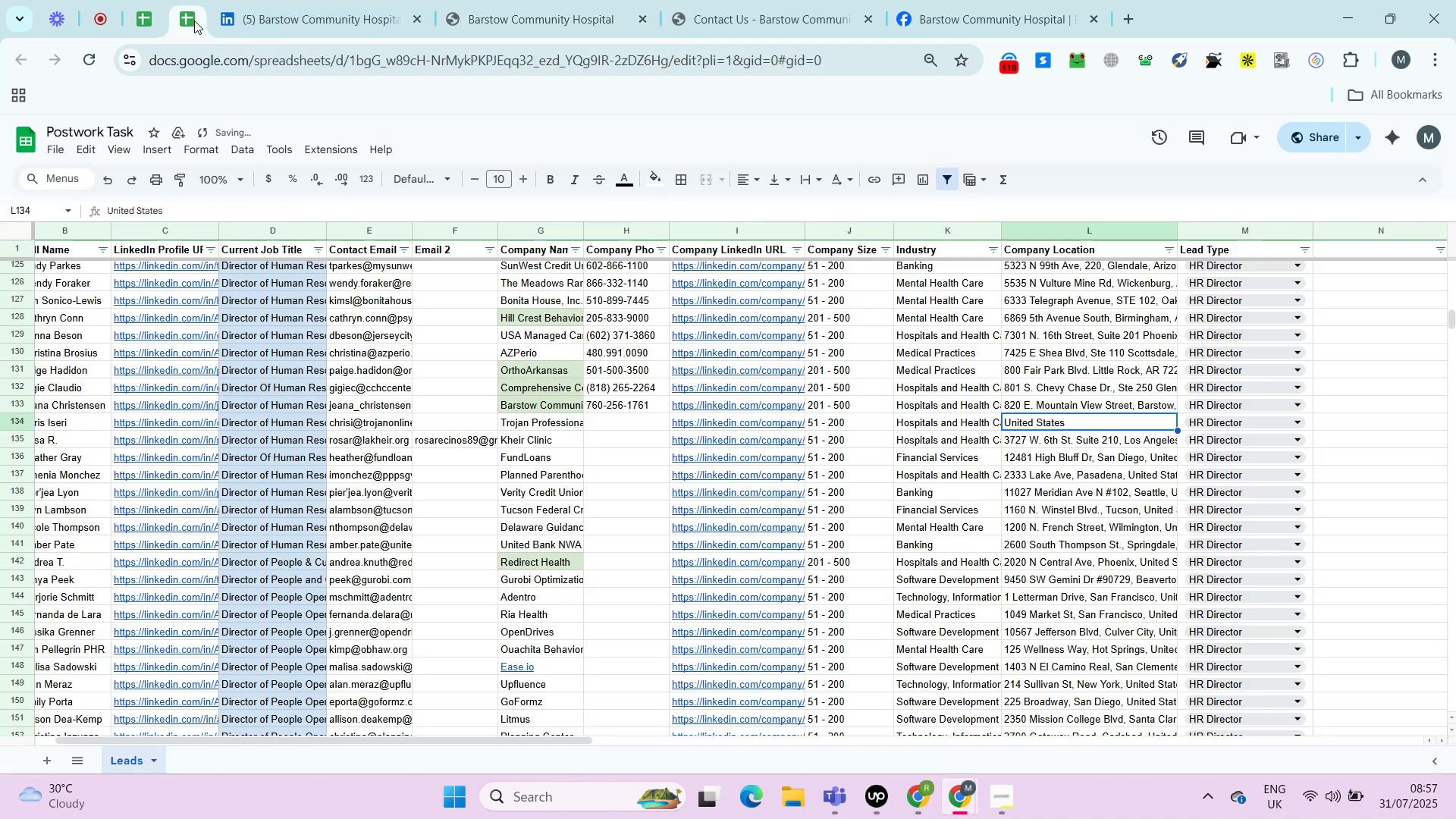 
left_click([194, 20])
 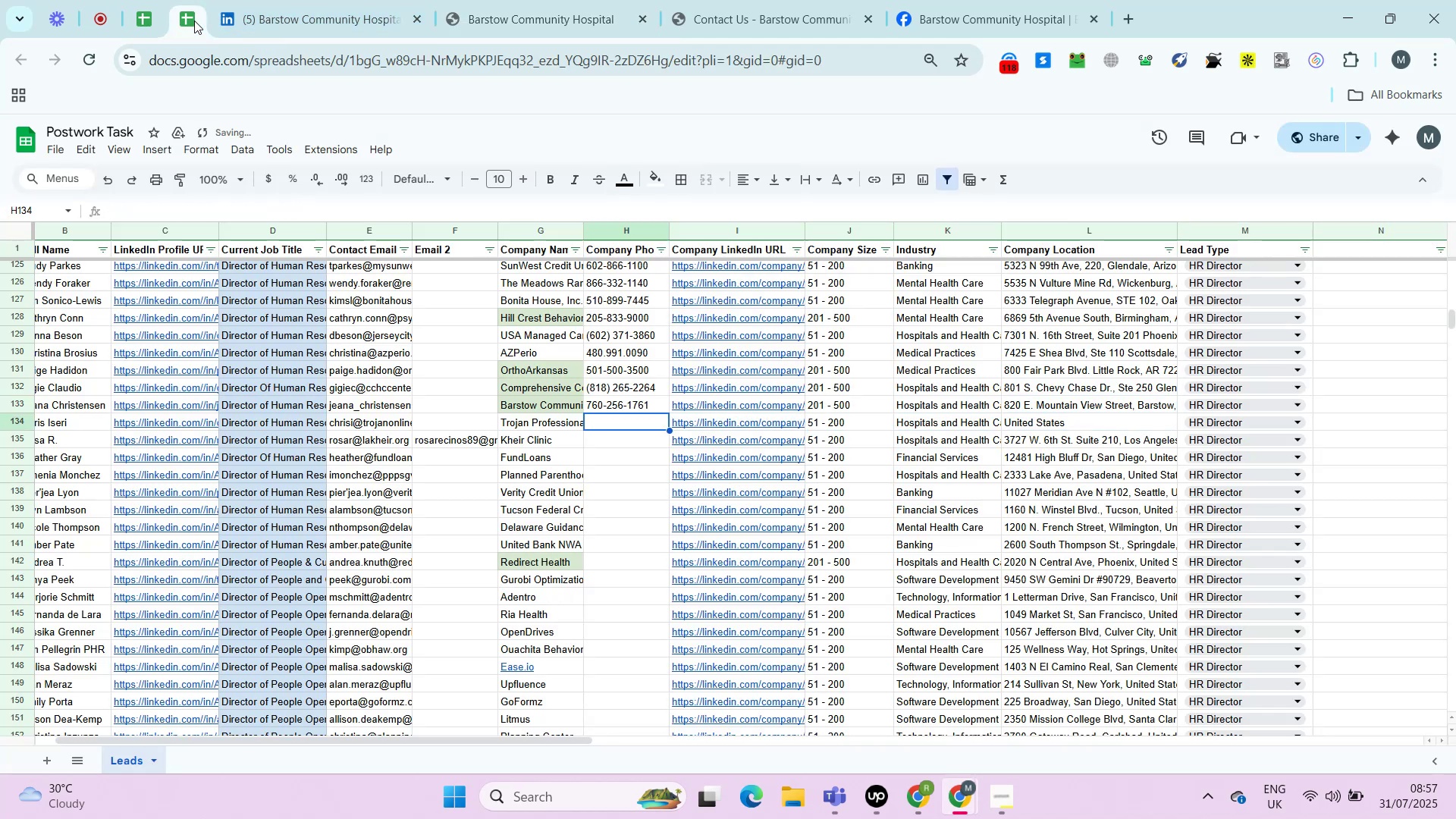 
key(Control+Shift+V)
 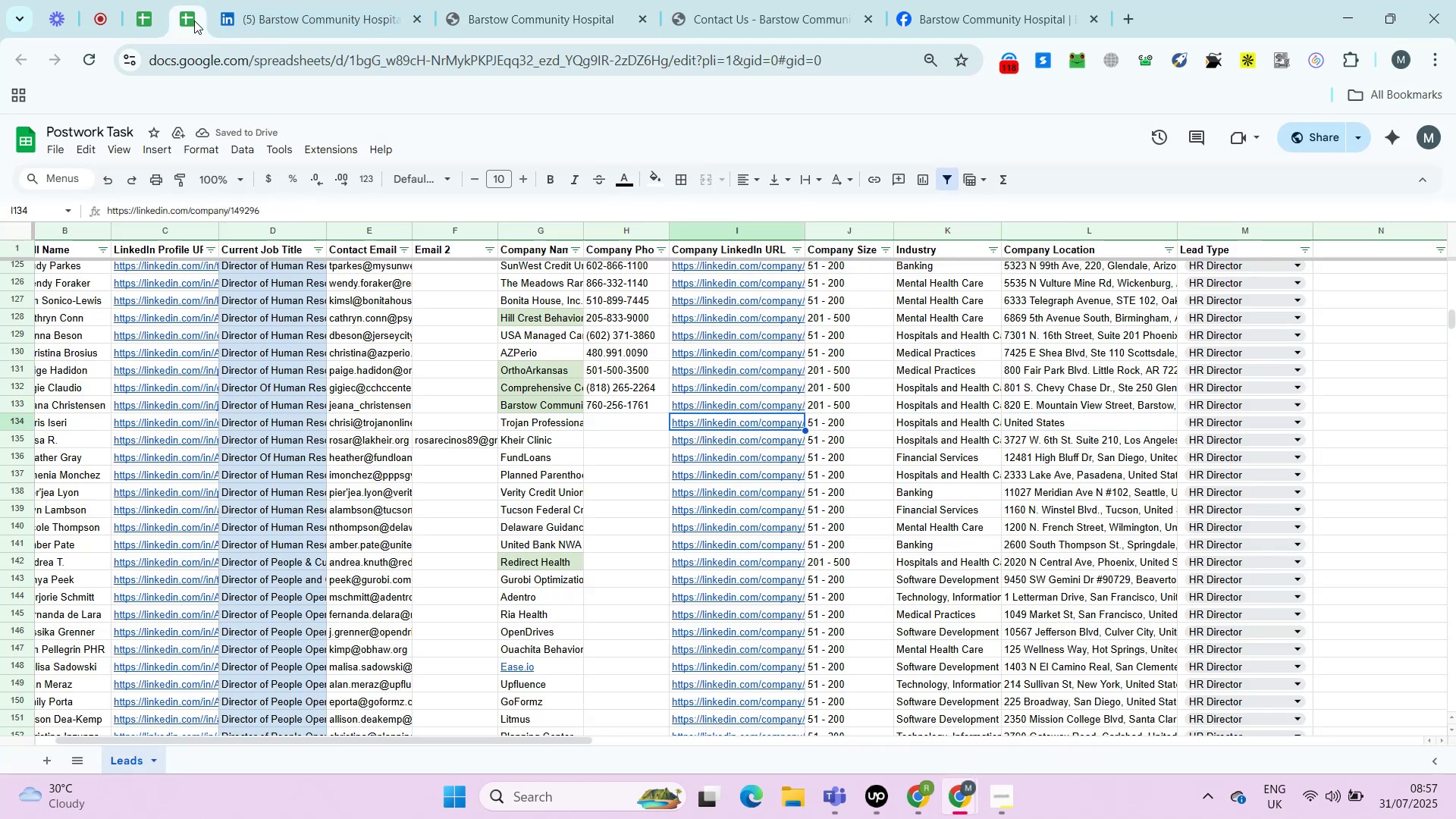 
key(ArrowDown)
 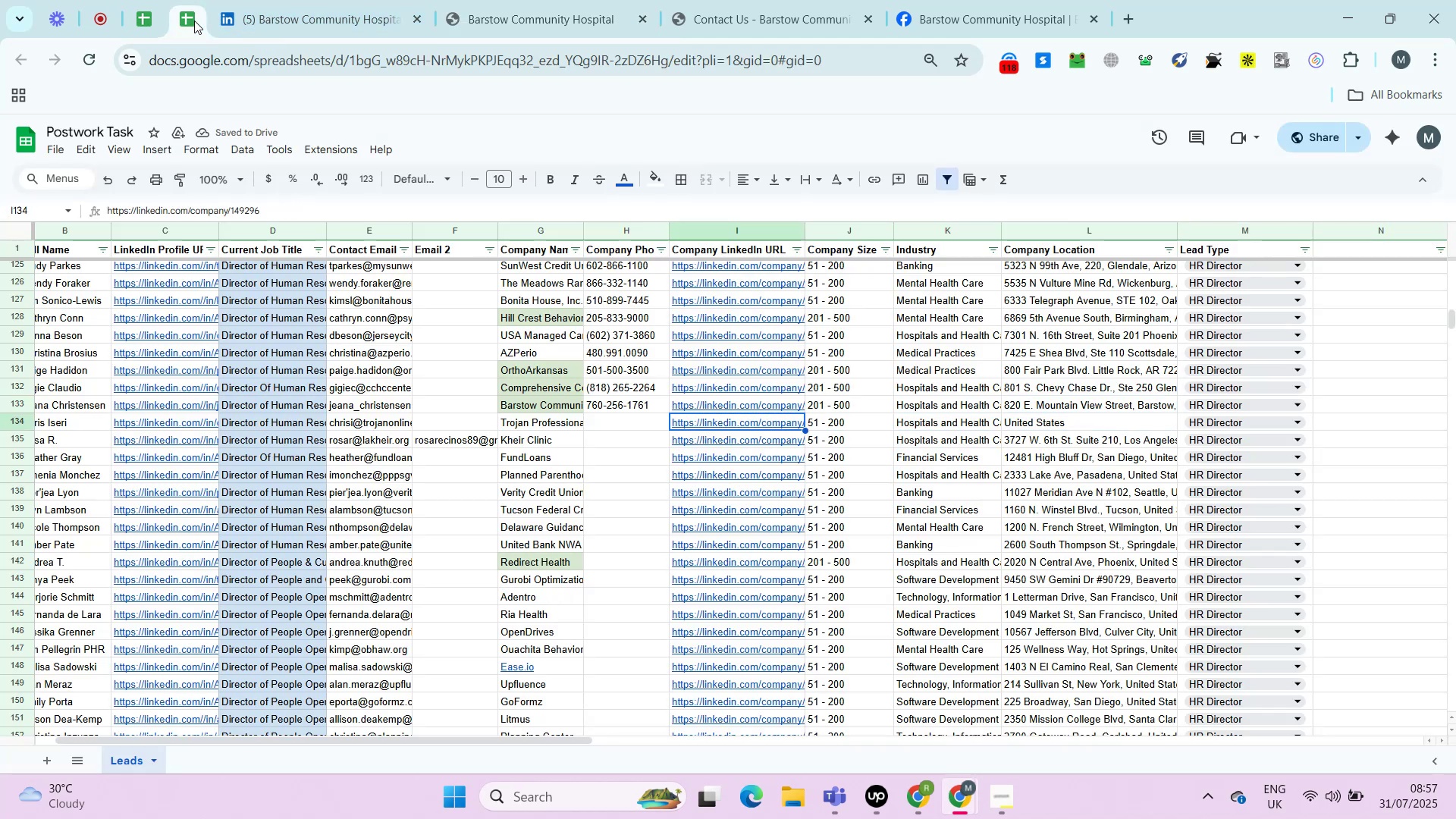 
key(ArrowLeft)
 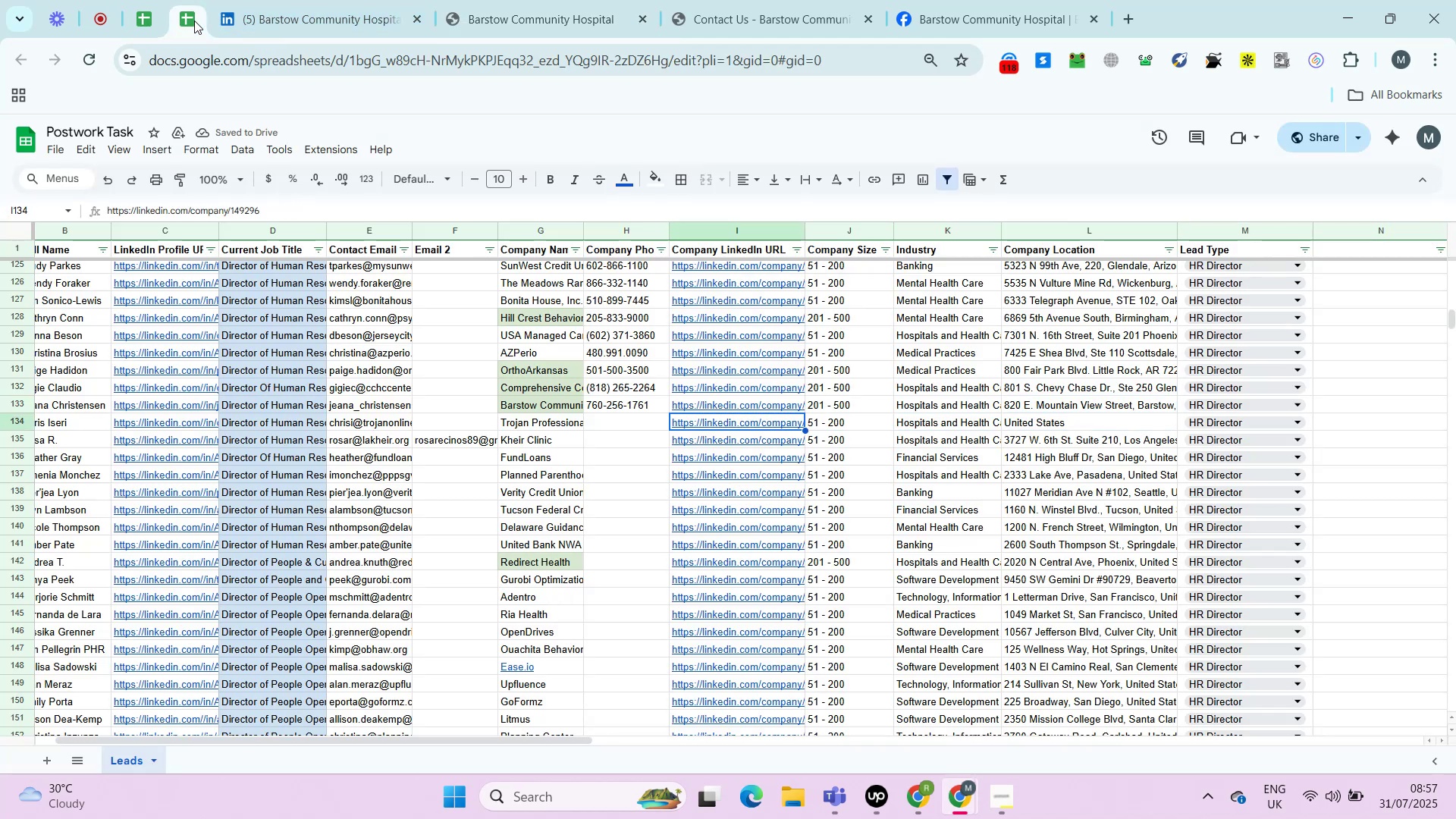 
key(ArrowLeft)
 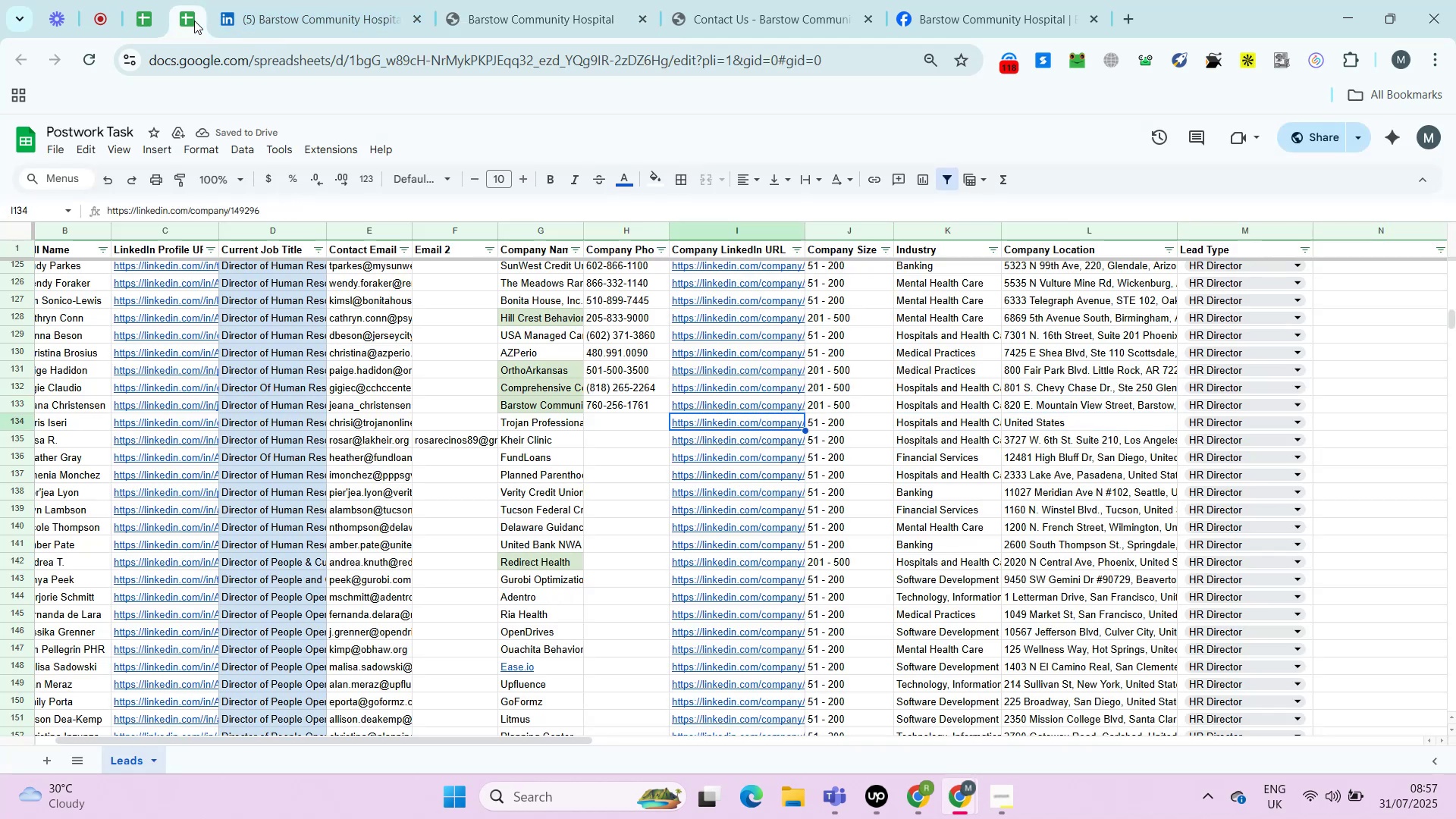 
key(ArrowLeft)
 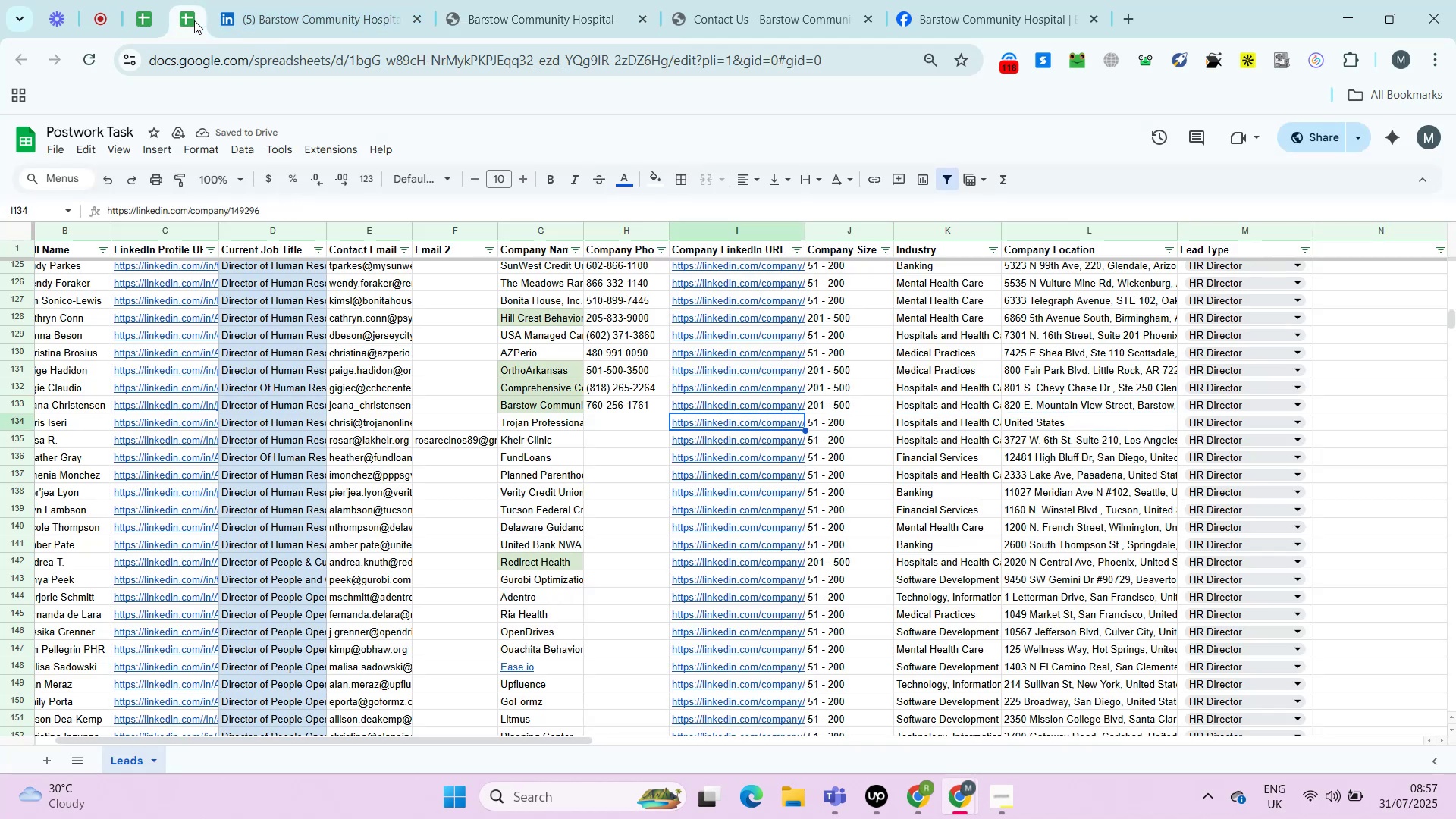 
key(ArrowLeft)
 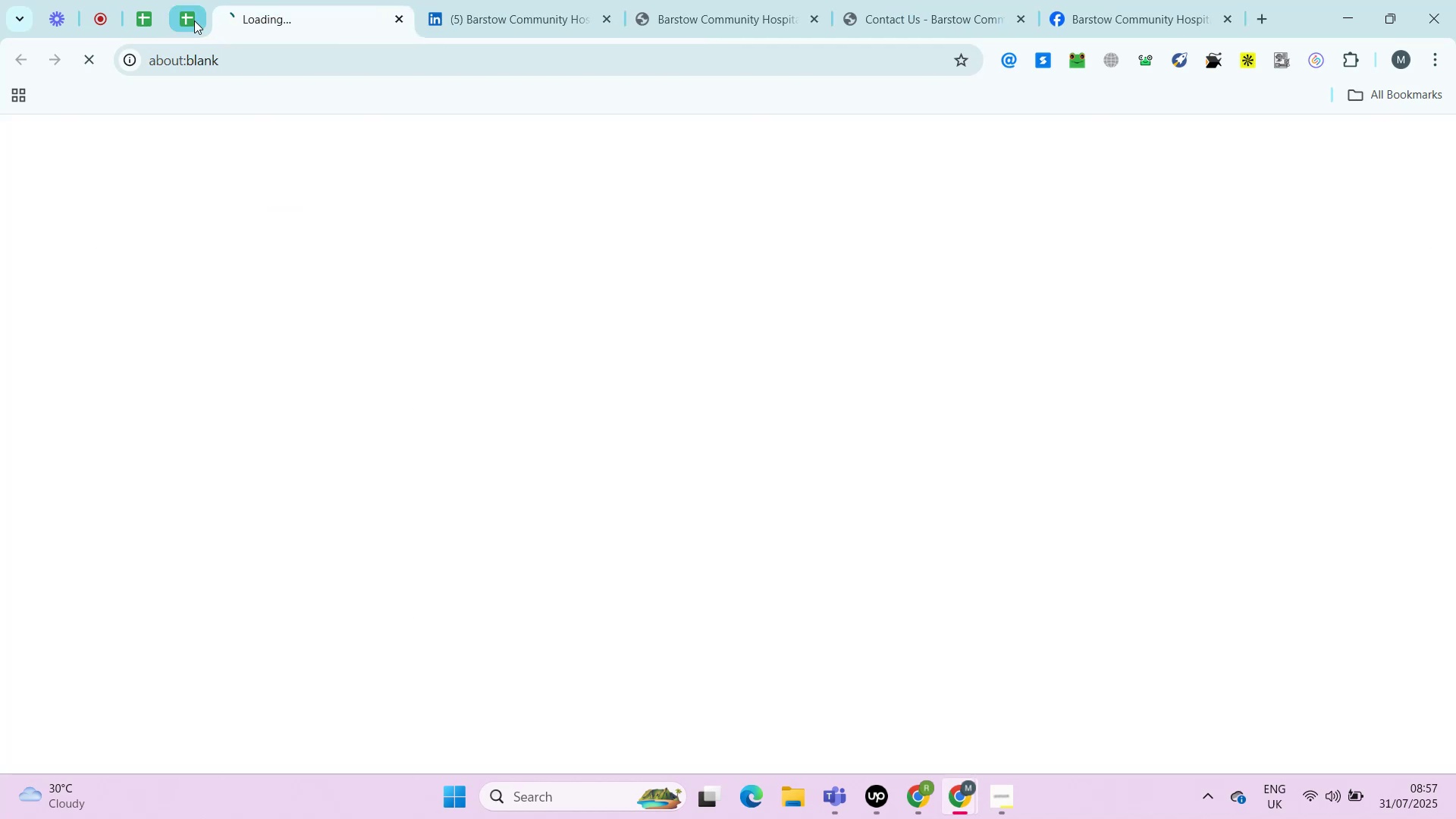 
key(ArrowRight)
 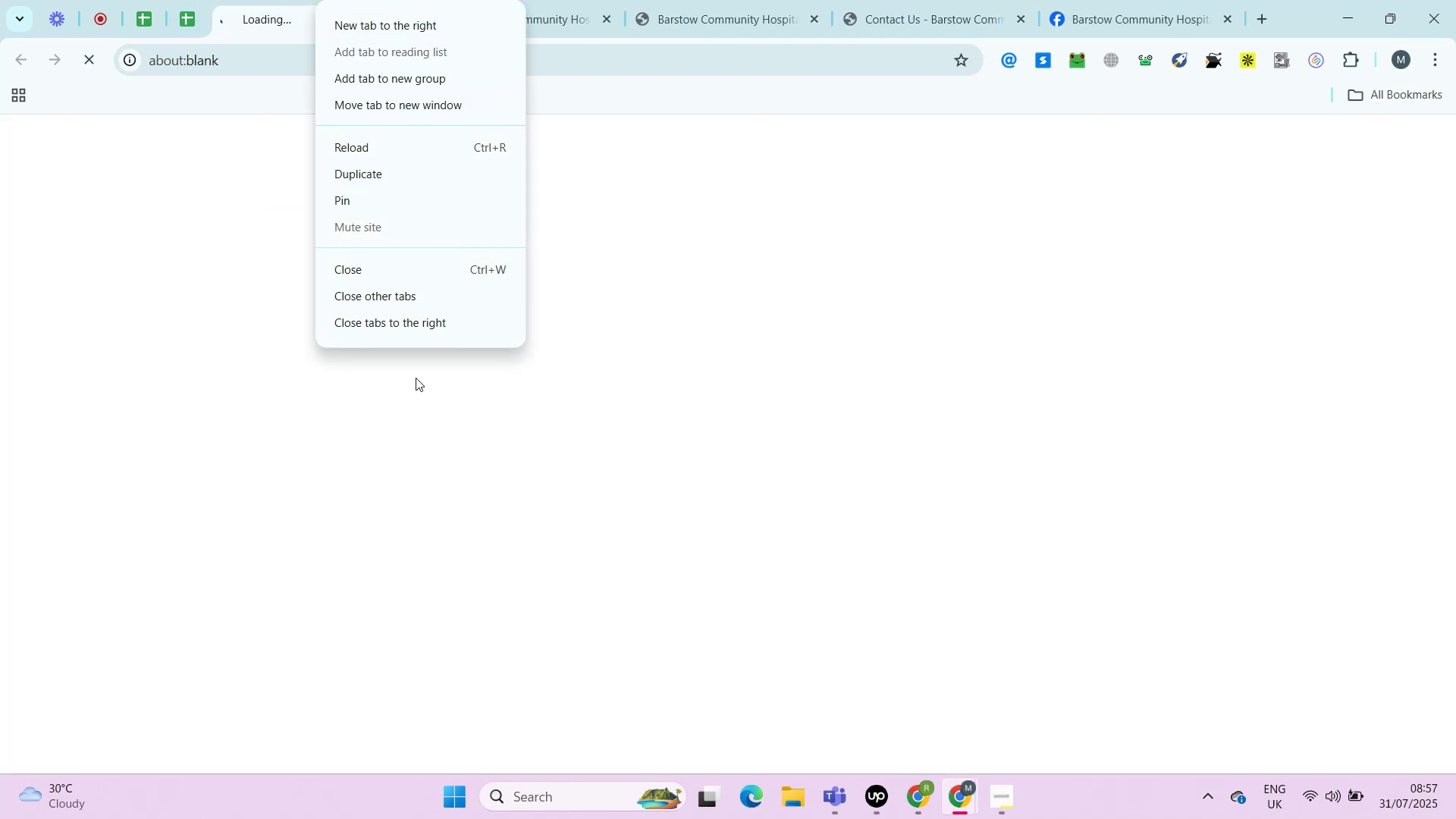 
key(Alt+AltLeft)
 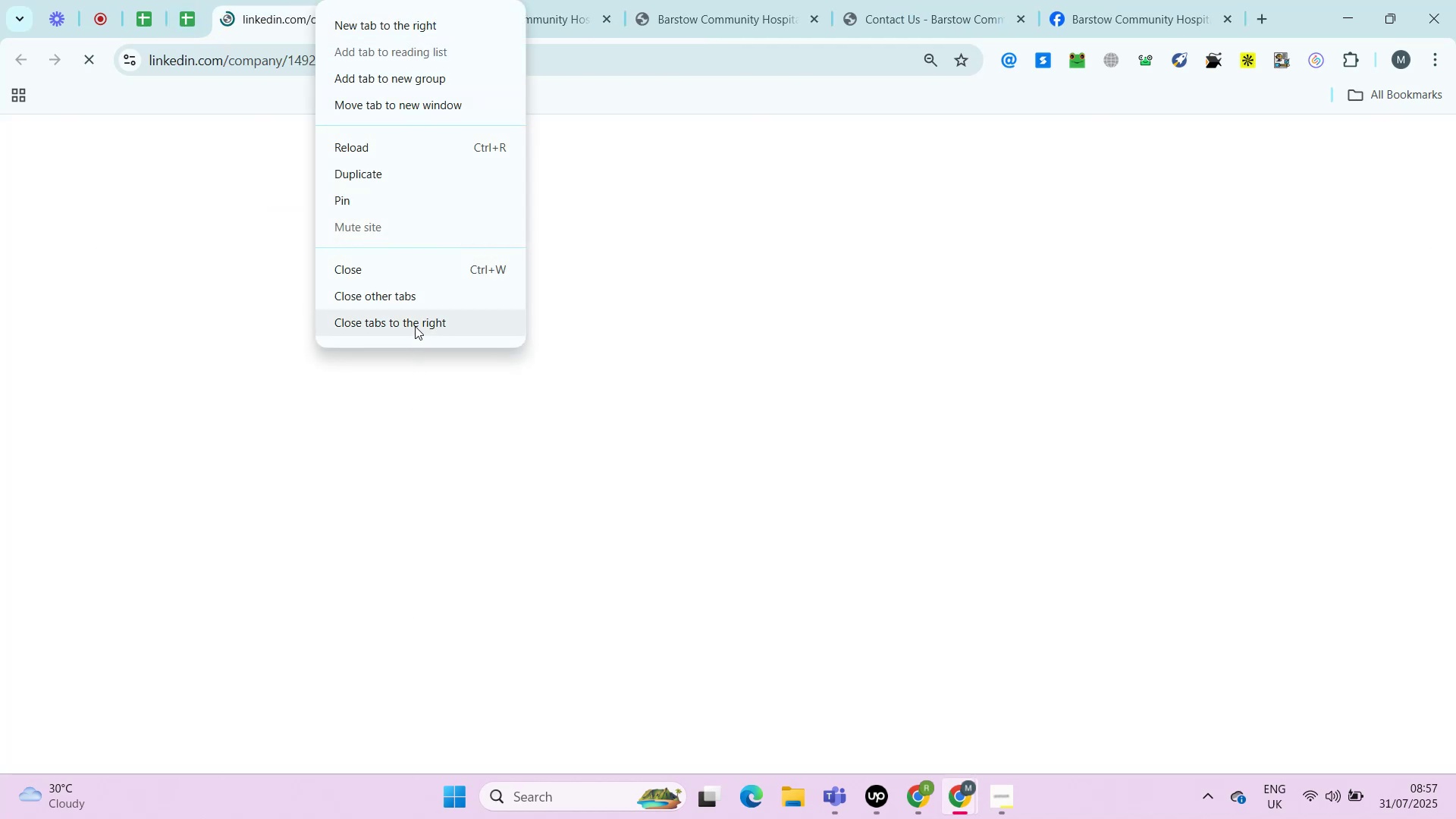 
key(Alt+Enter)
 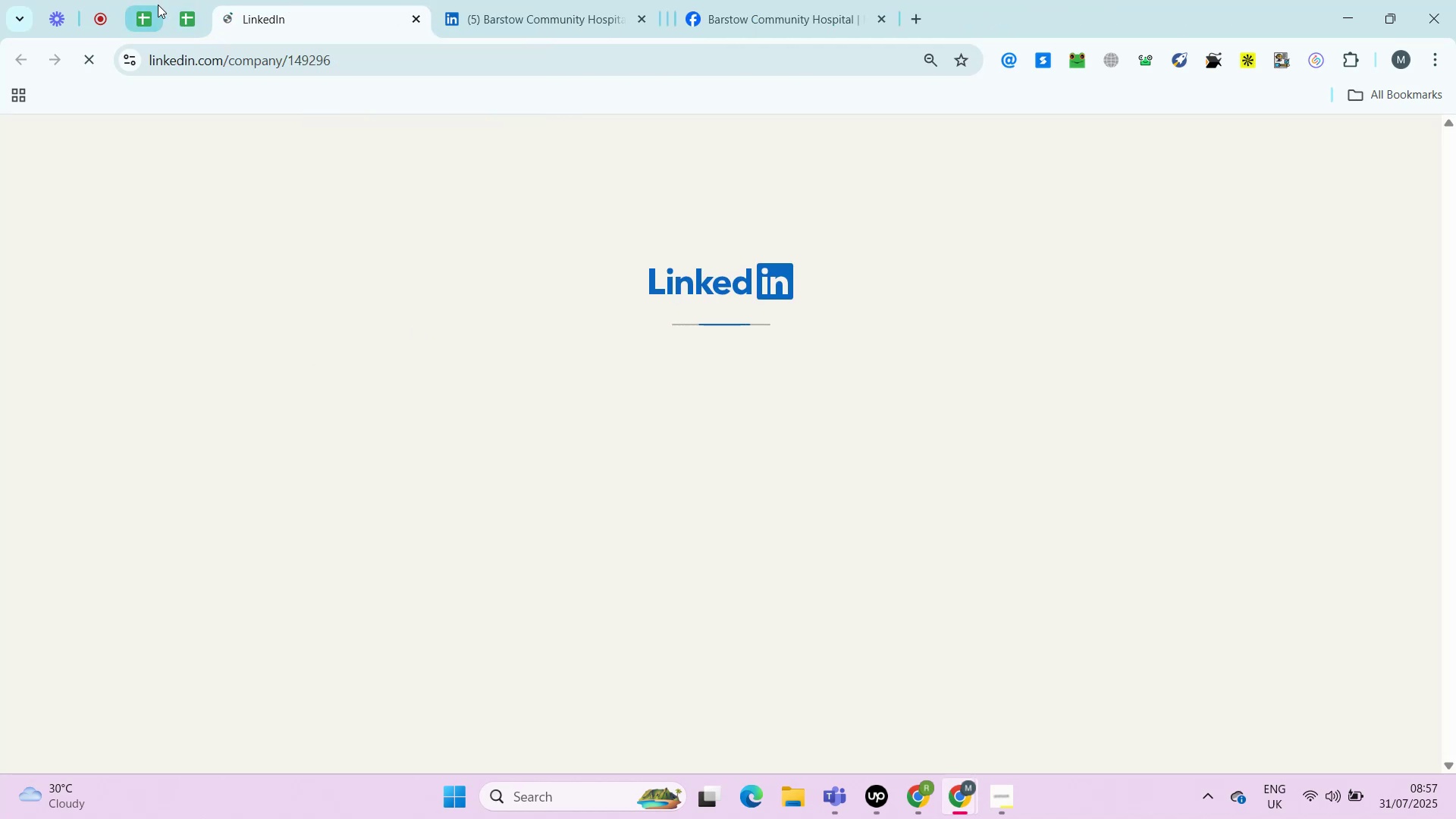 
right_click([316, 0])
 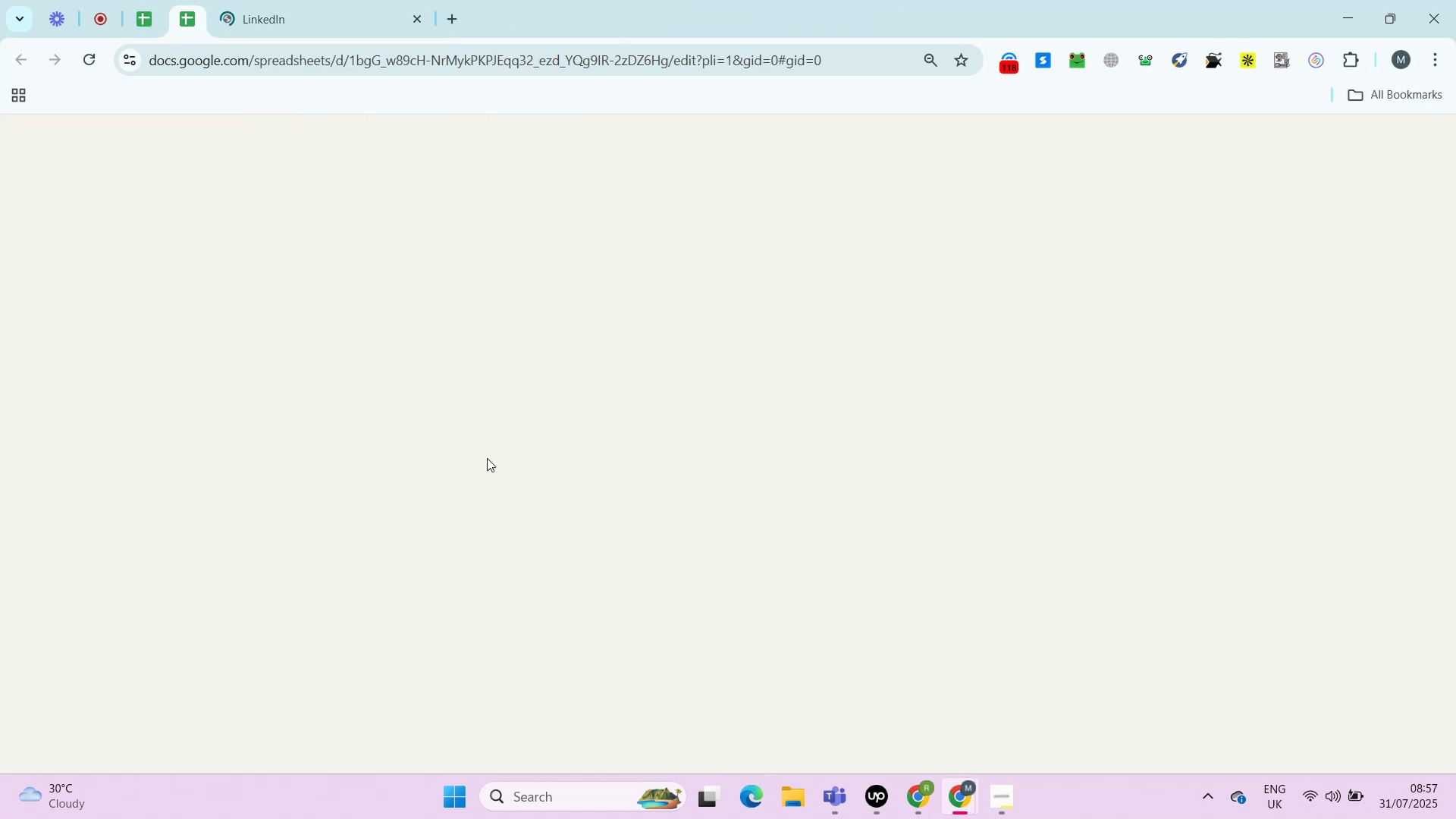 
left_click([415, 326])
 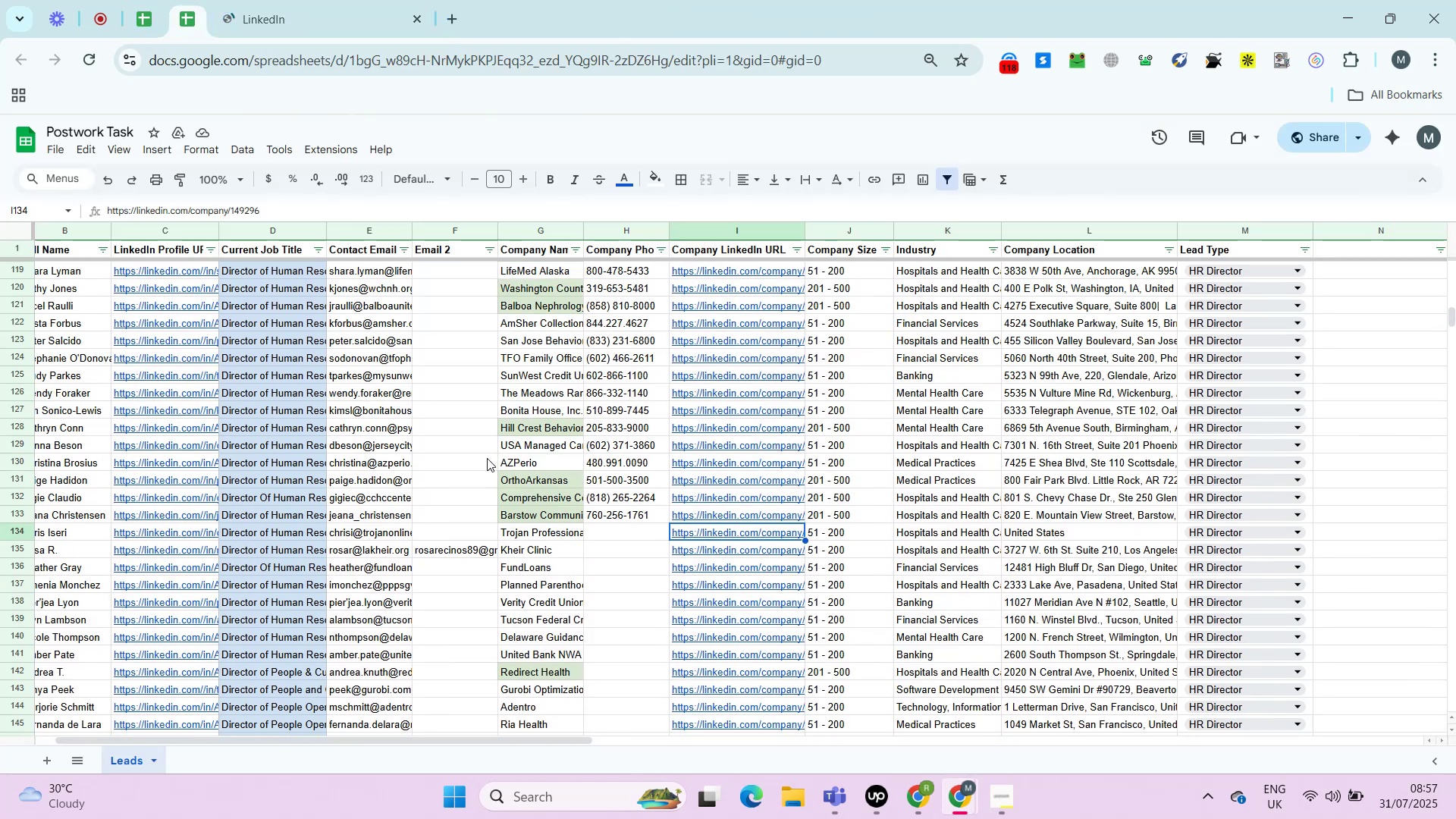 
left_click([181, 15])
 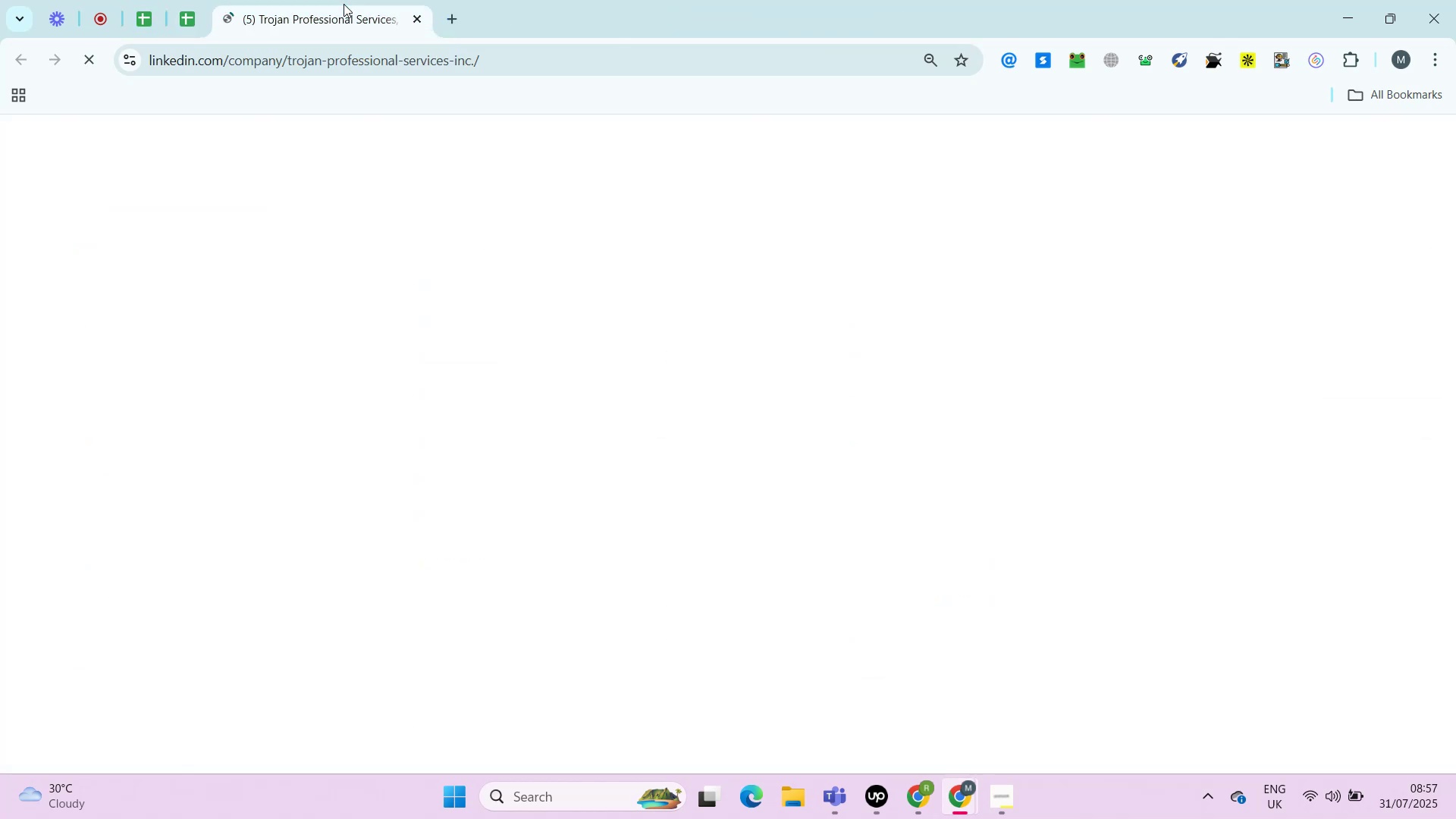 
key(ArrowLeft)
 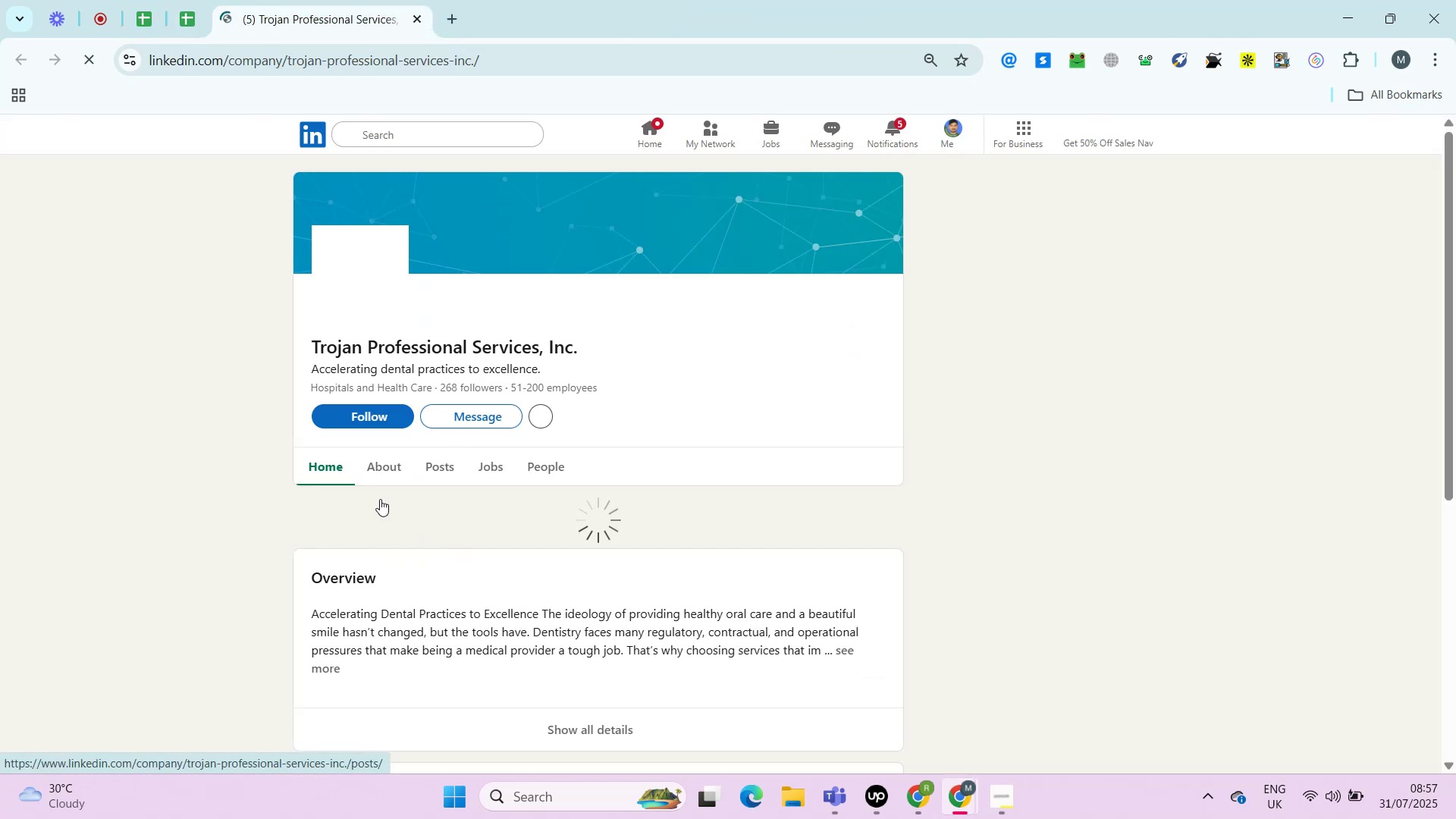 
left_click([344, 4])
 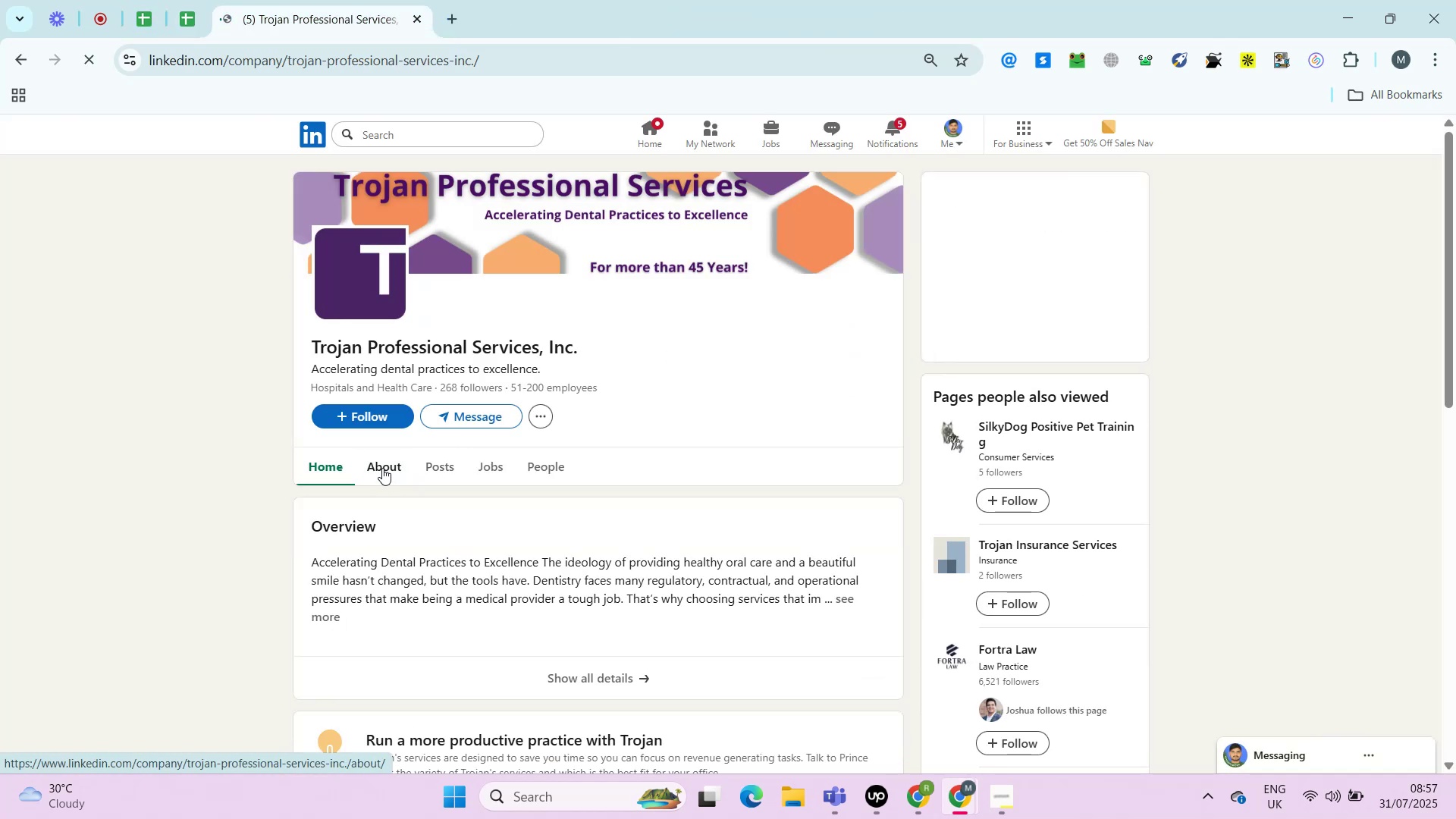 
left_click([382, 468])
 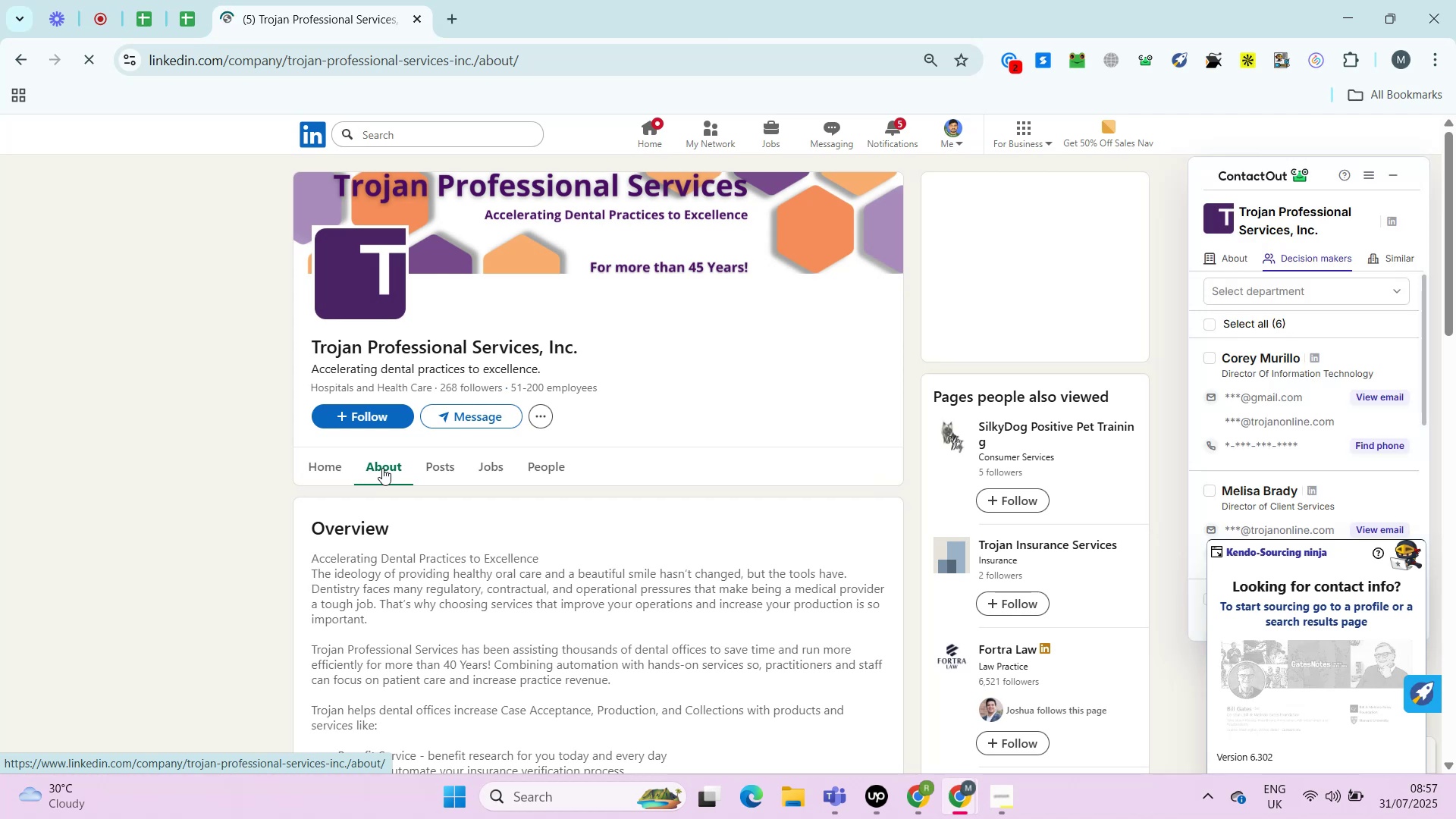 
wait(8.75)
 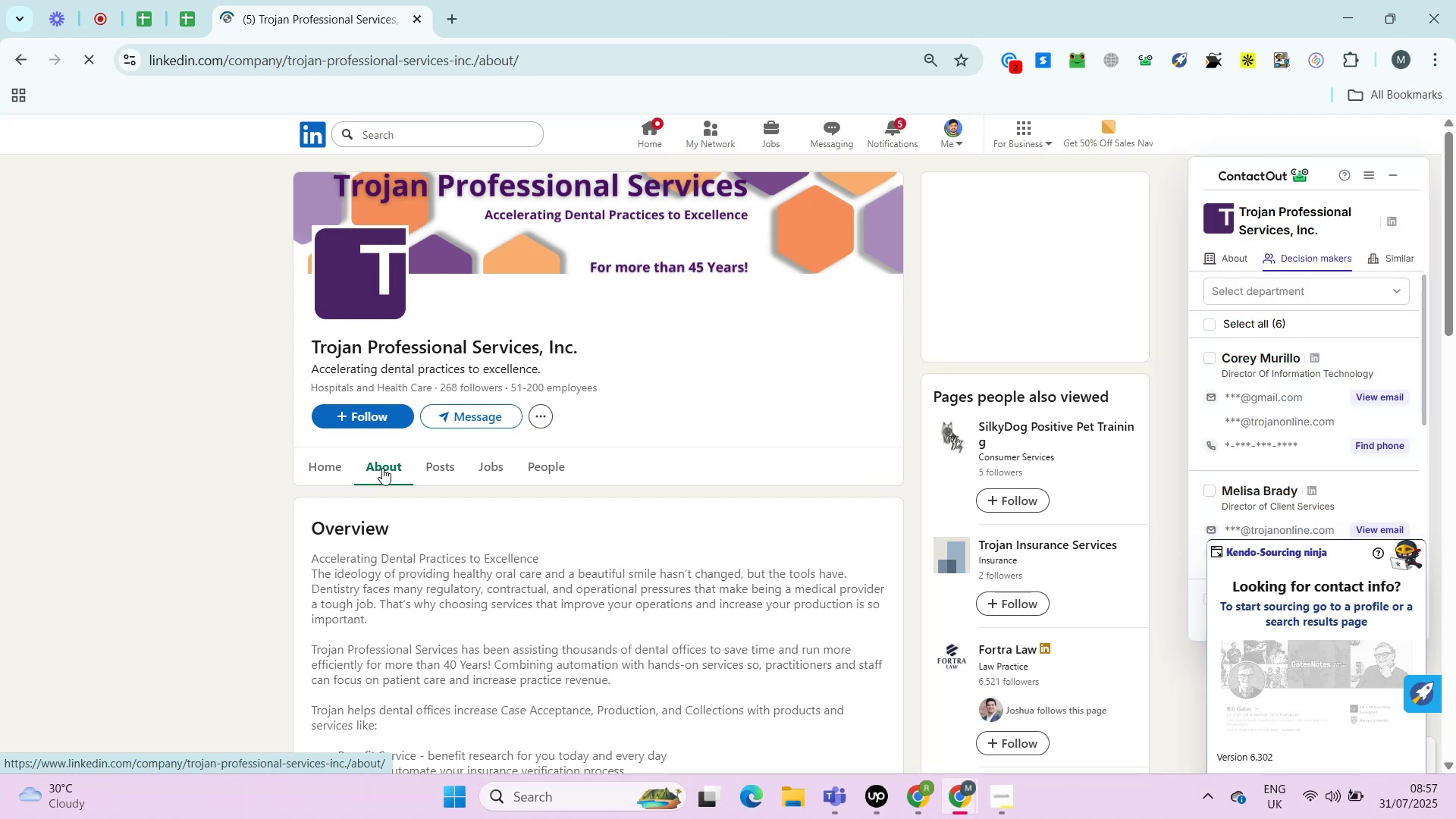 
right_click([397, 421])
 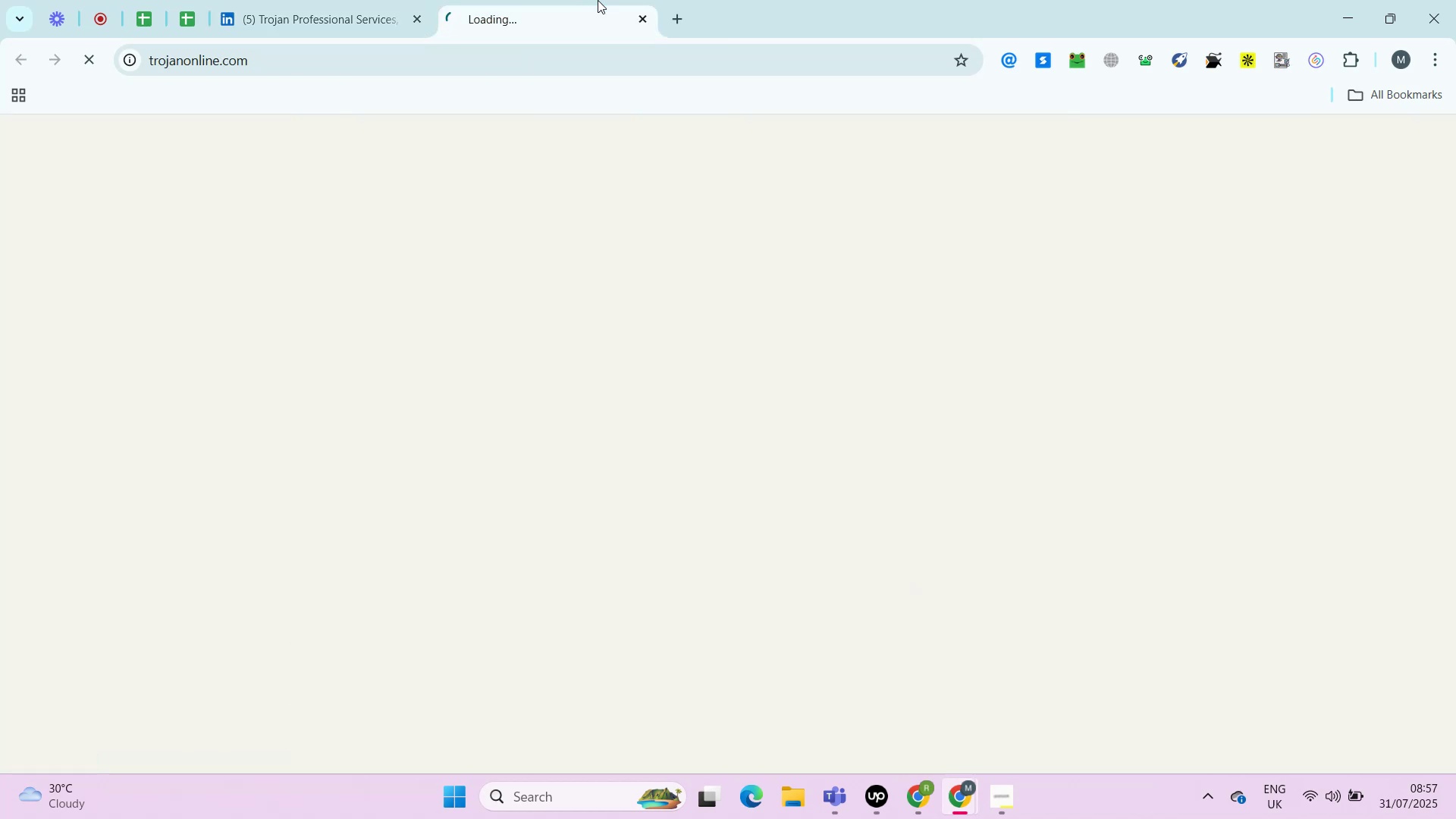 
left_click([465, 450])
 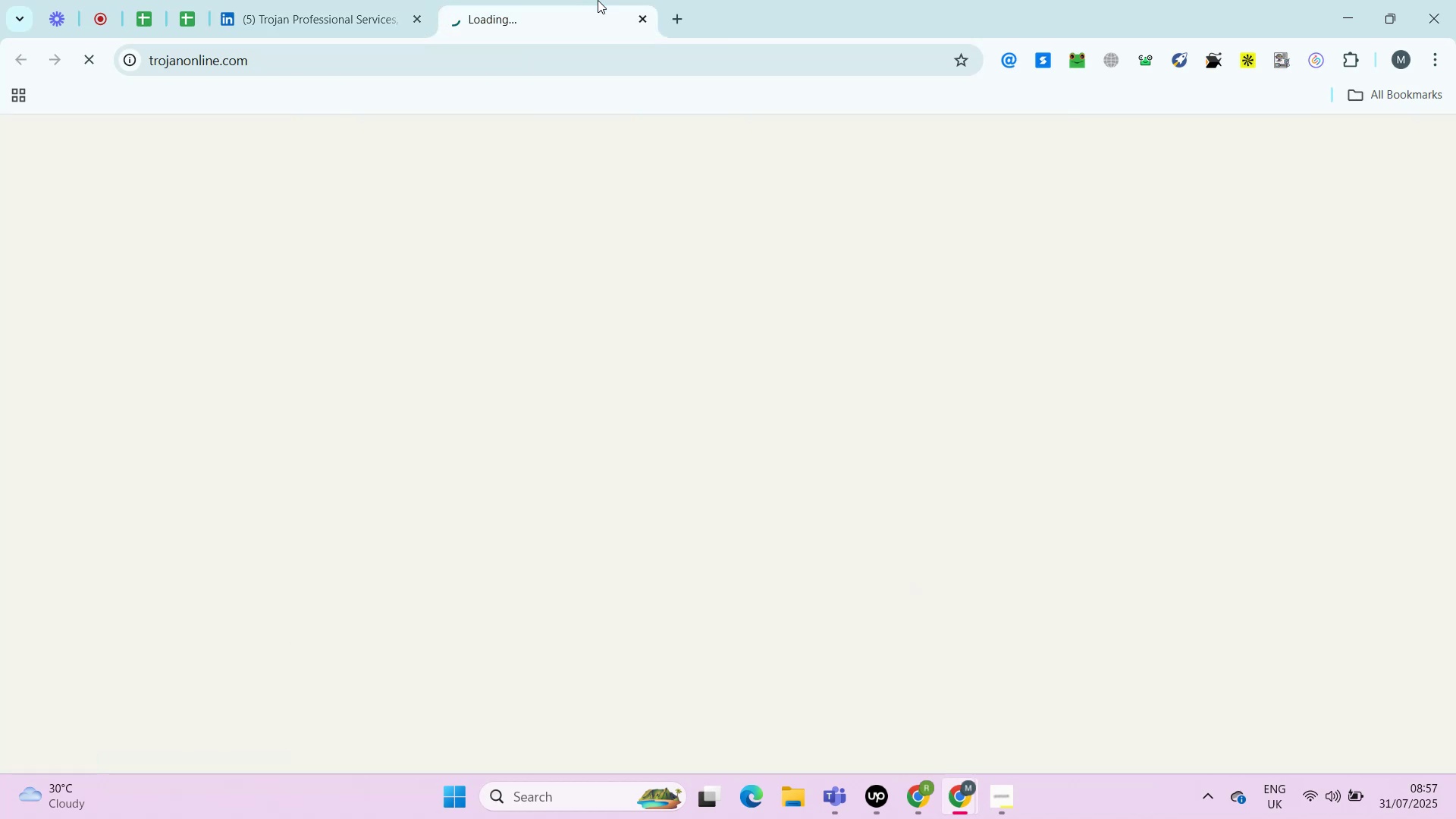 
left_click([598, 0])
 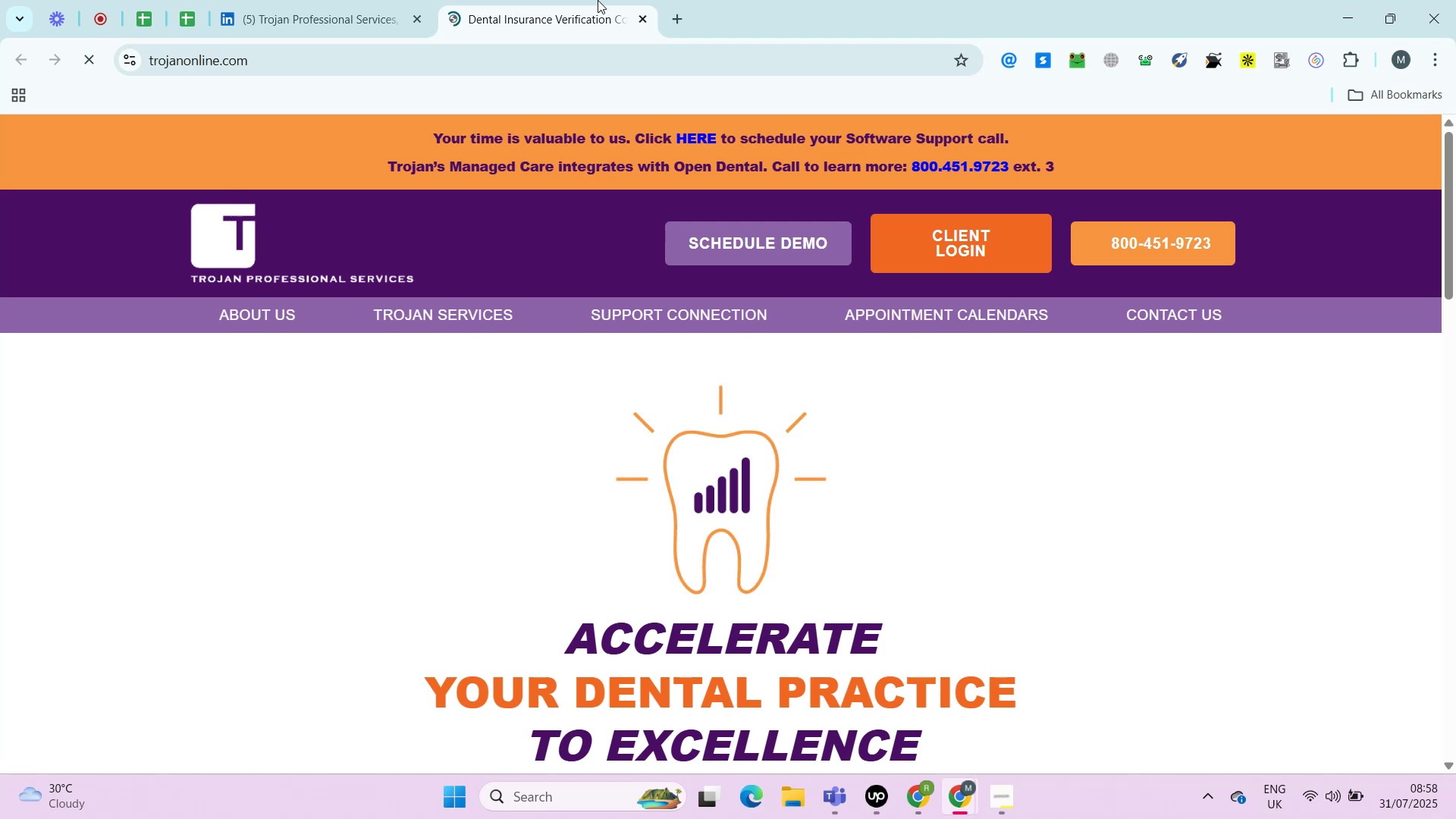 
wait(25.35)
 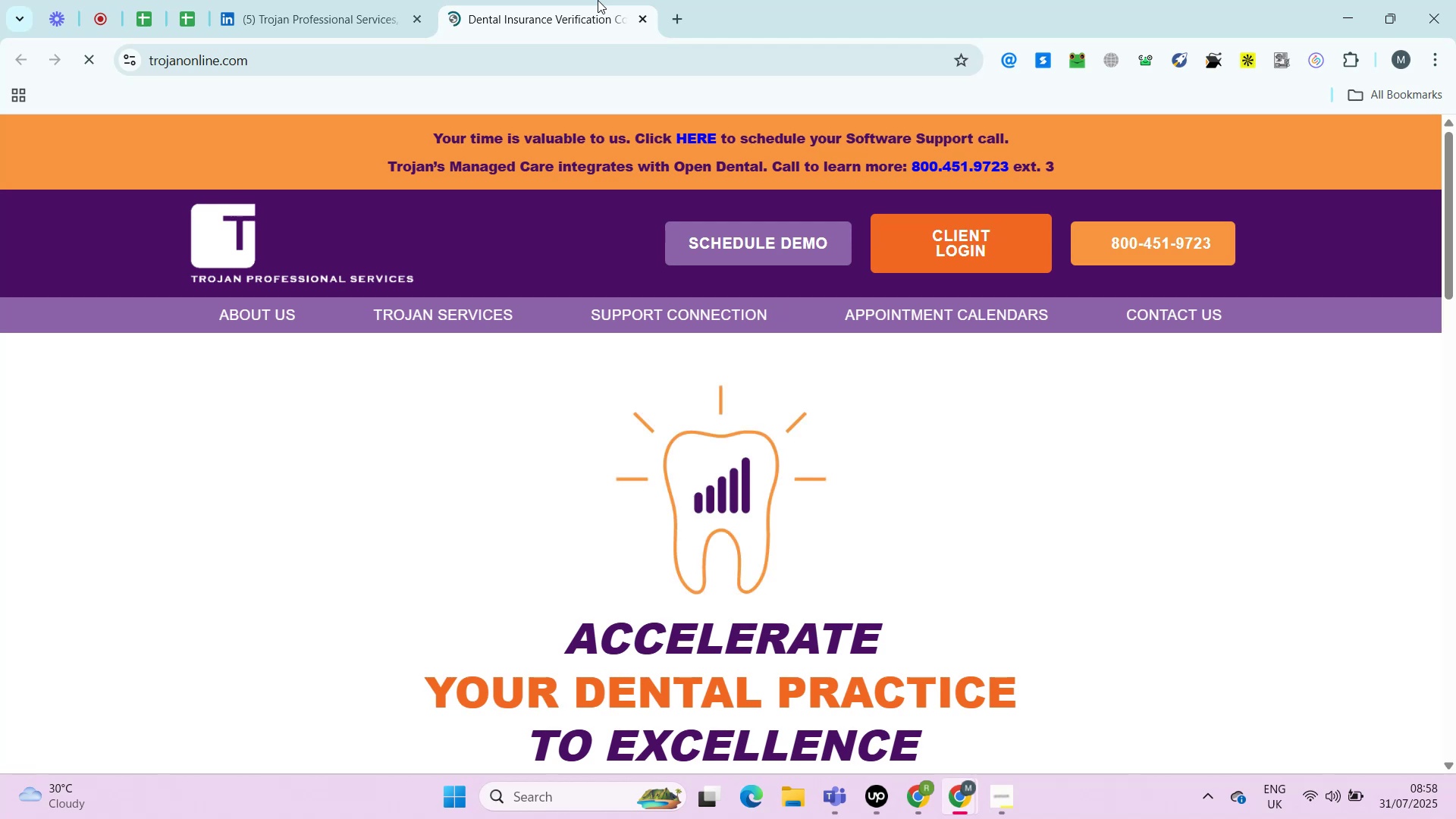 
right_click([1180, 318])
 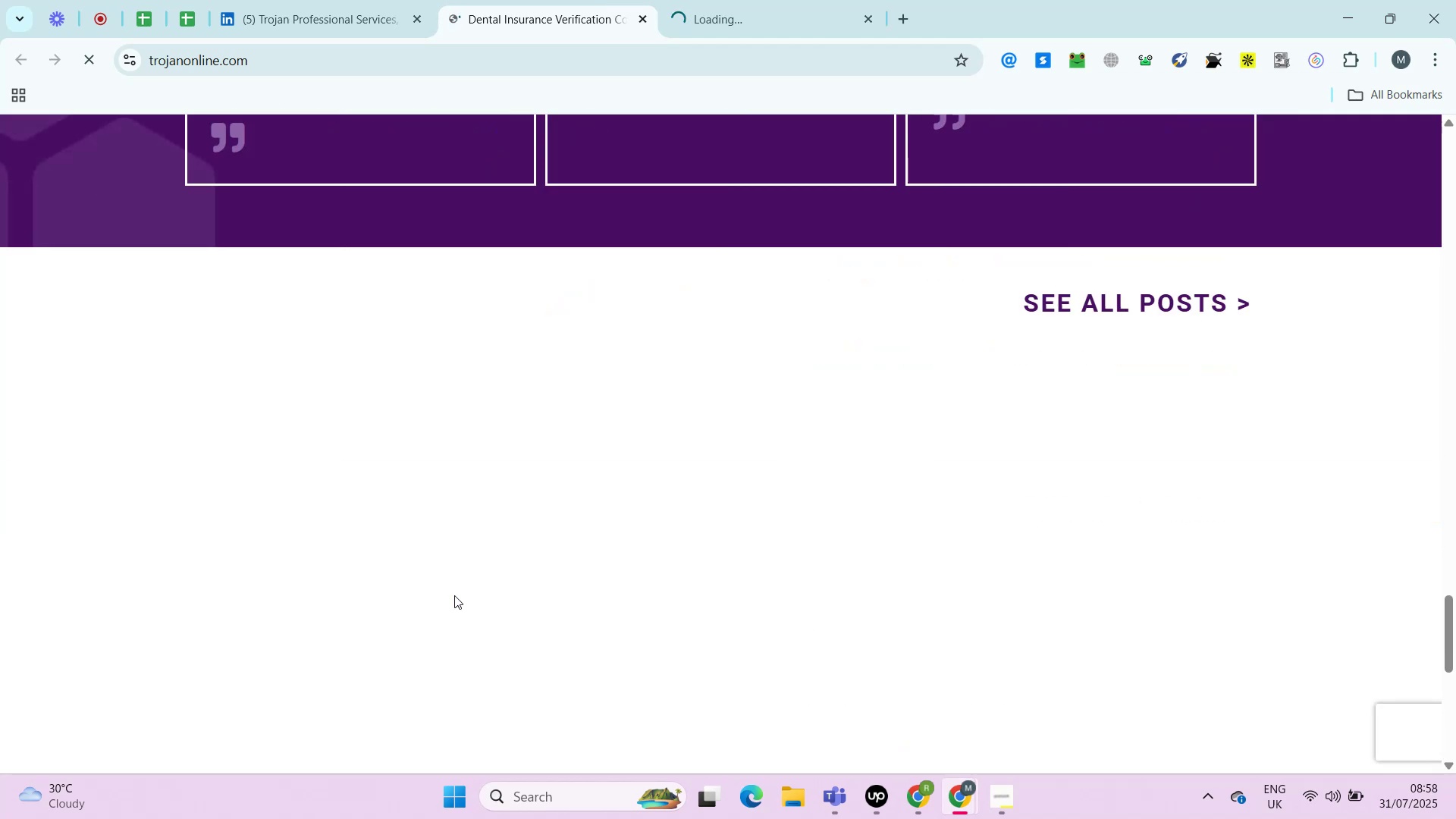 
left_click([1225, 338])
 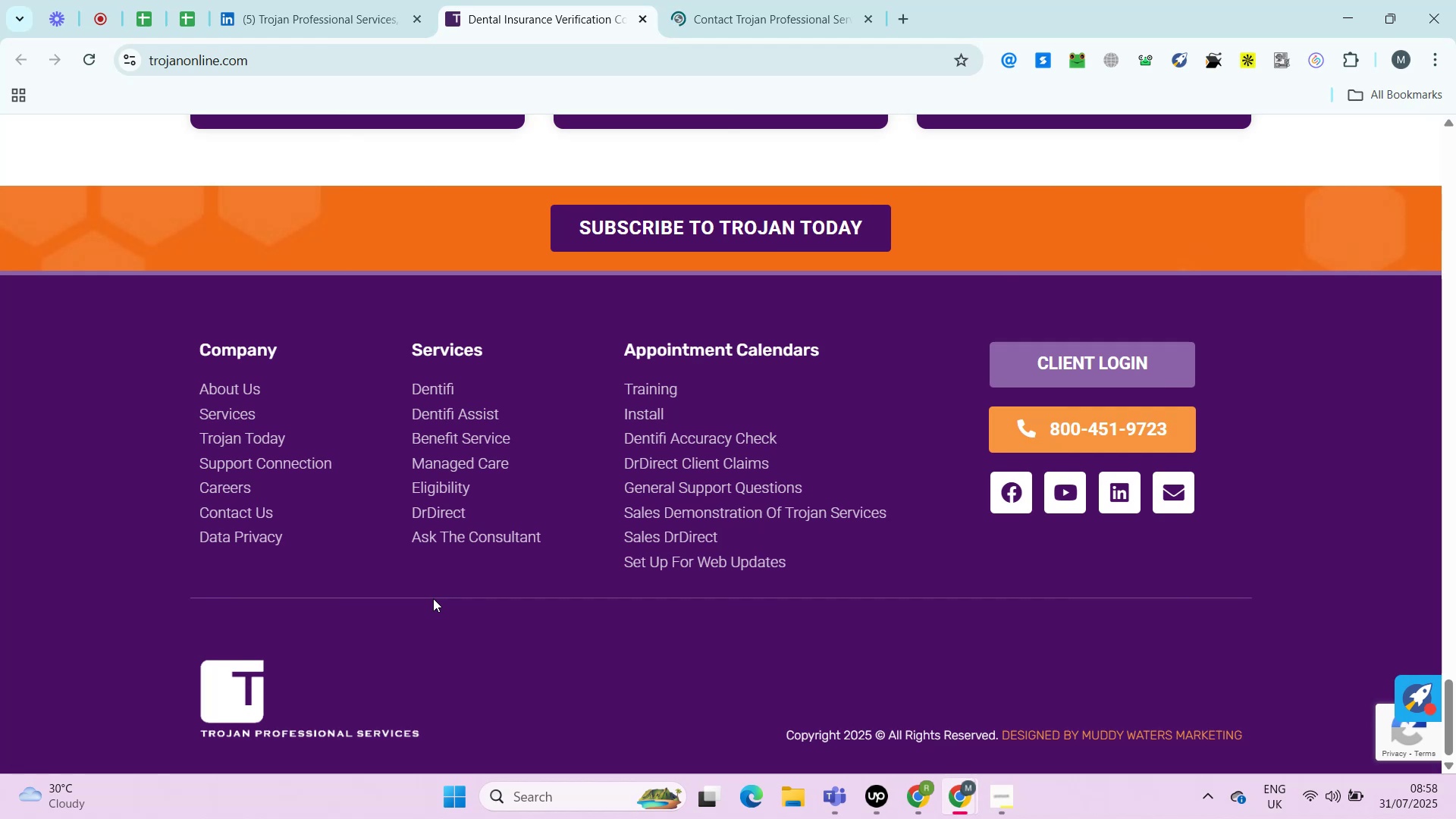 
wait(5.2)
 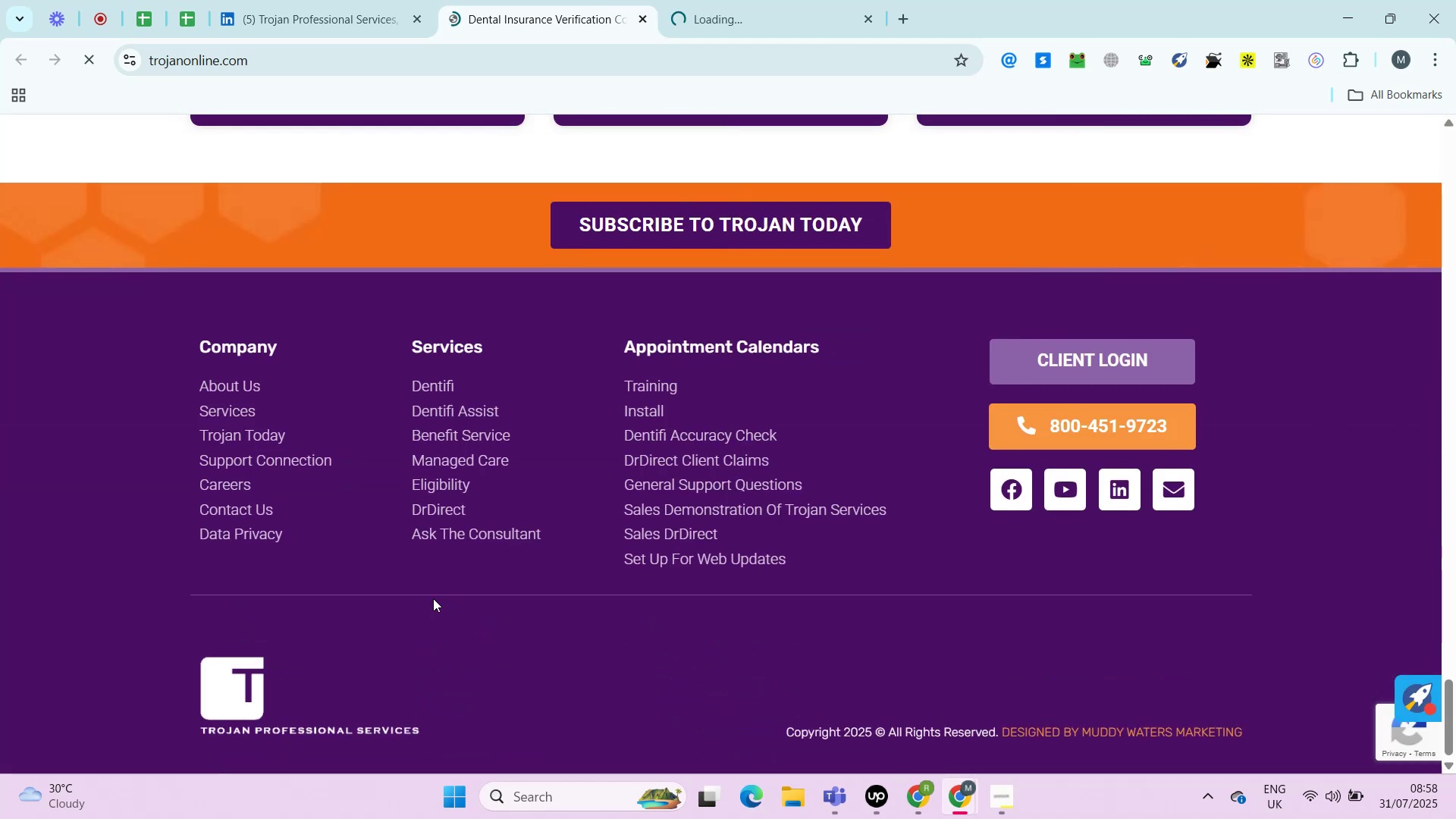 
hold_key(key=ControlRight, duration=0.34)
 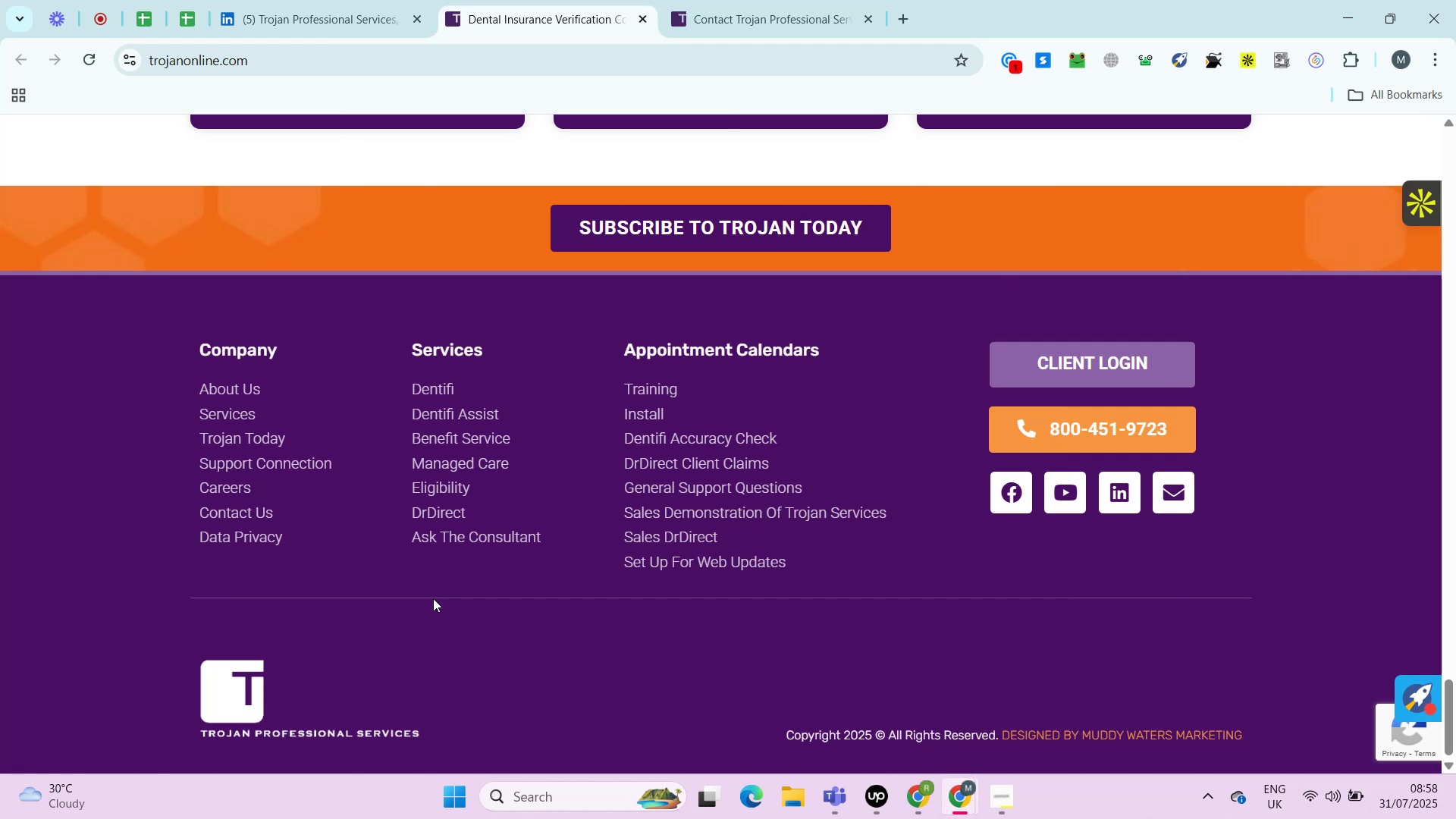 
key(Alt+Control+AltRight)
 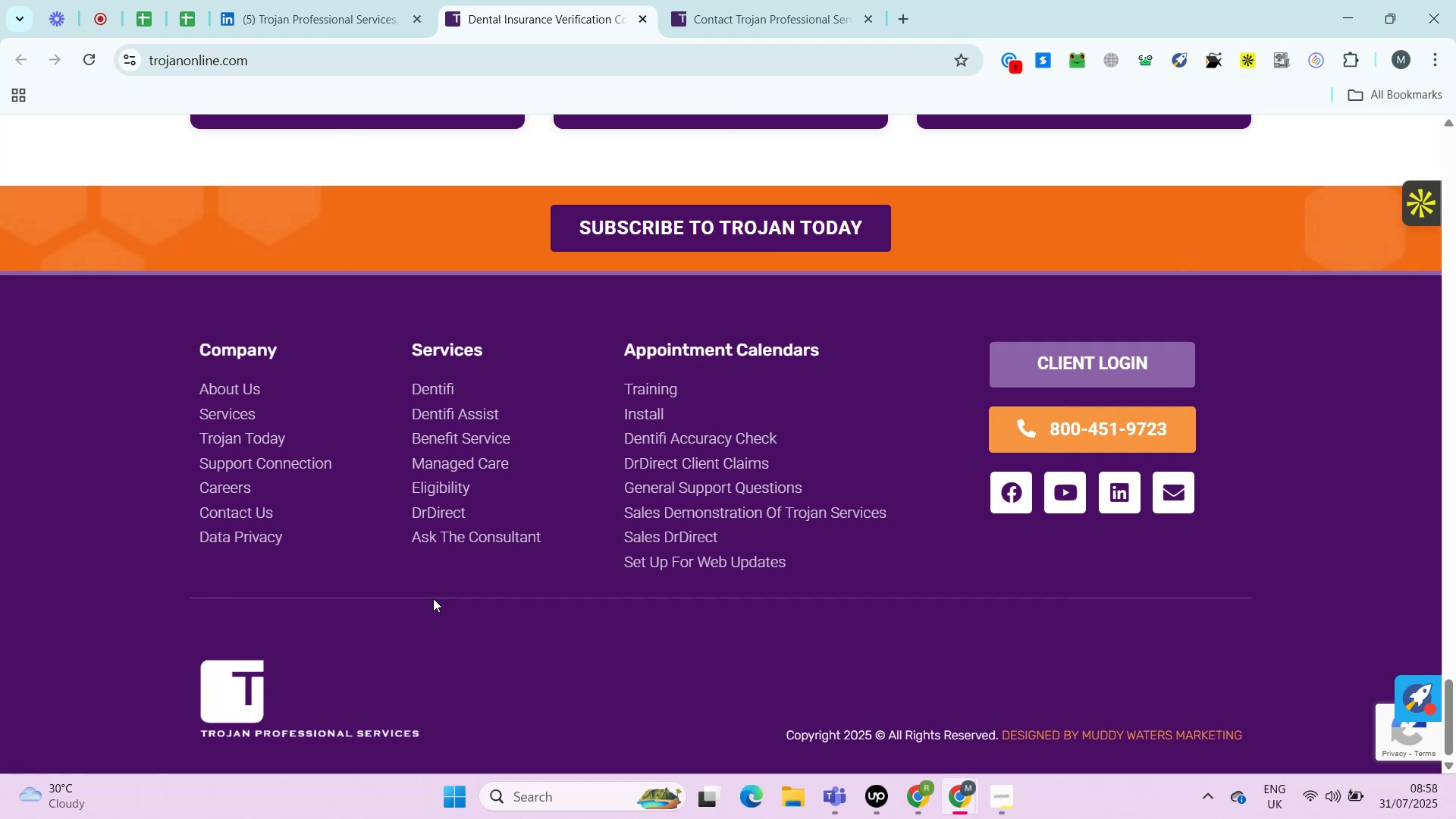 
key(Alt+Control+ControlRight)
 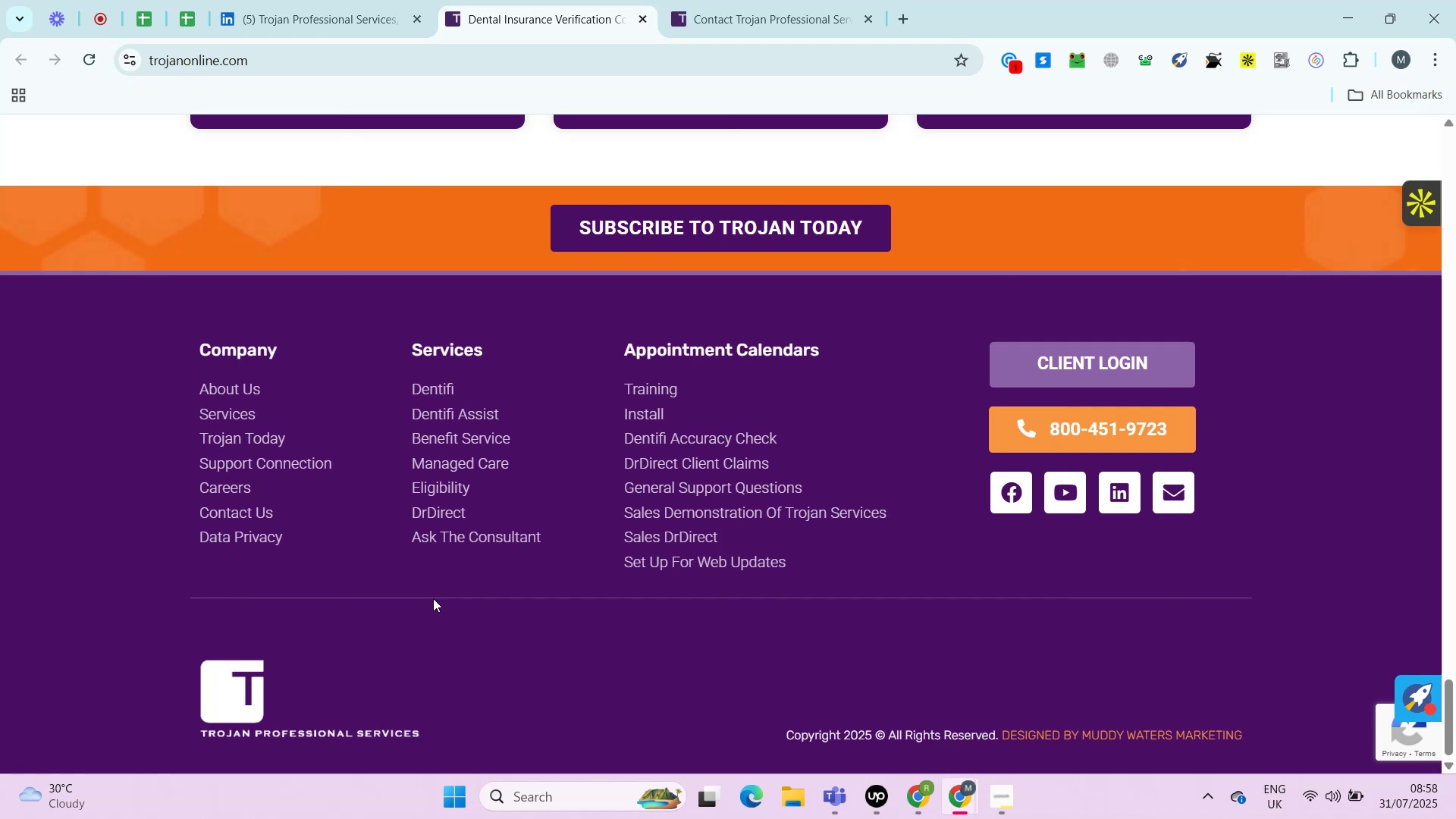 
key(Alt+Control+AltRight)
 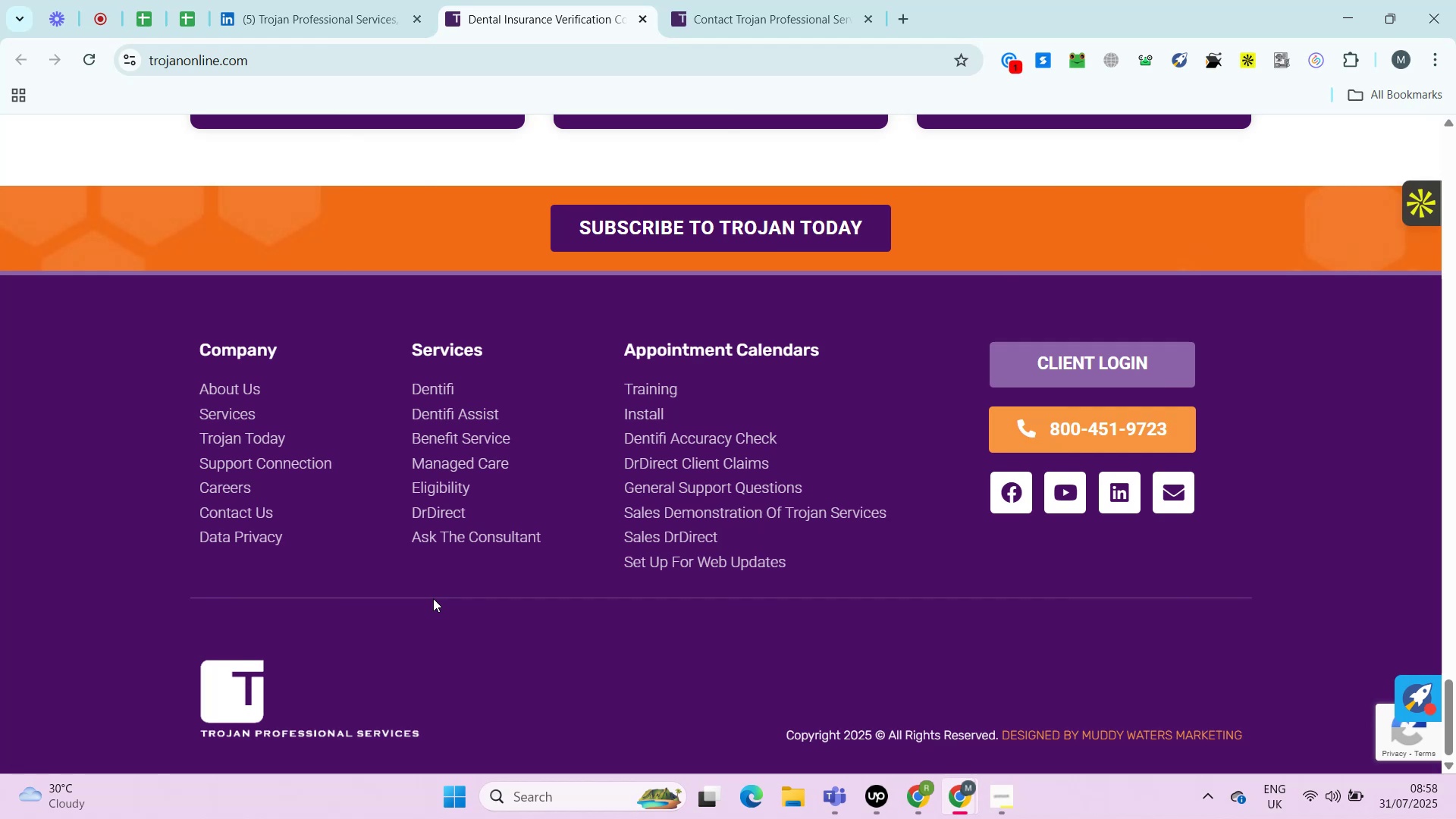 
key(Alt+Control+ControlRight)
 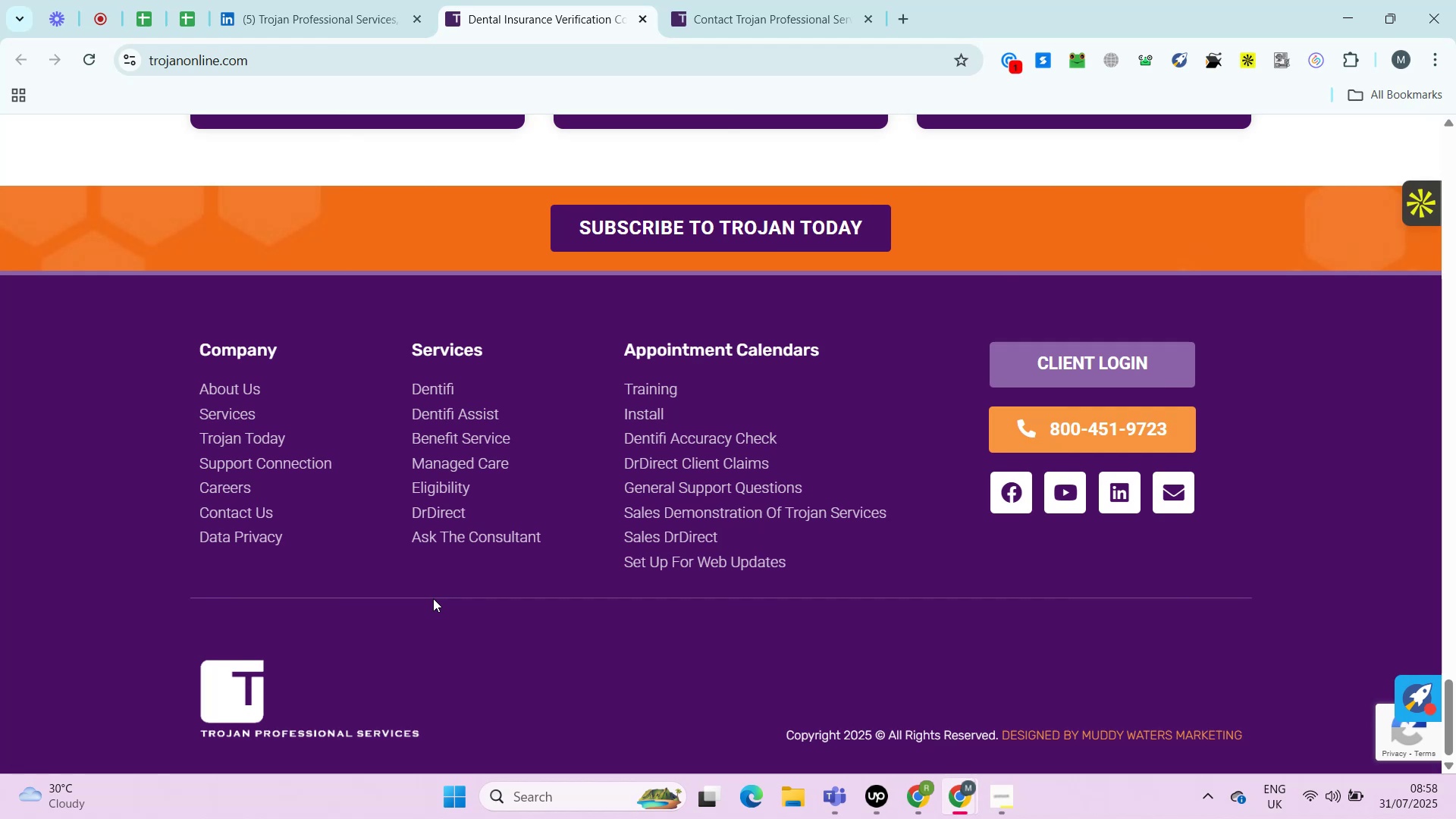 
key(Alt+Control+AltRight)
 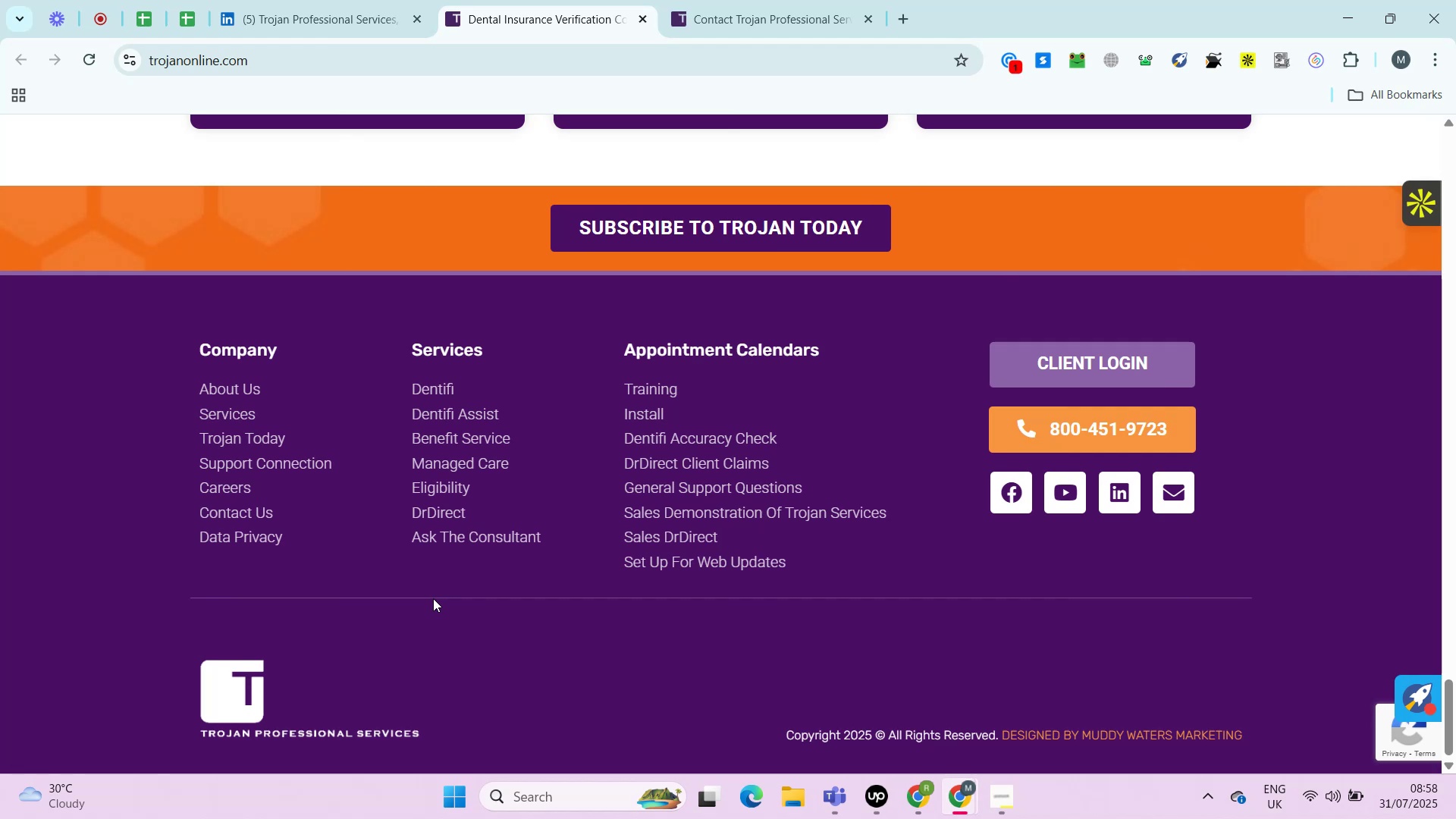 
key(Alt+Control+ControlRight)
 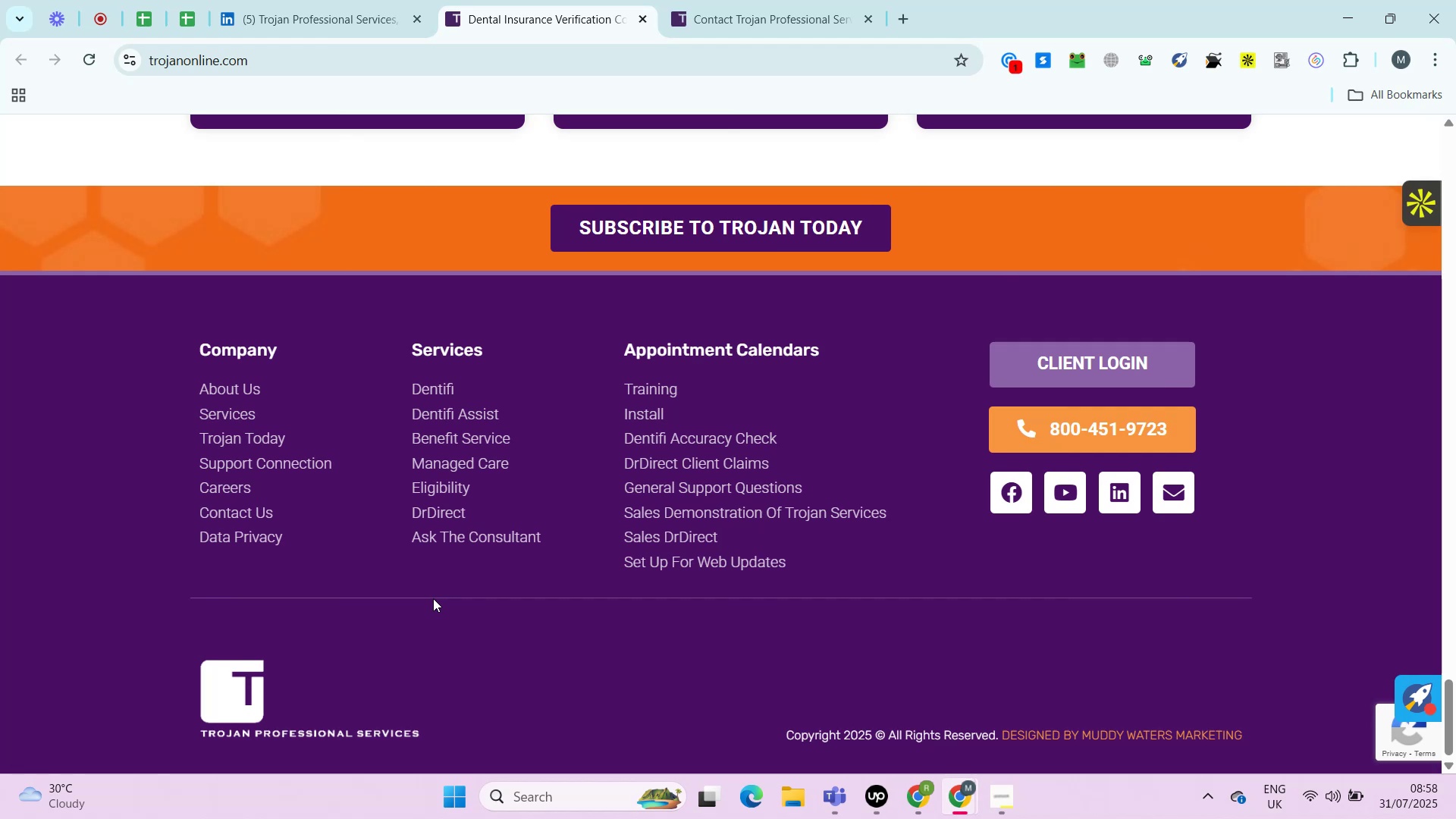 
key(Alt+Control+AltRight)
 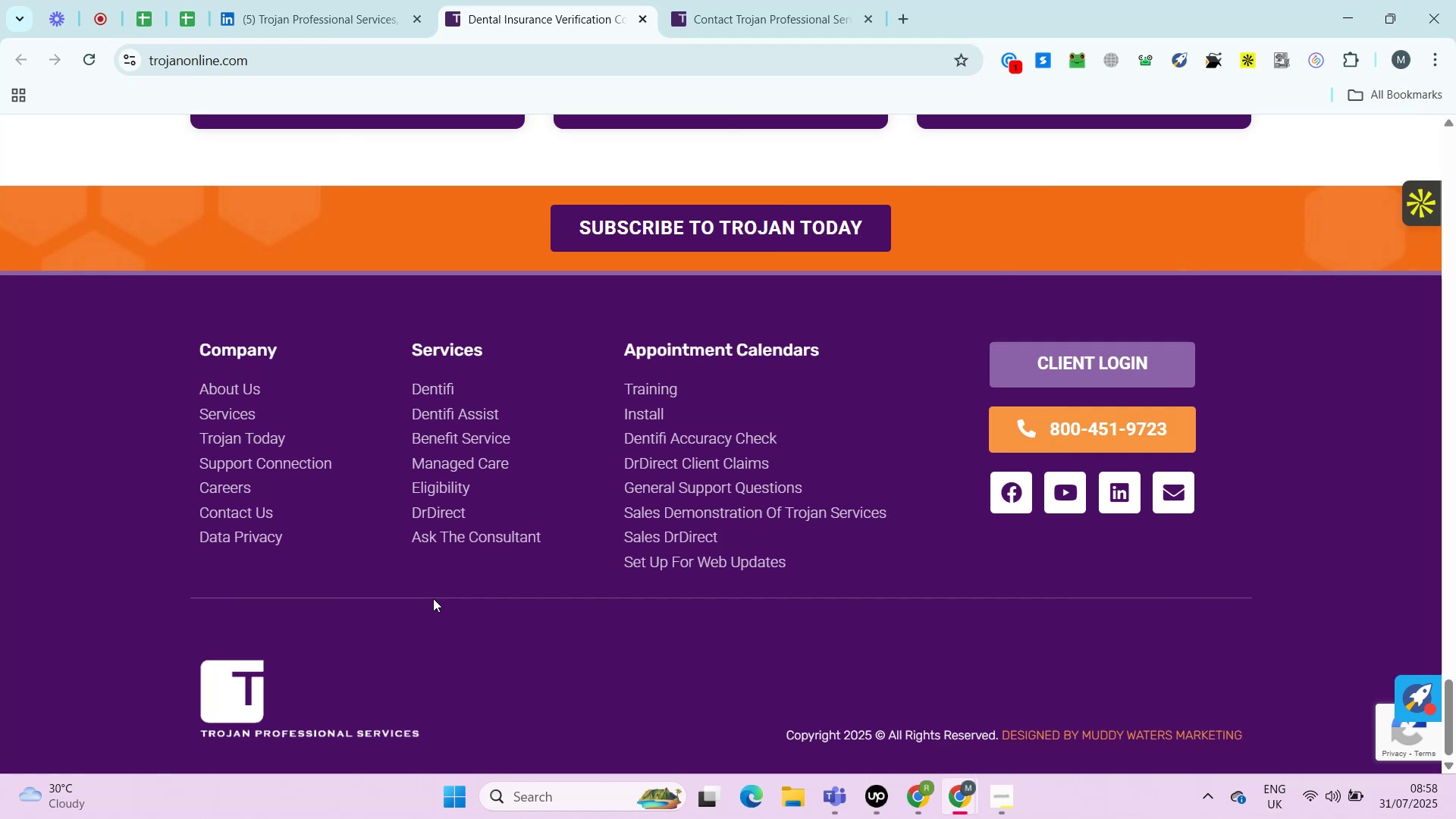 
key(Alt+Control+ControlRight)
 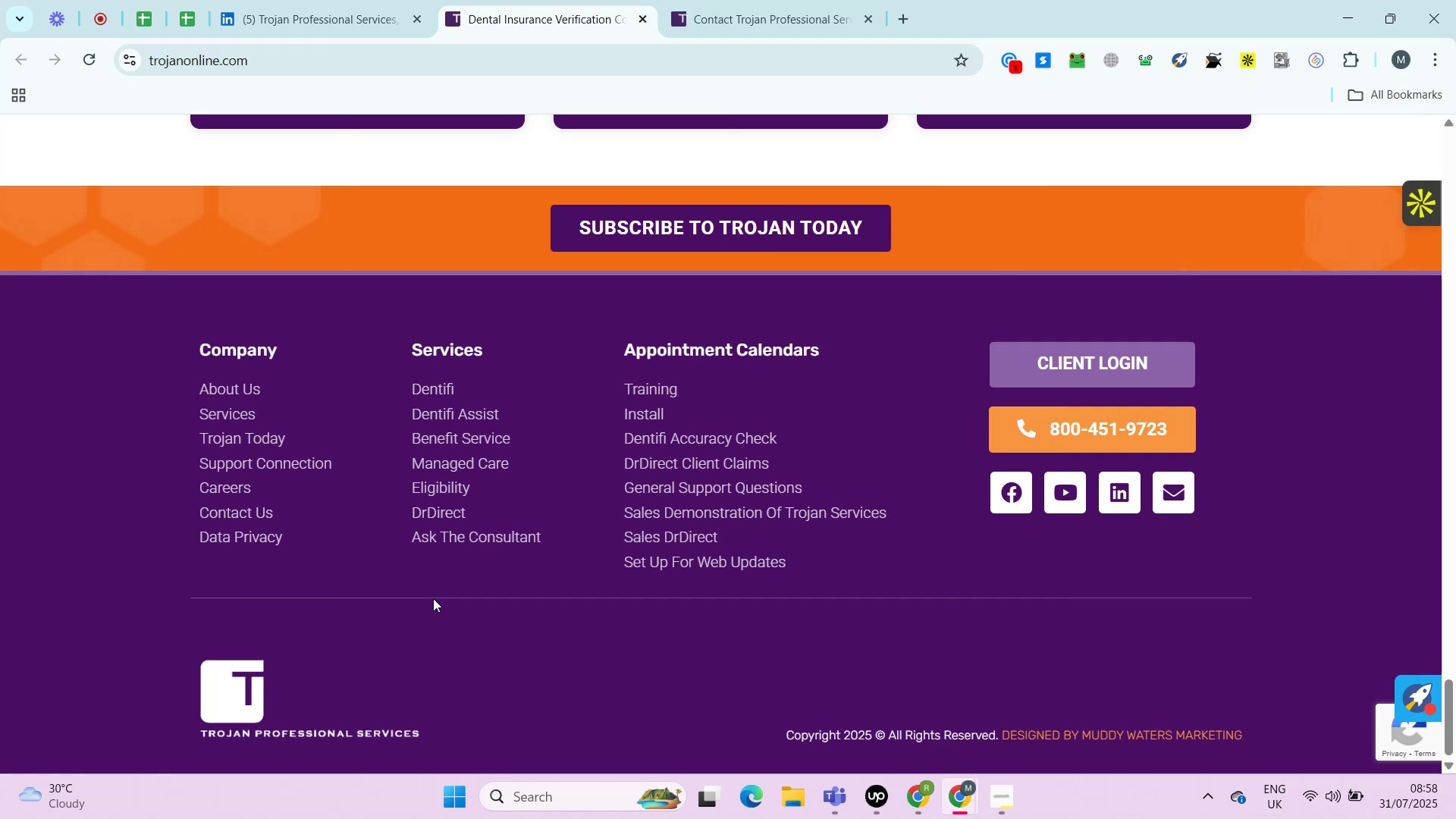 
key(Alt+Control+AltRight)
 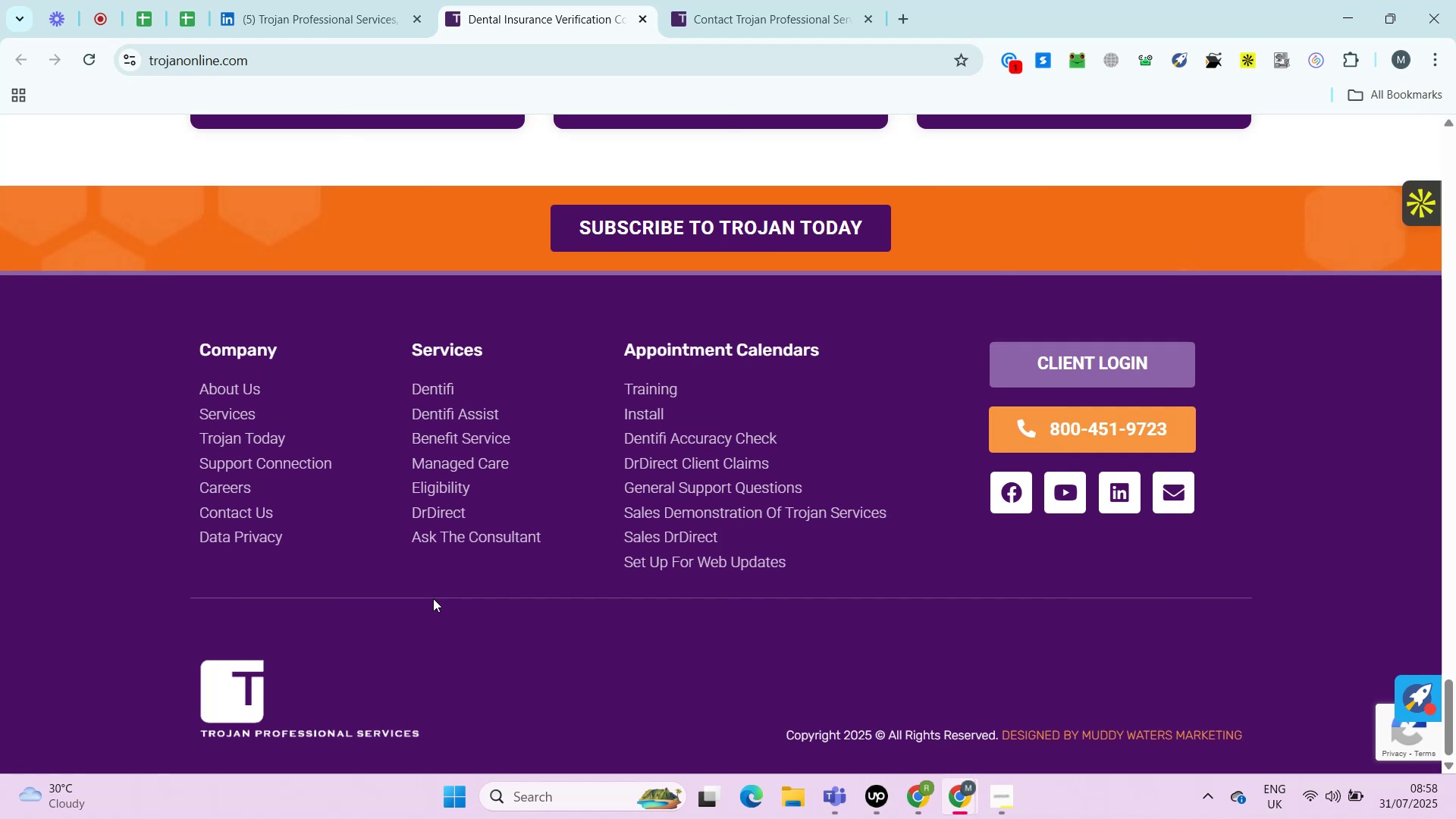 
key(Alt+Control+ControlRight)
 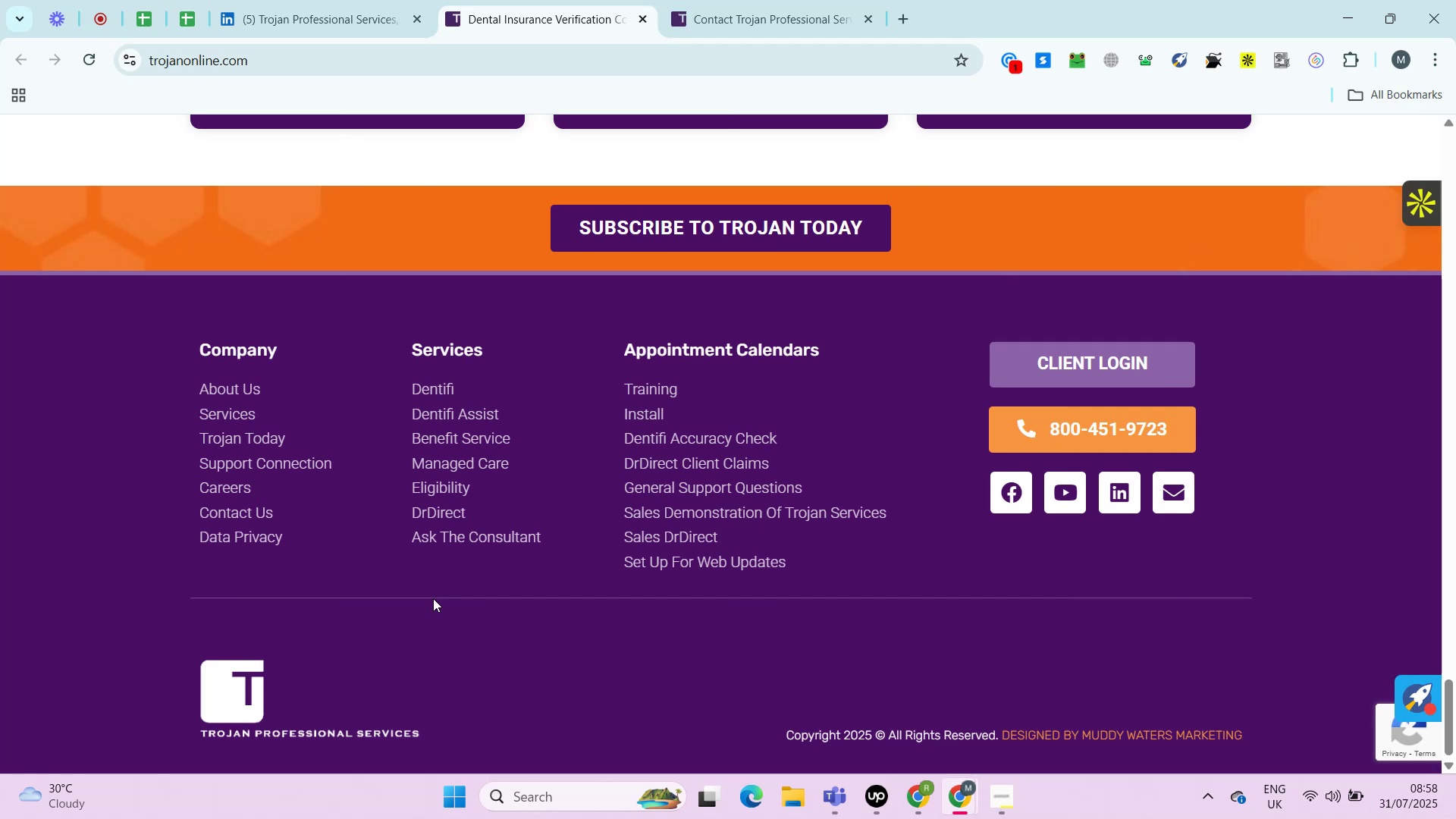 
key(Alt+Control+AltRight)
 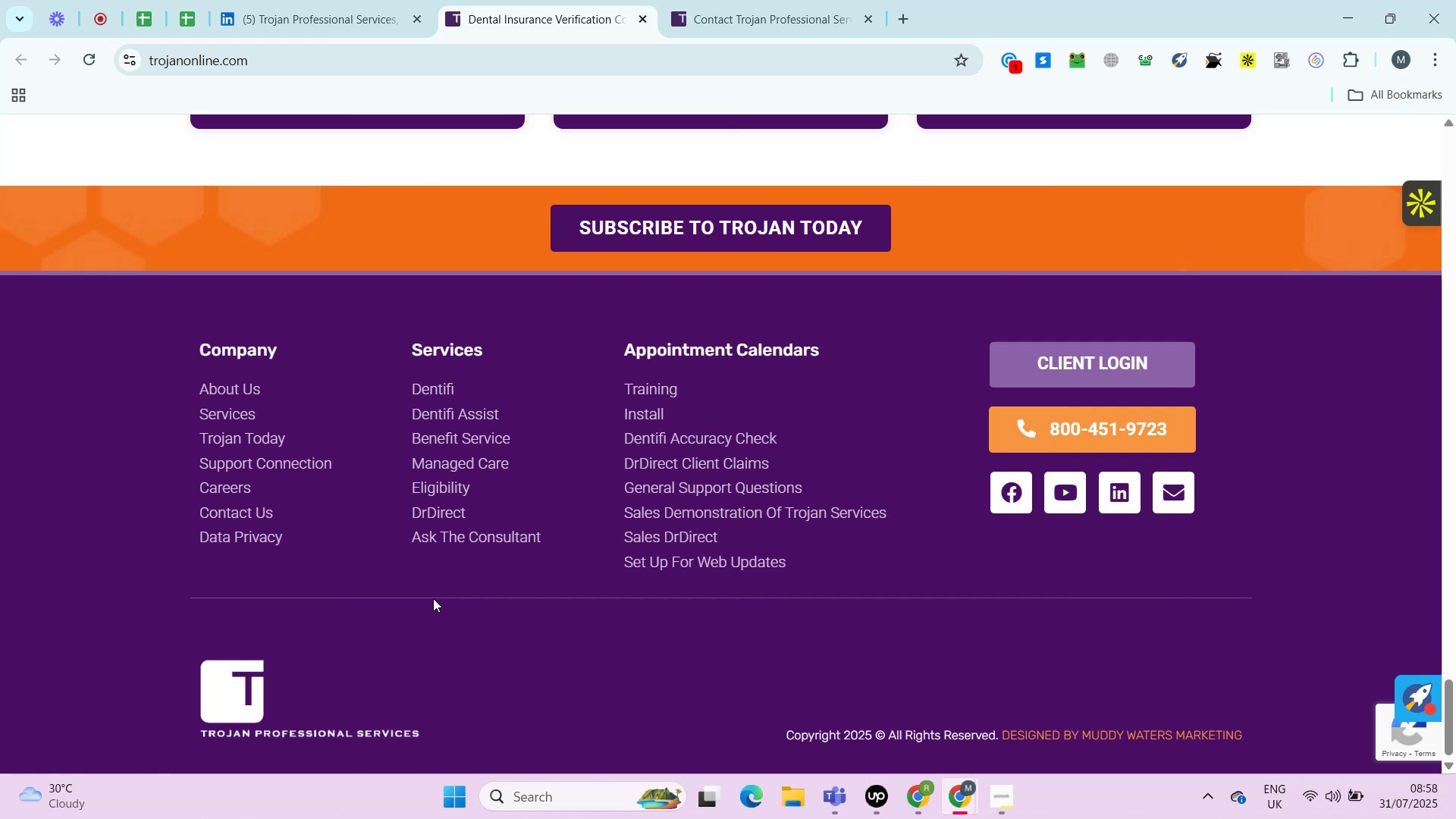 
key(Alt+Control+ControlRight)
 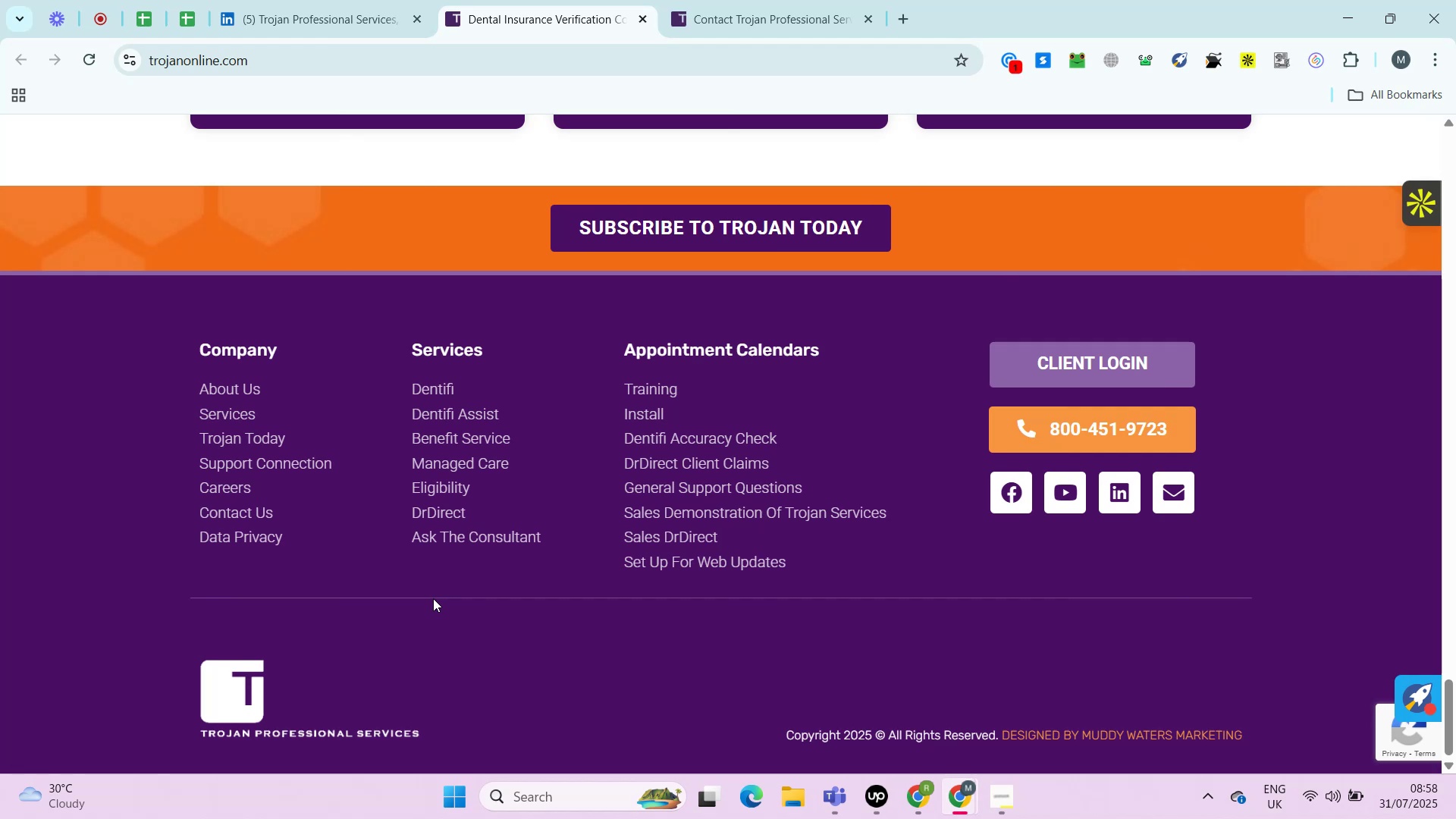 
key(Alt+Control+AltRight)
 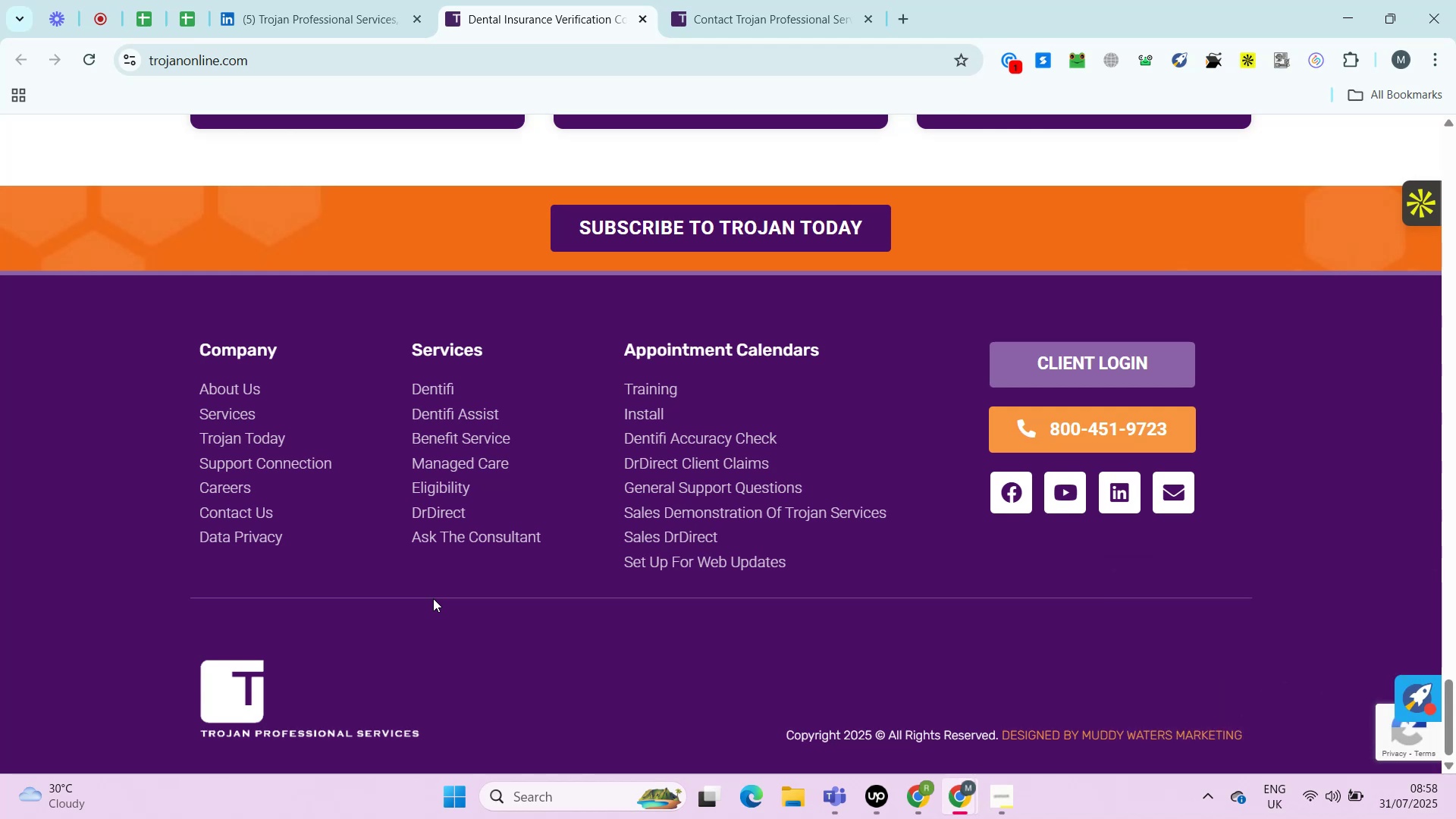 
wait(14.09)
 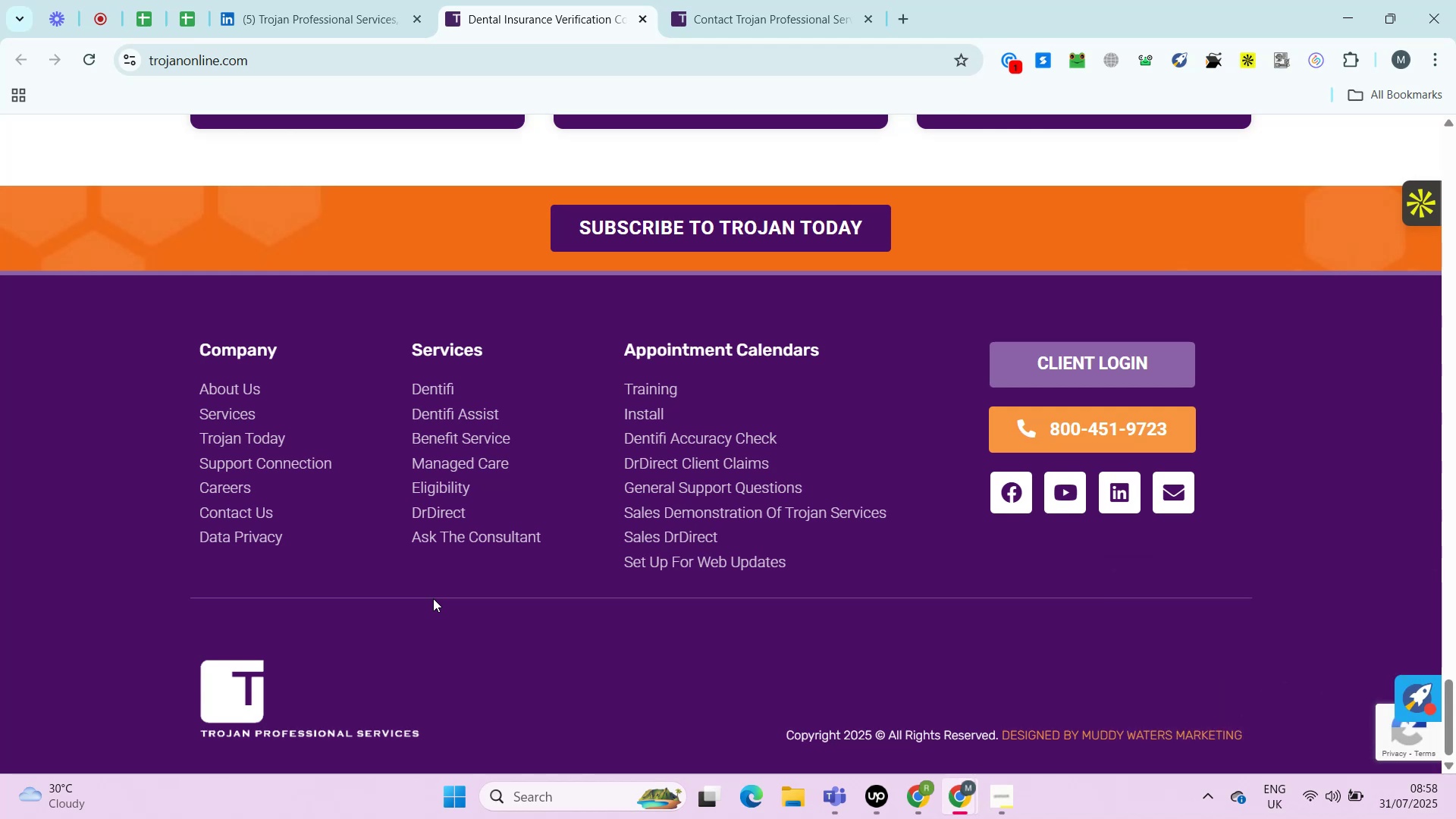 
left_click([881, 802])
 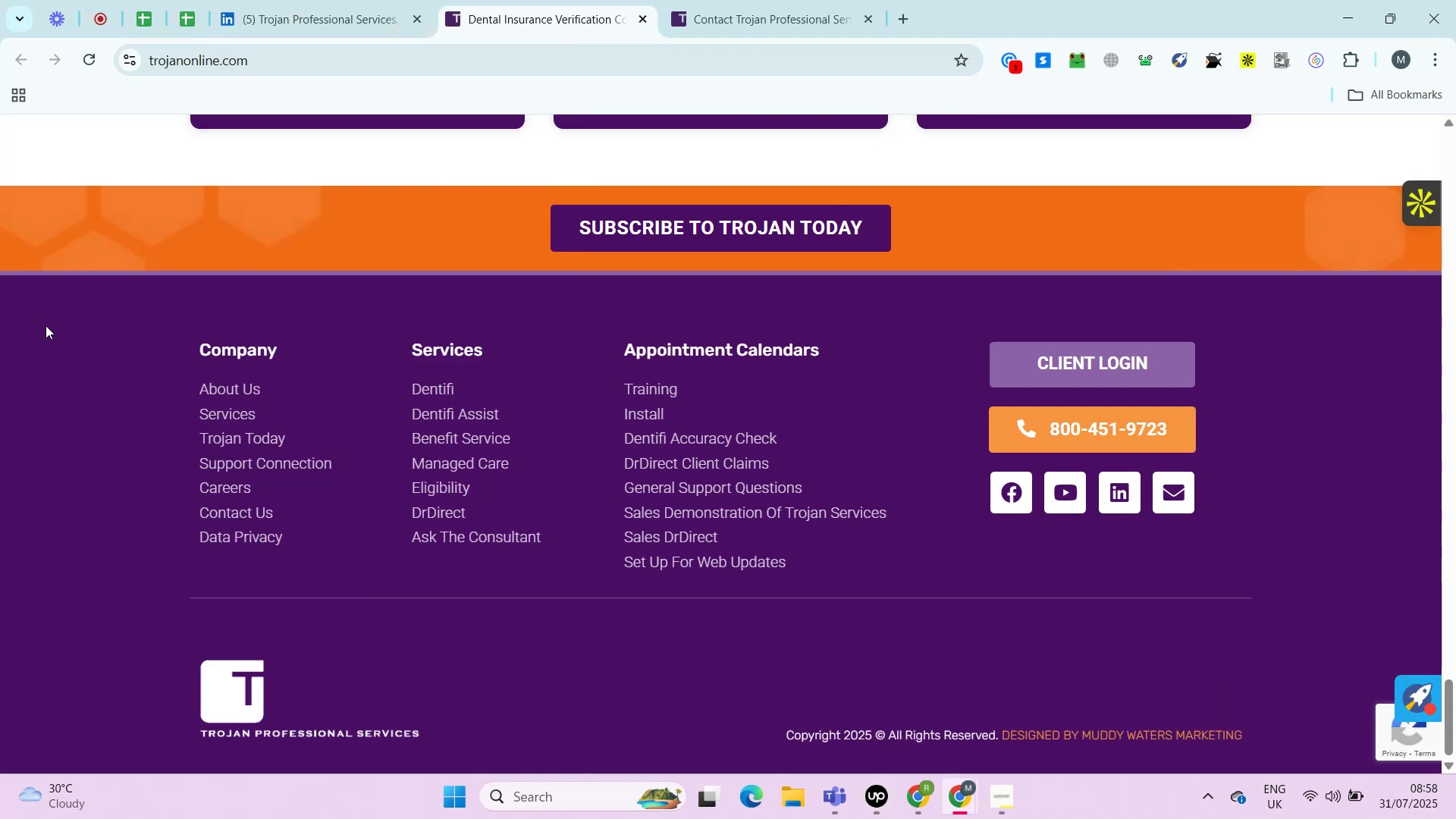 
left_click([46, 325])
 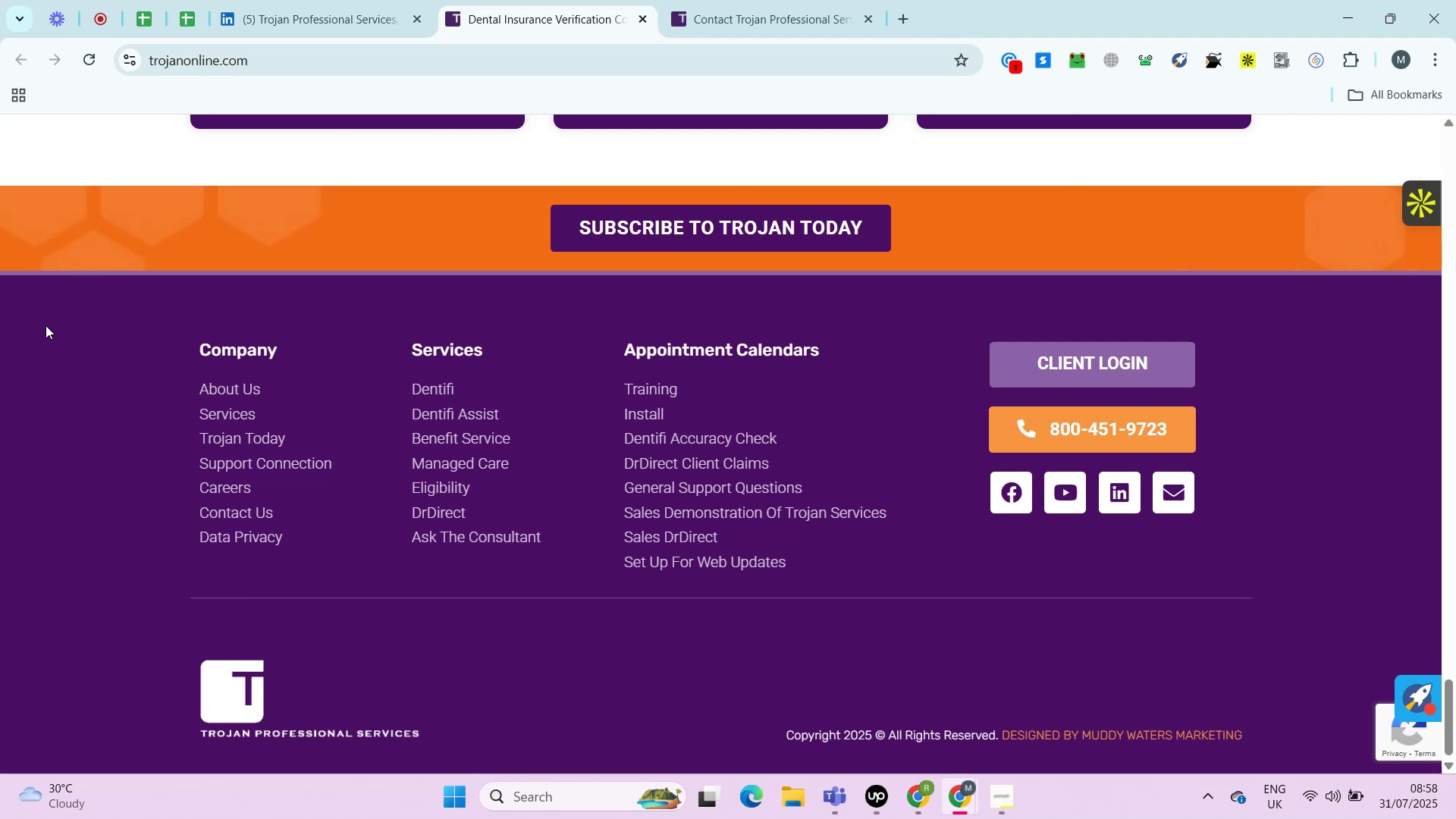 
wait(6.75)
 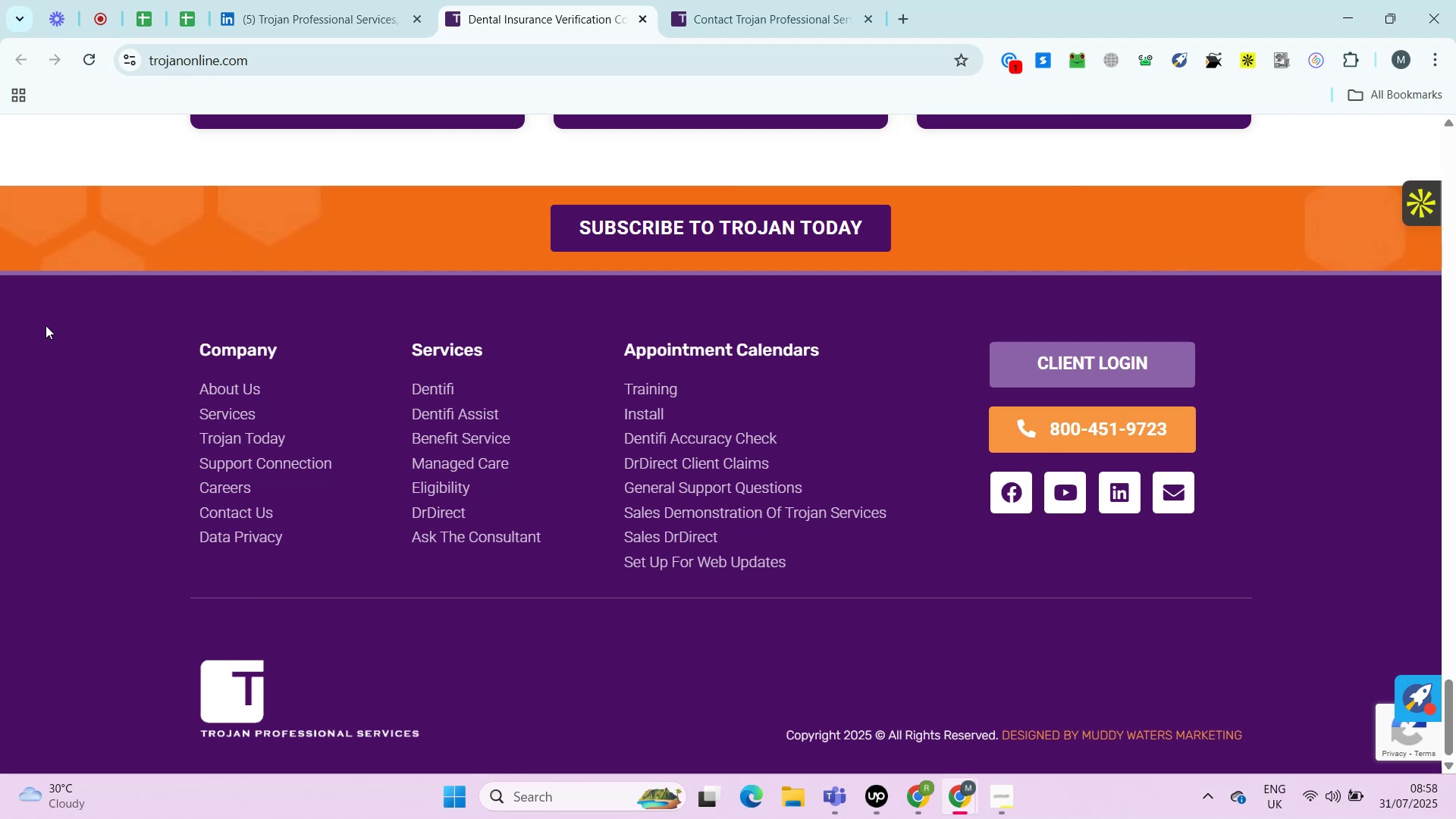 
key(Control+ControlRight)
 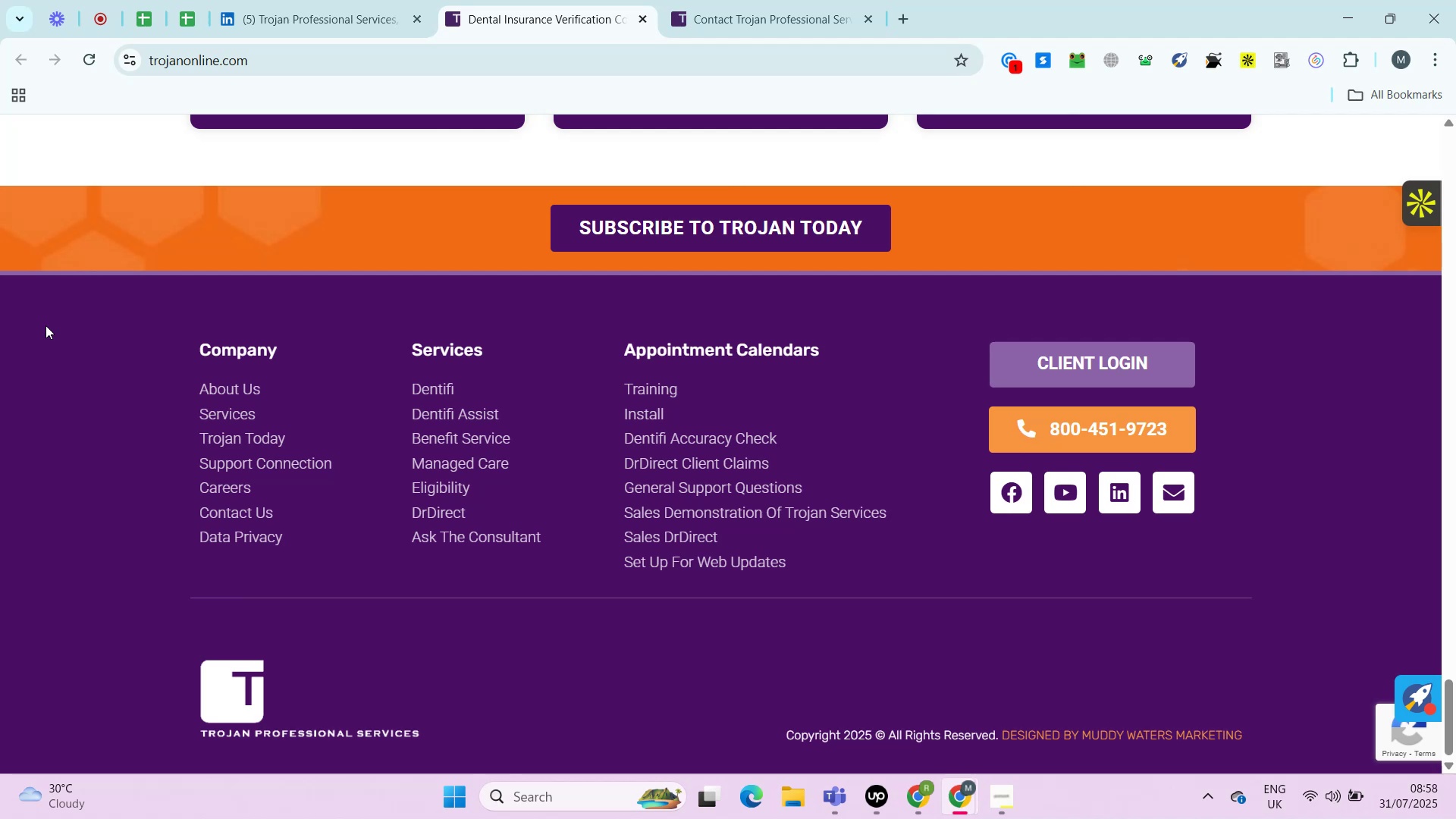 
key(Alt+Control+AltRight)
 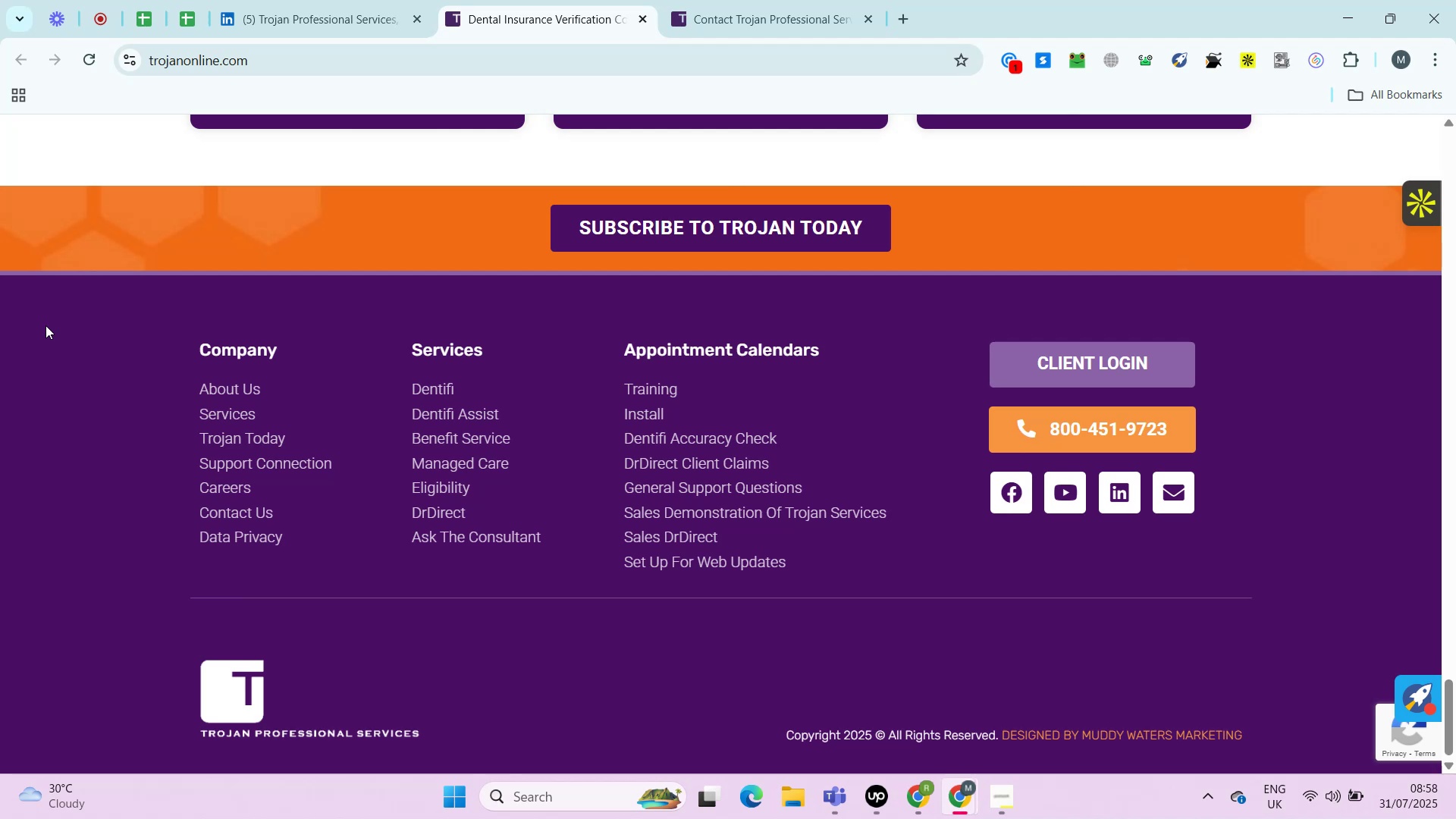 
key(Alt+Control+ControlRight)
 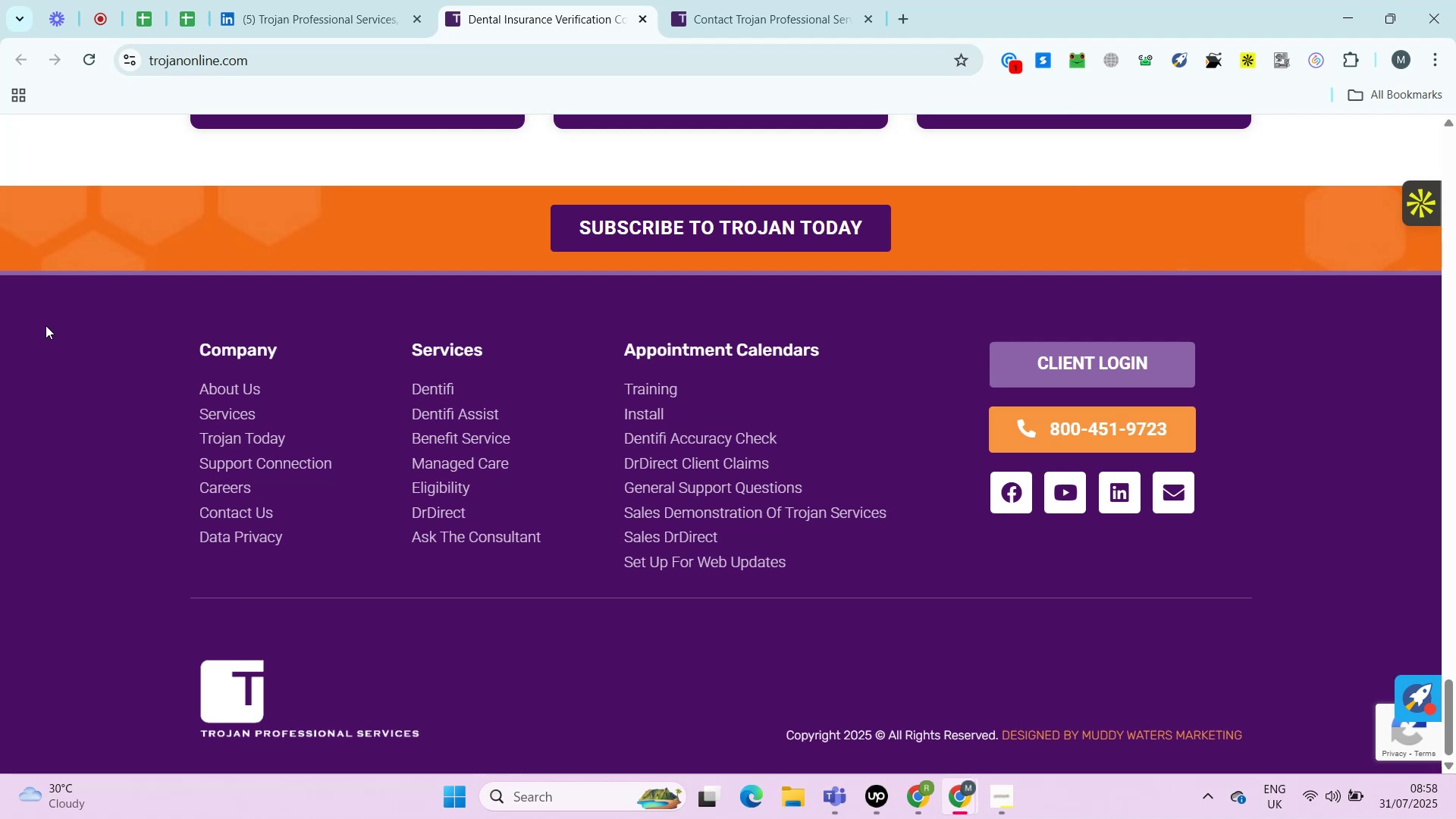 
key(Alt+Control+AltRight)
 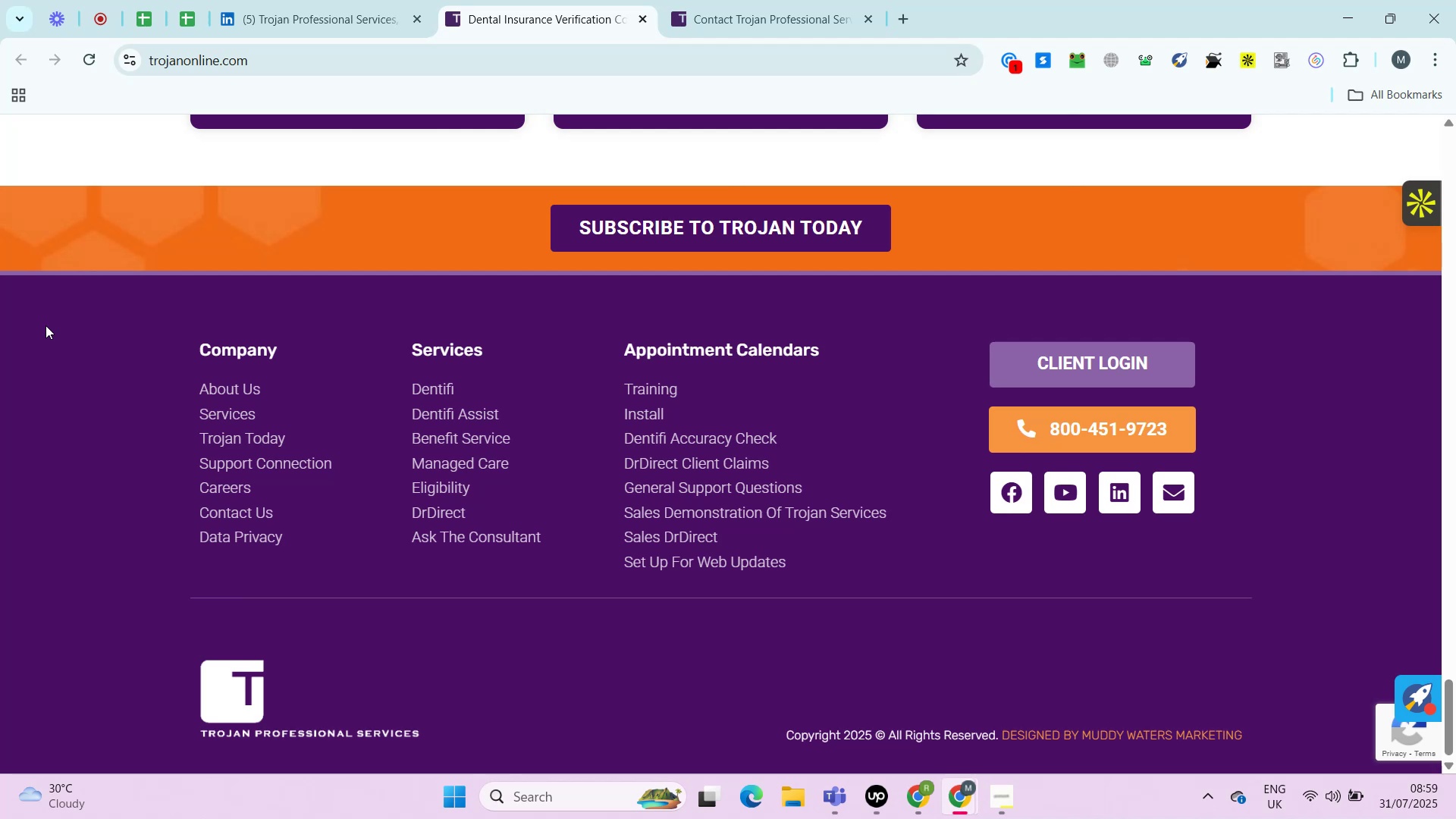 
wait(18.53)
 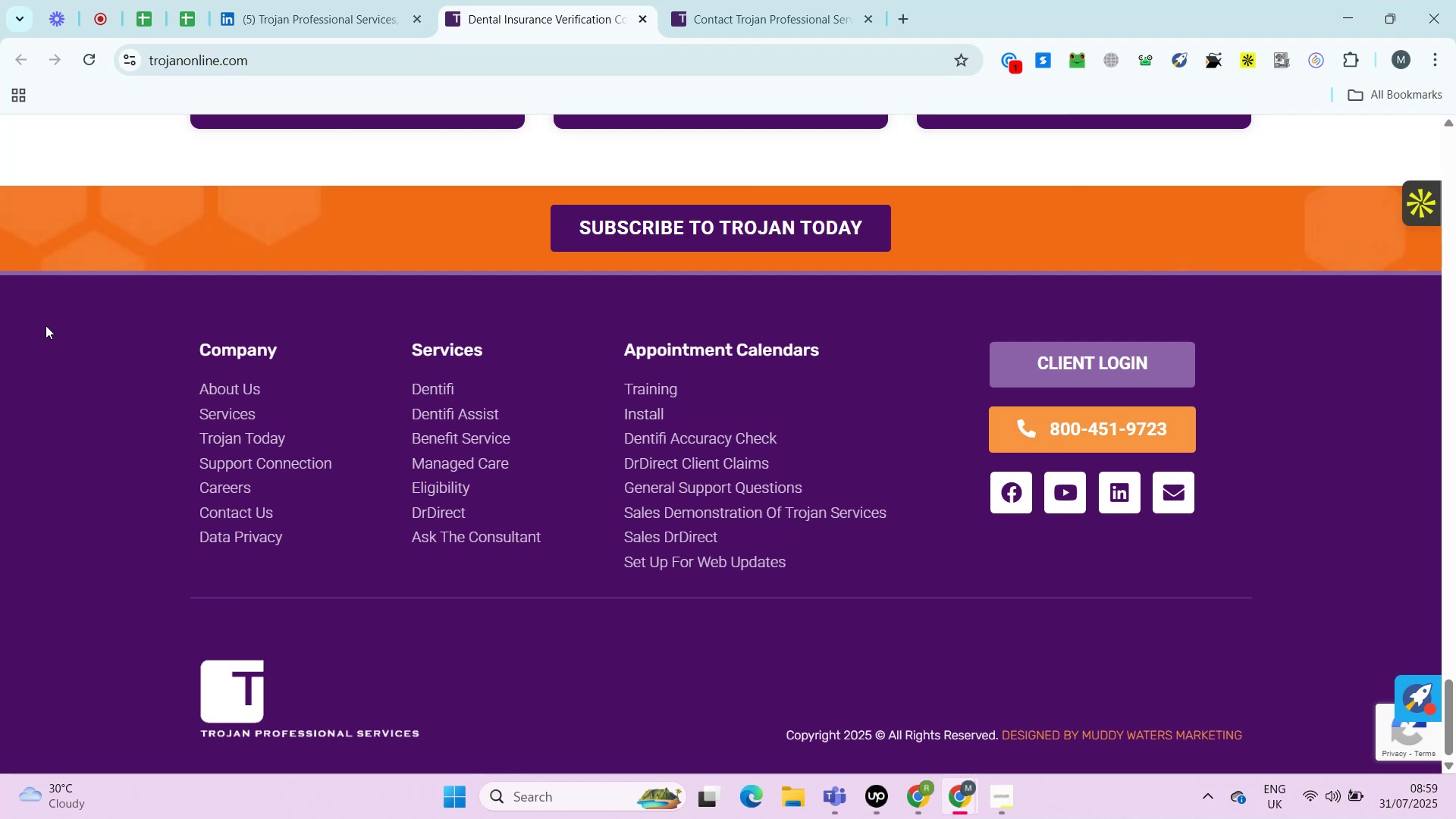 
key(Control+ControlRight)
 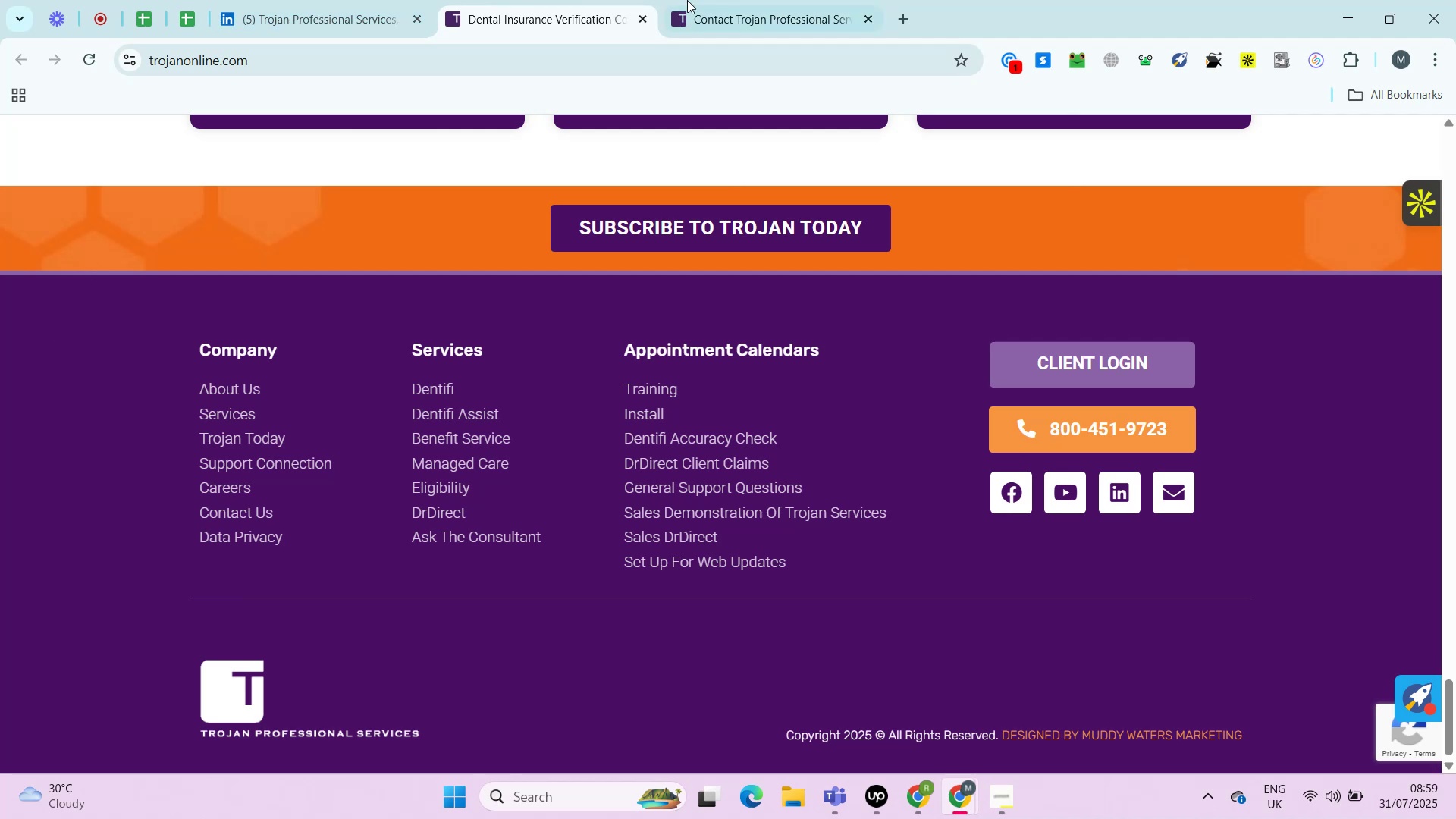 
key(Alt+Control+AltRight)
 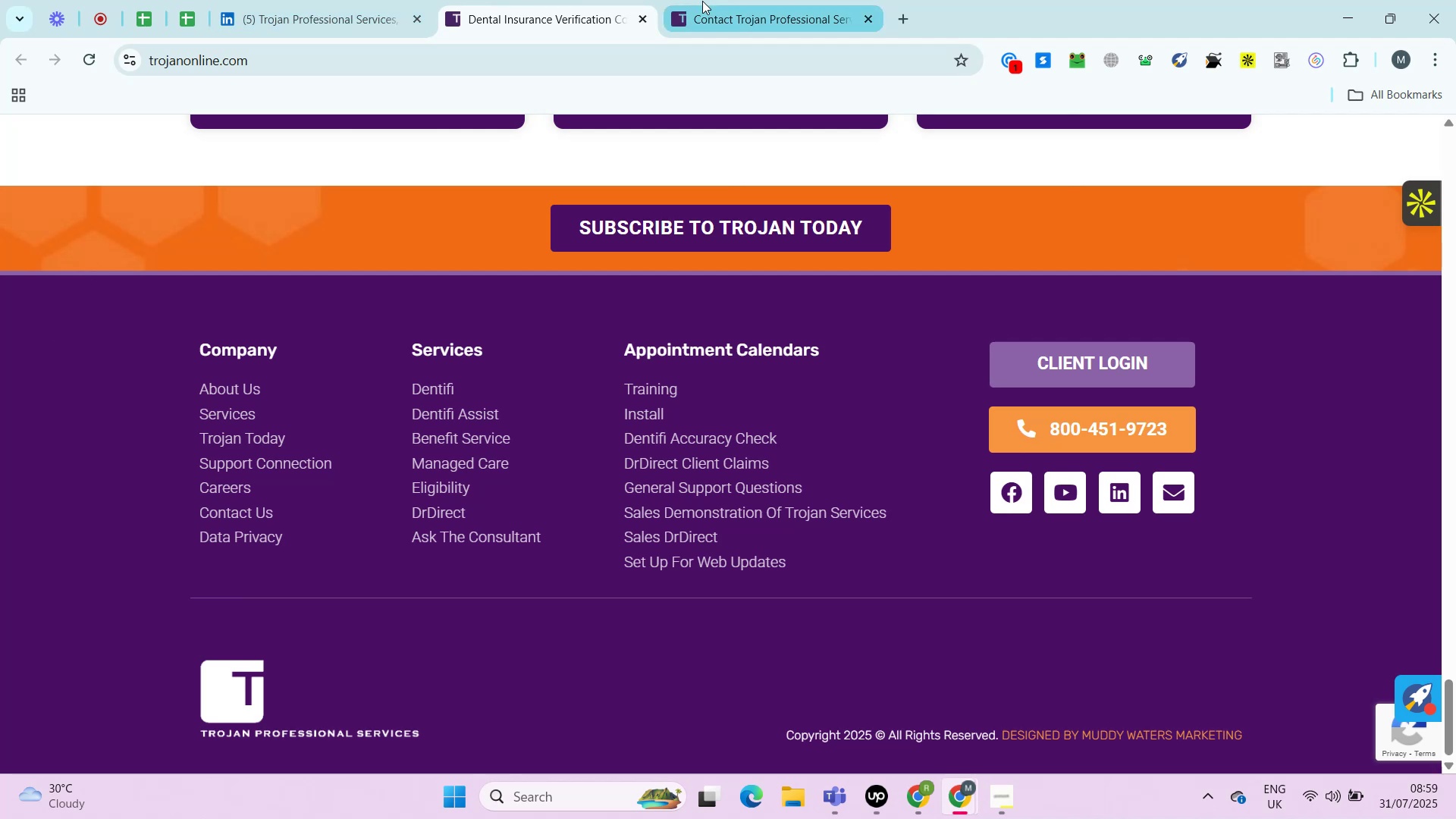 
key(Alt+Control+ControlRight)
 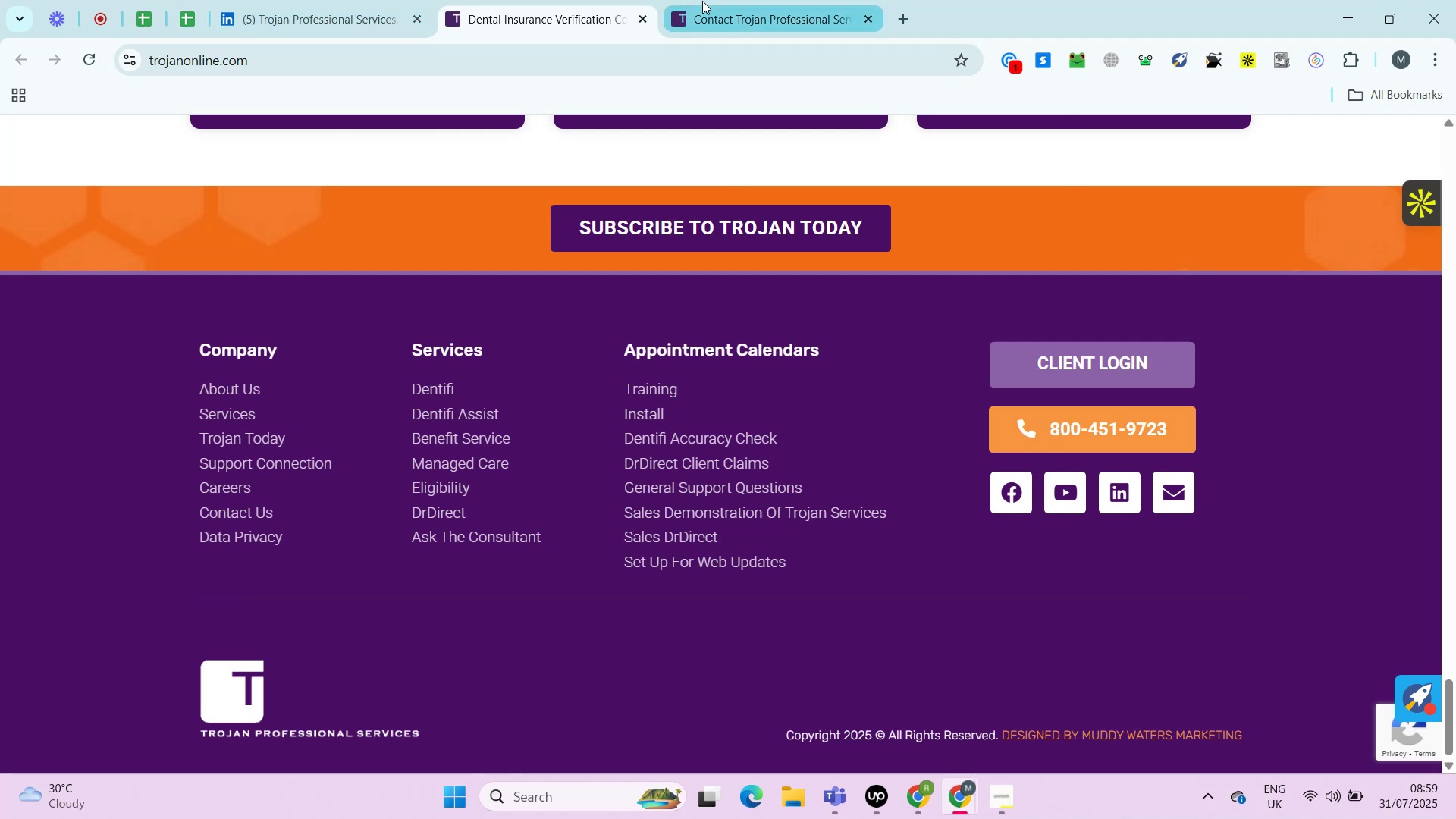 
key(Alt+Control+AltRight)
 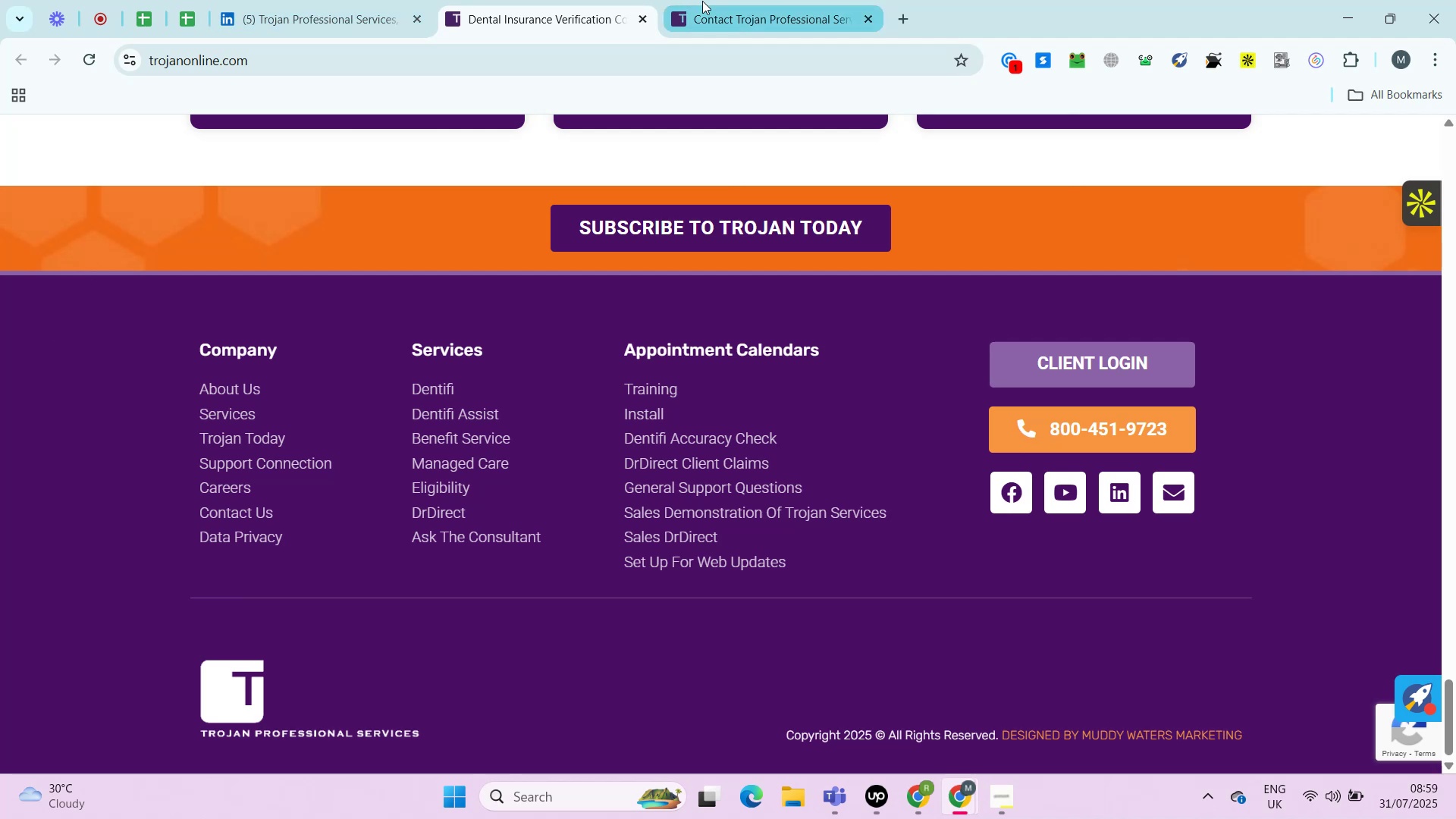 
key(Alt+Control+ControlRight)
 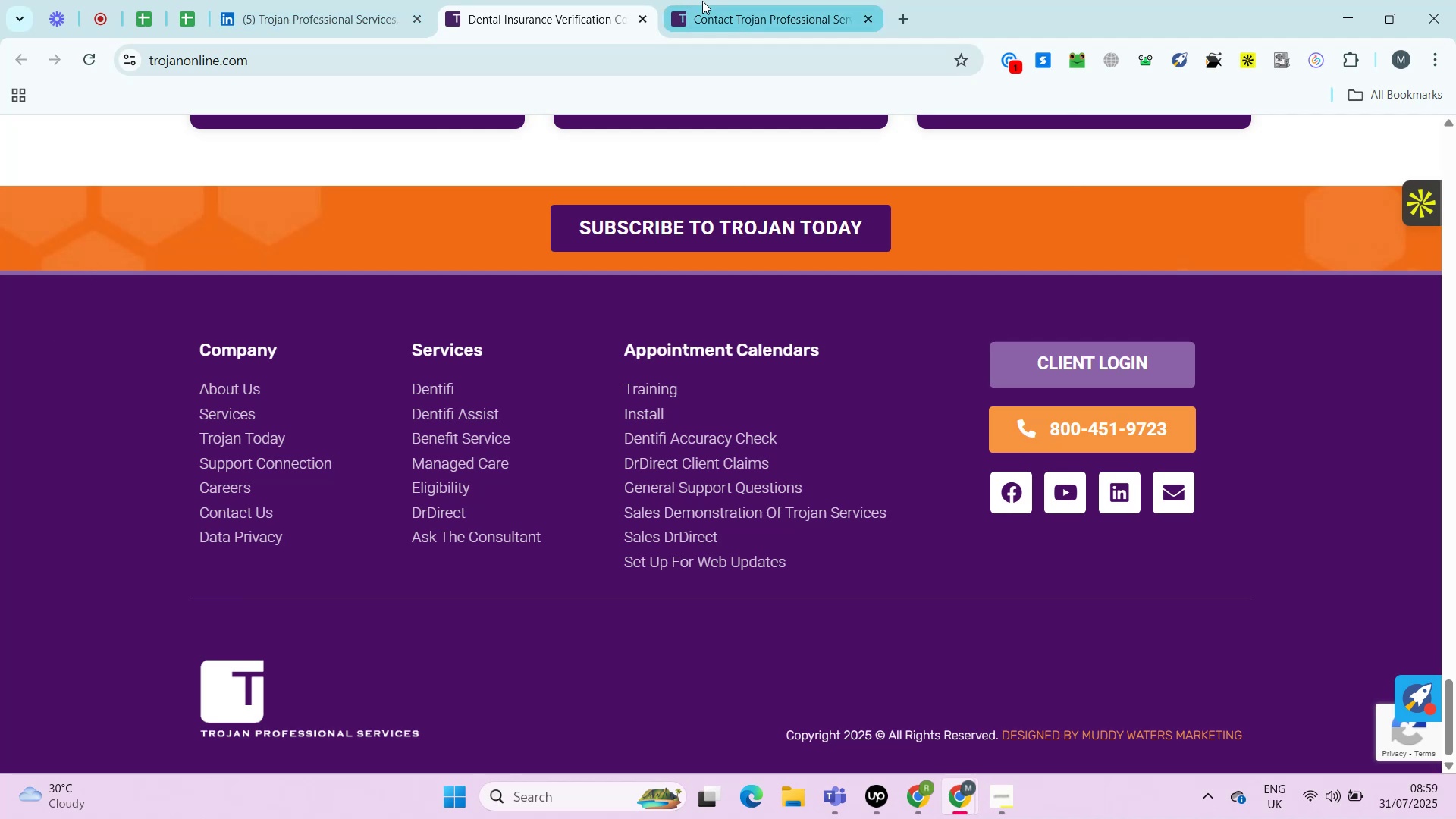 
key(Alt+Control+AltRight)
 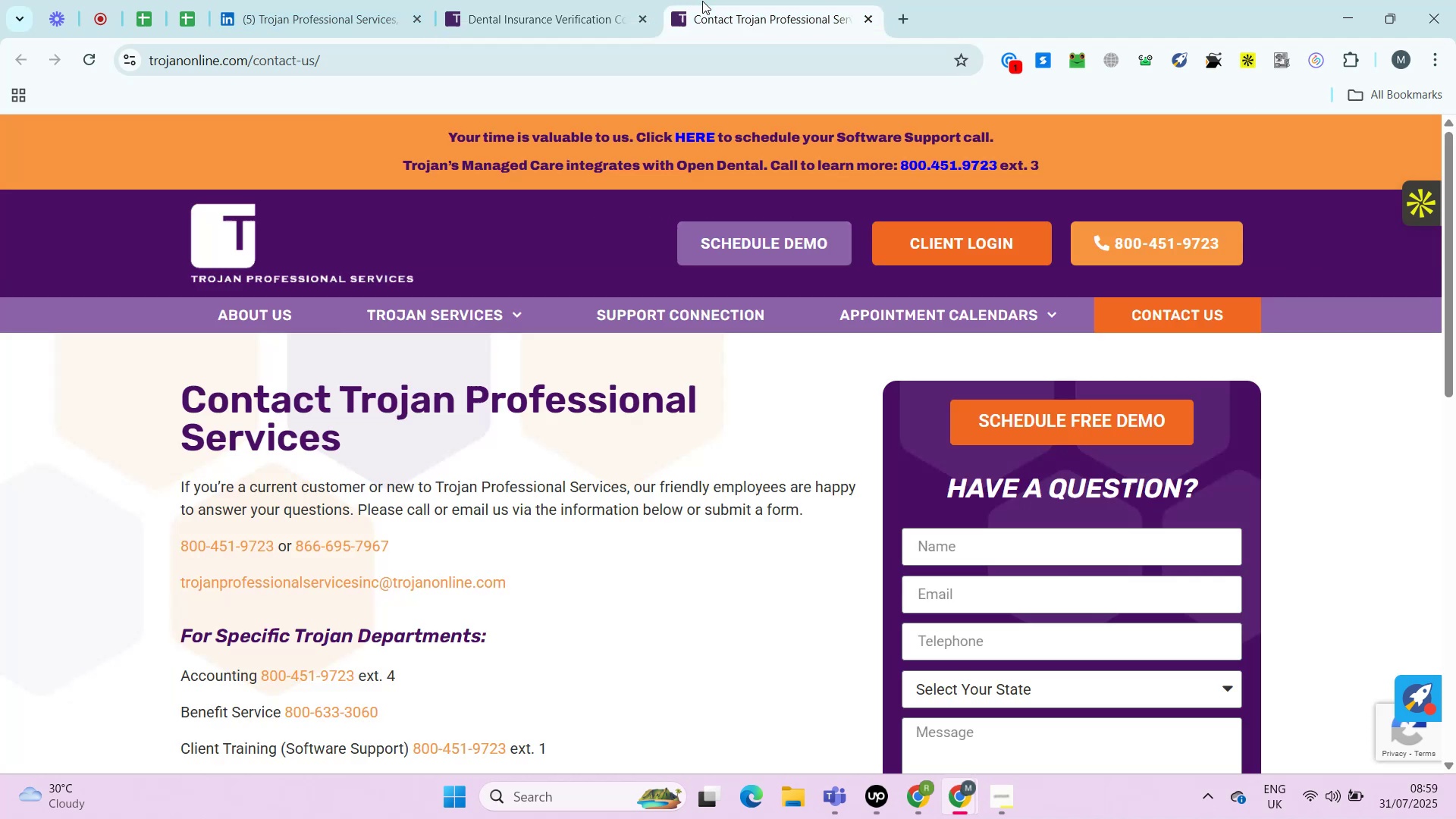 
key(Alt+Control+ControlRight)
 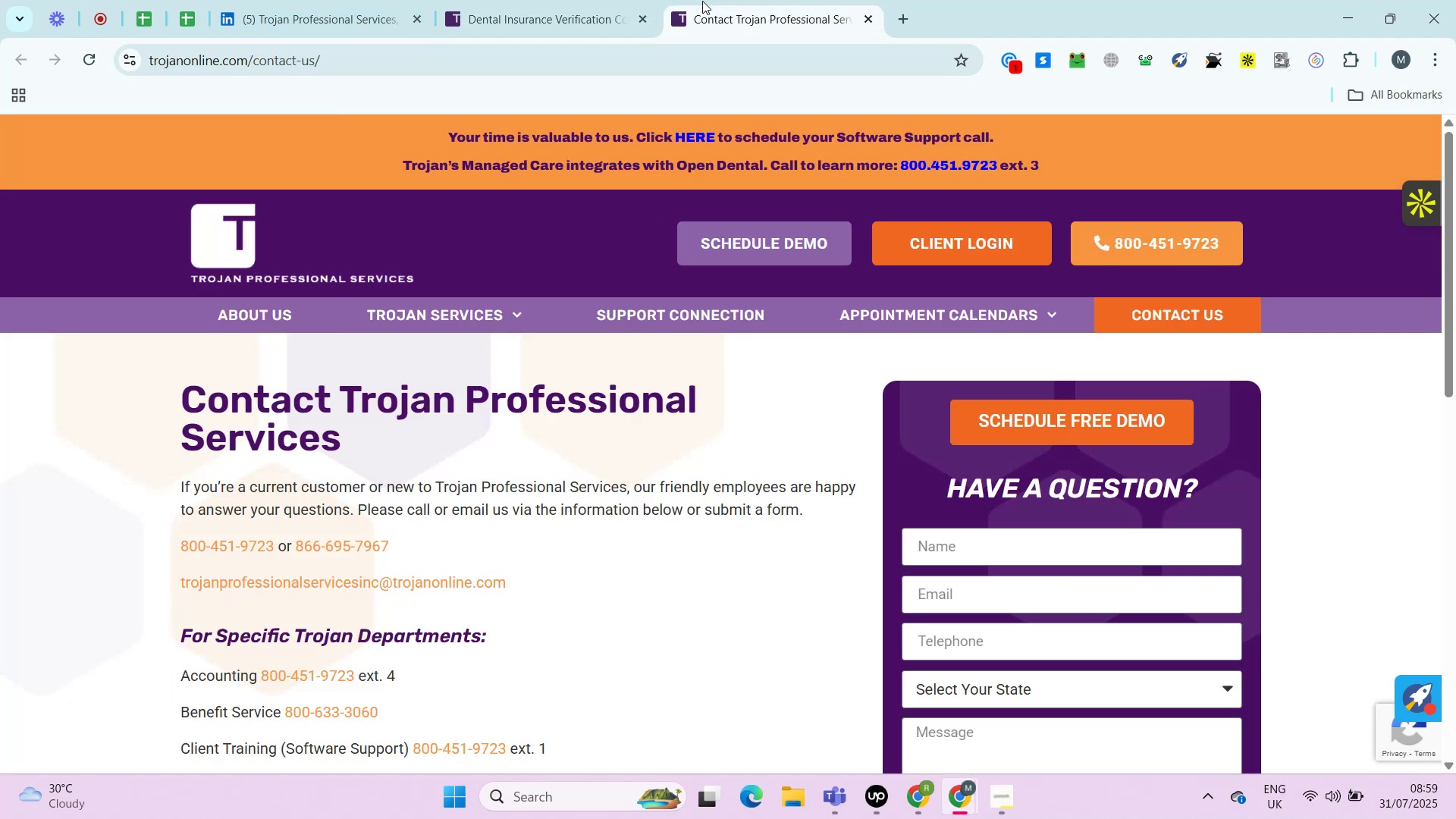 
key(Alt+Control+AltRight)
 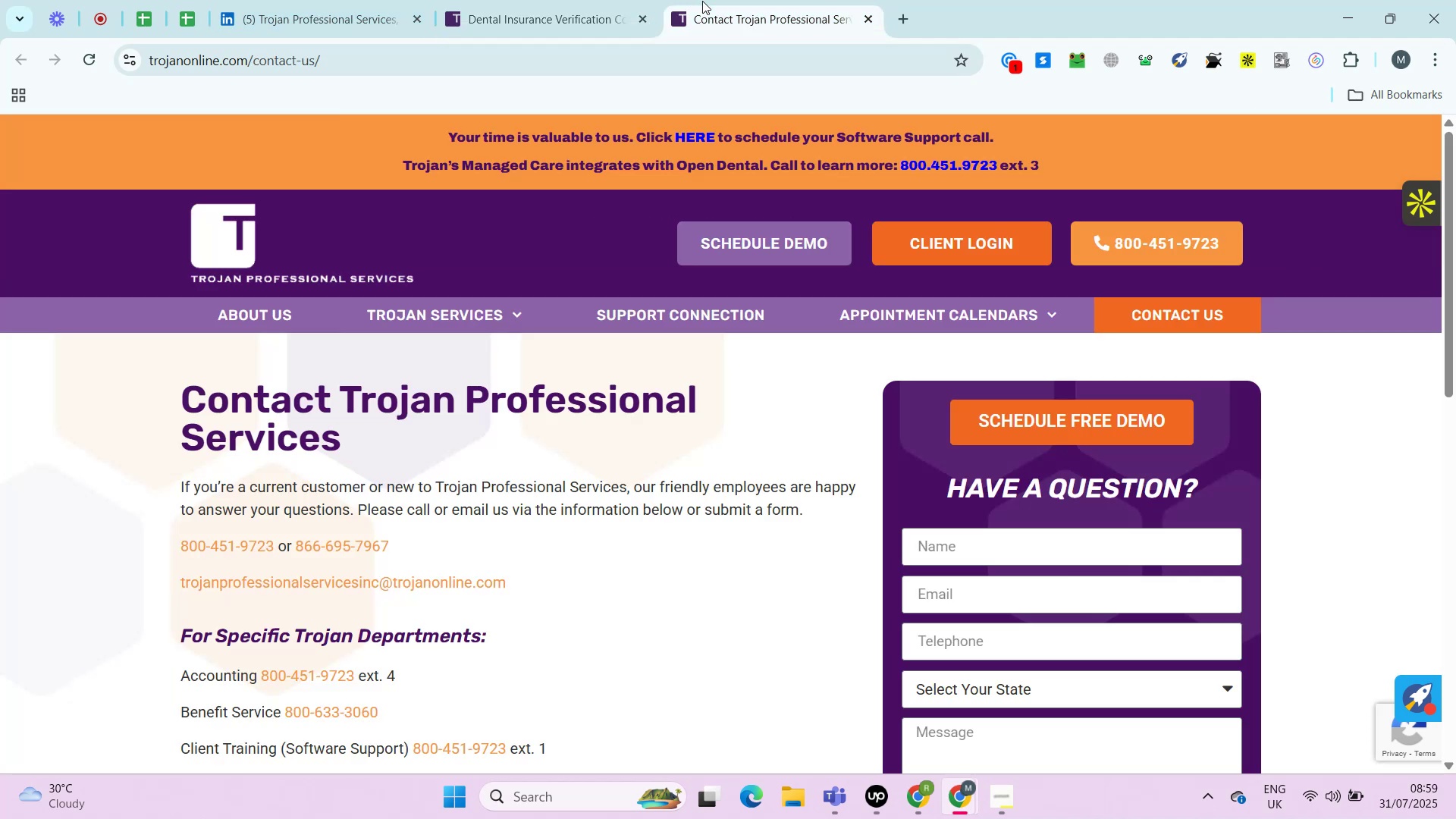 
key(Alt+Control+ControlRight)
 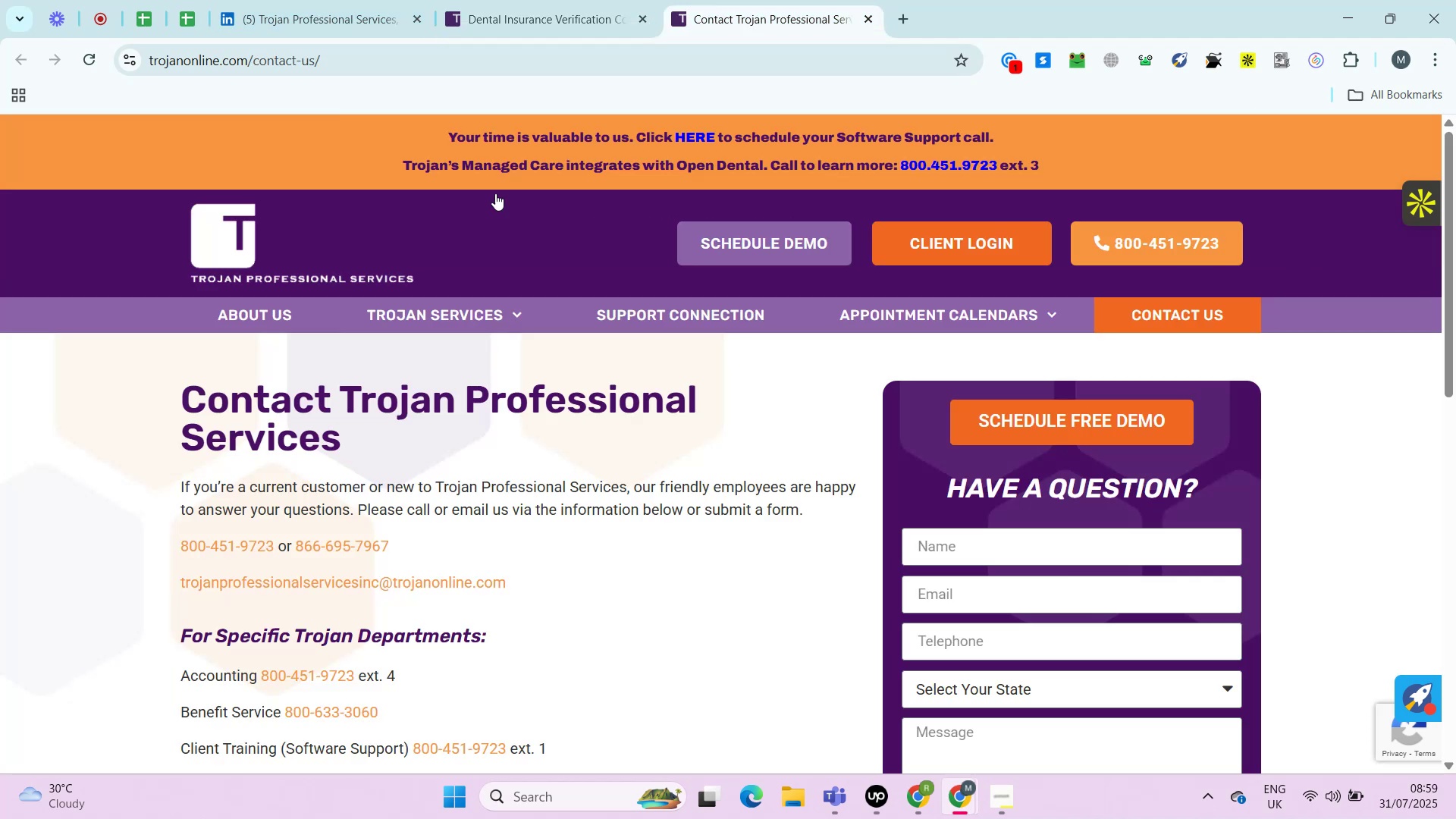 
key(Control+ControlLeft)
 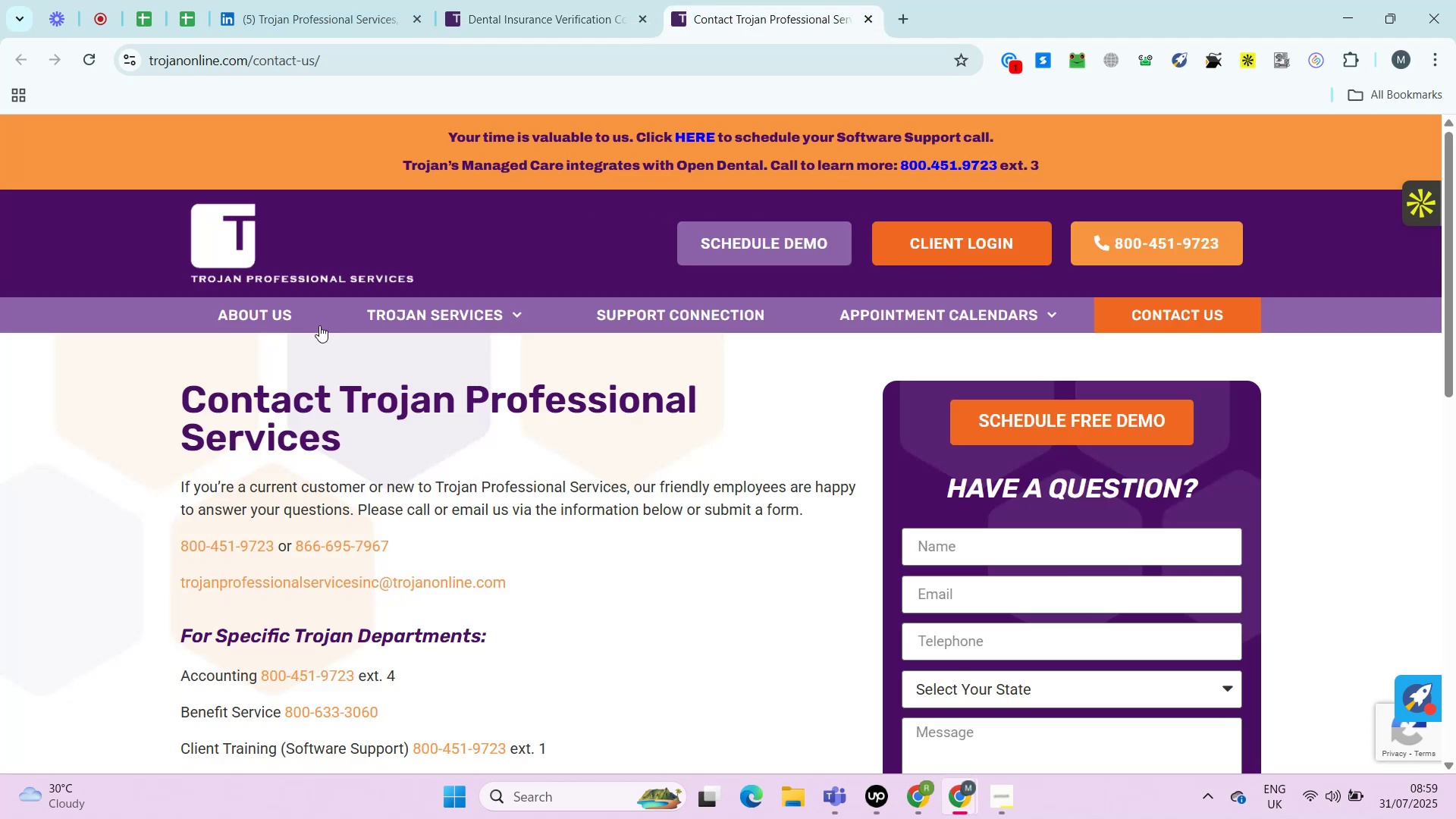 
key(Alt+Control+AltRight)
 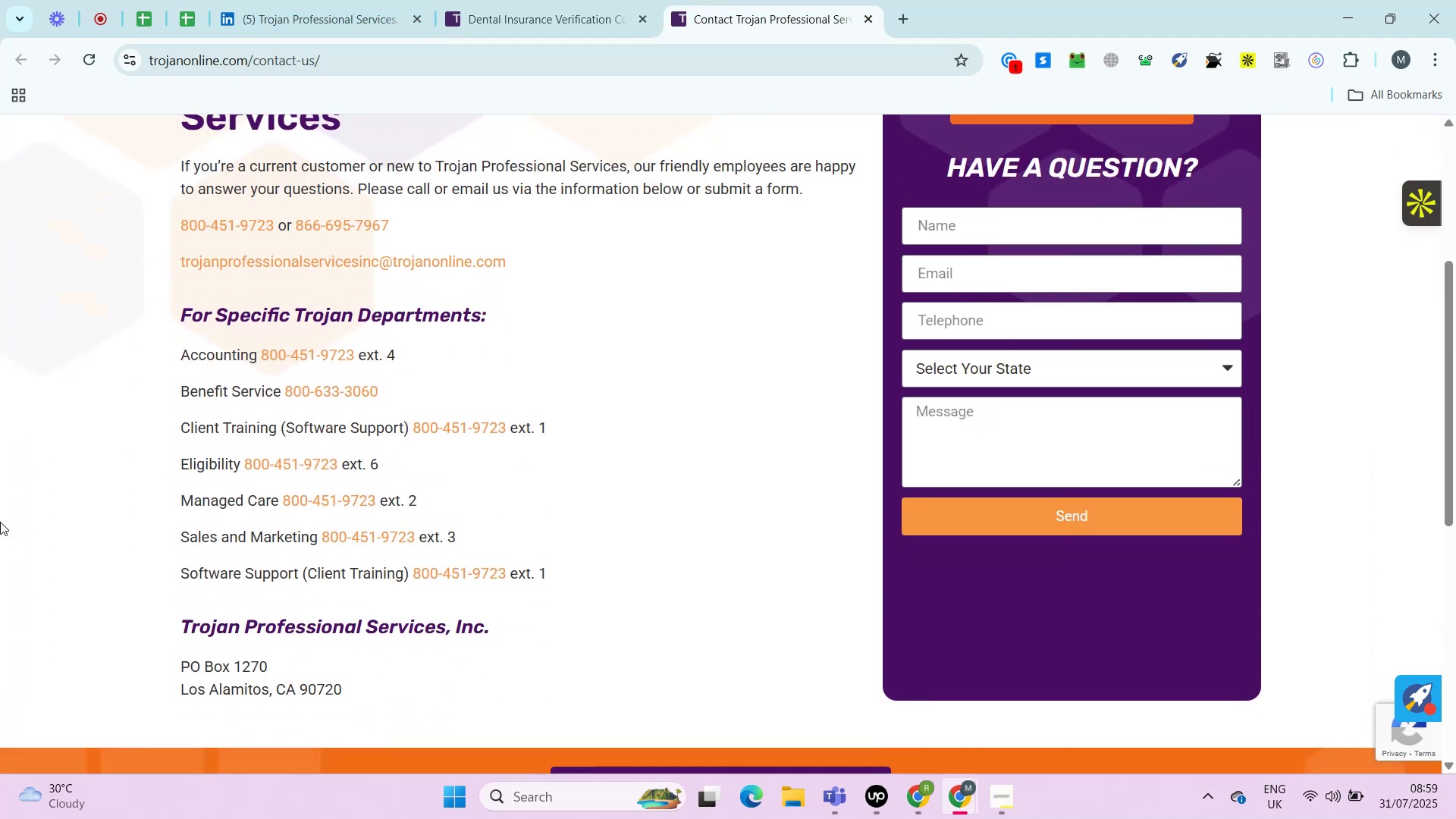 
left_click([702, 1])
 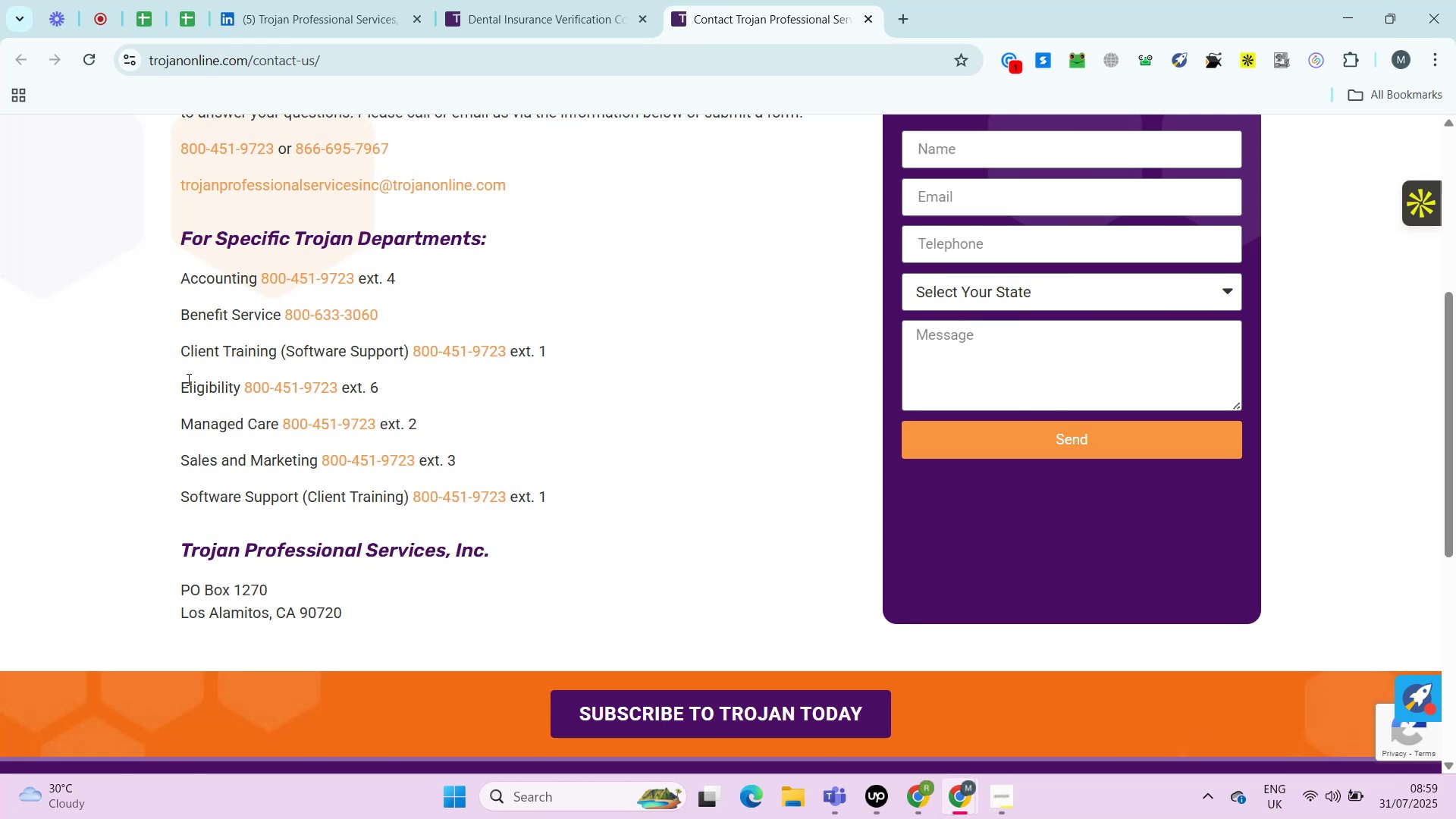 
wait(32.11)
 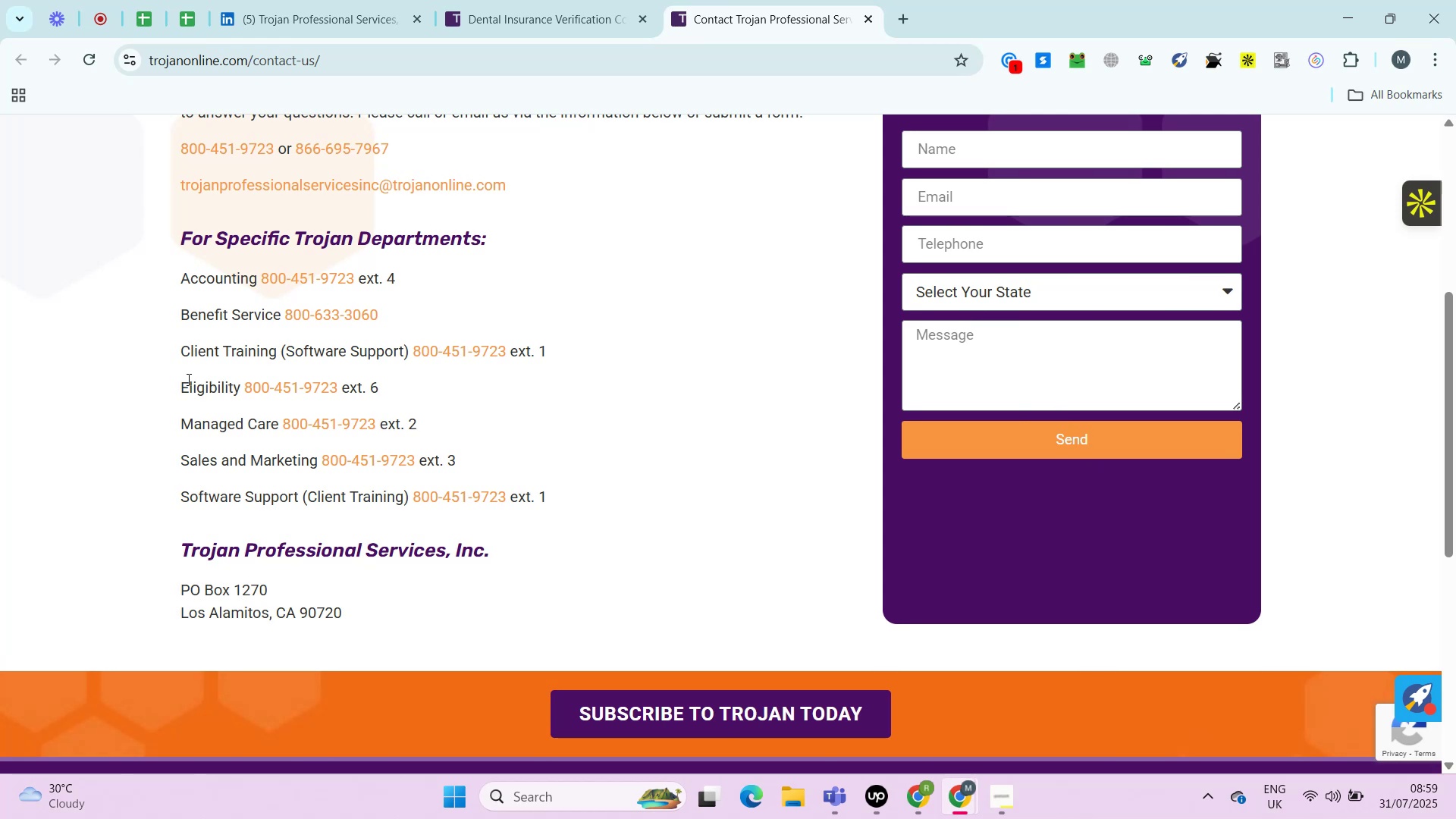 
key(Control+ControlRight)
 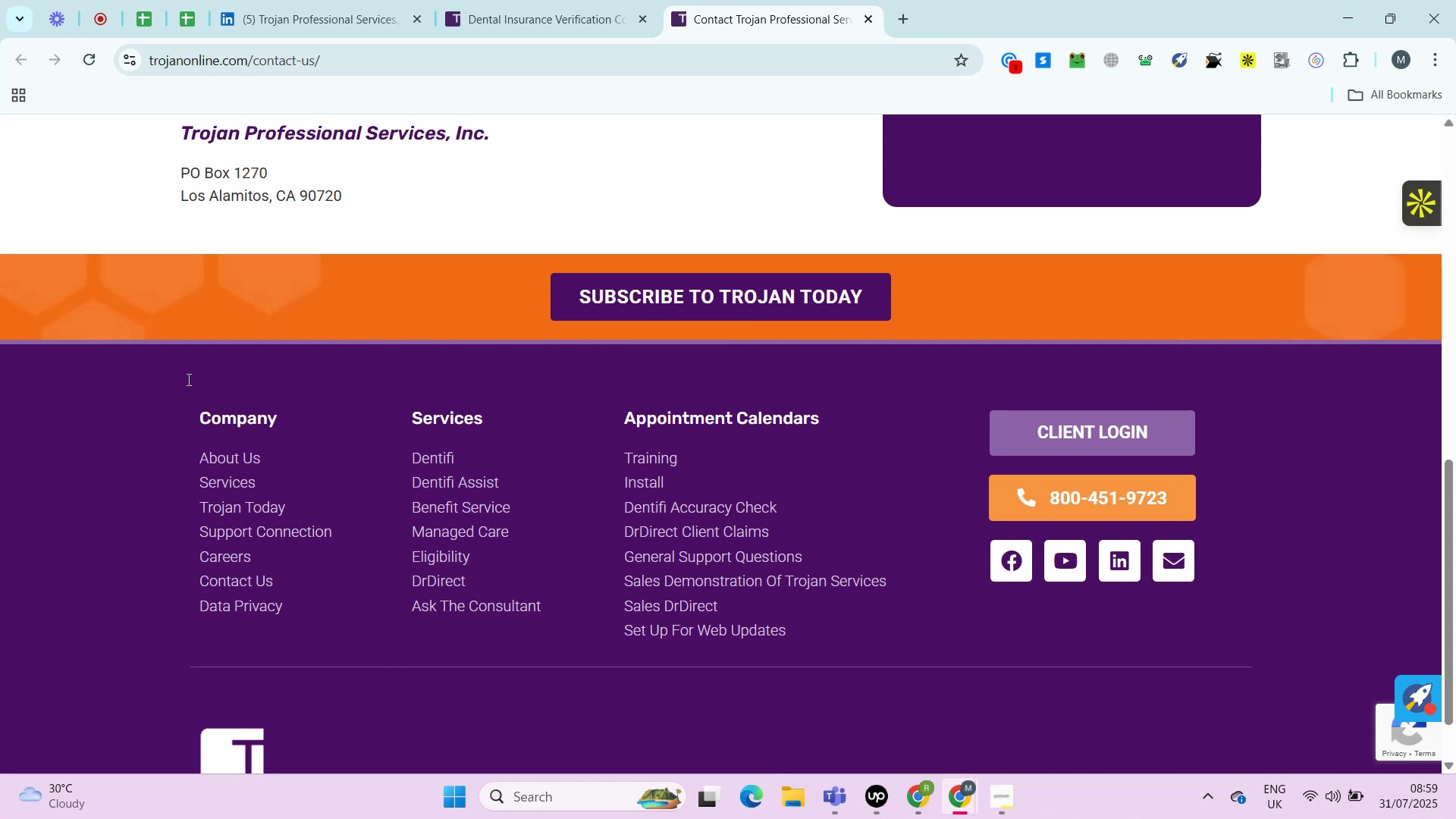 
key(Alt+Control+AltRight)
 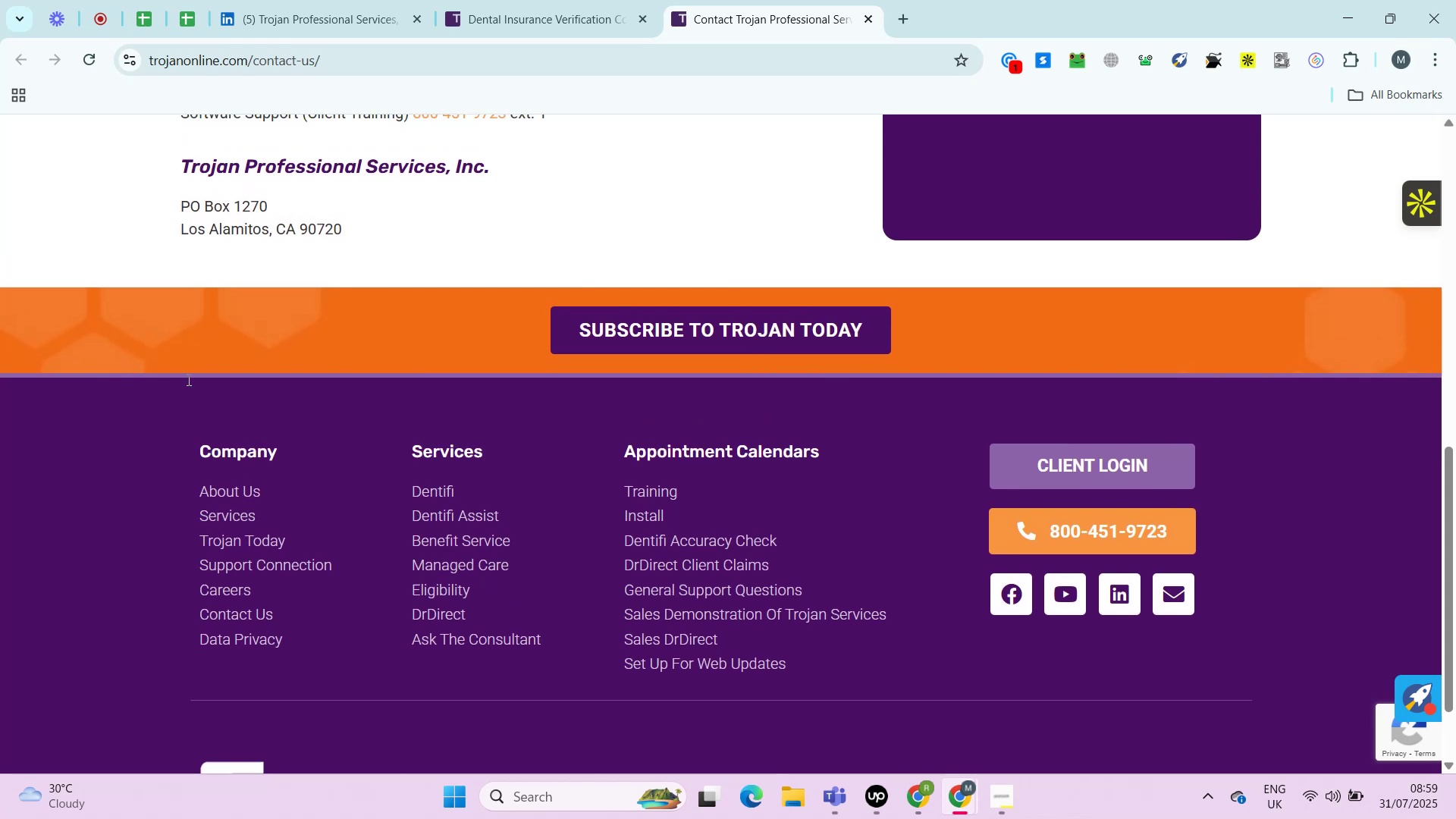 
key(Alt+Control+ControlRight)
 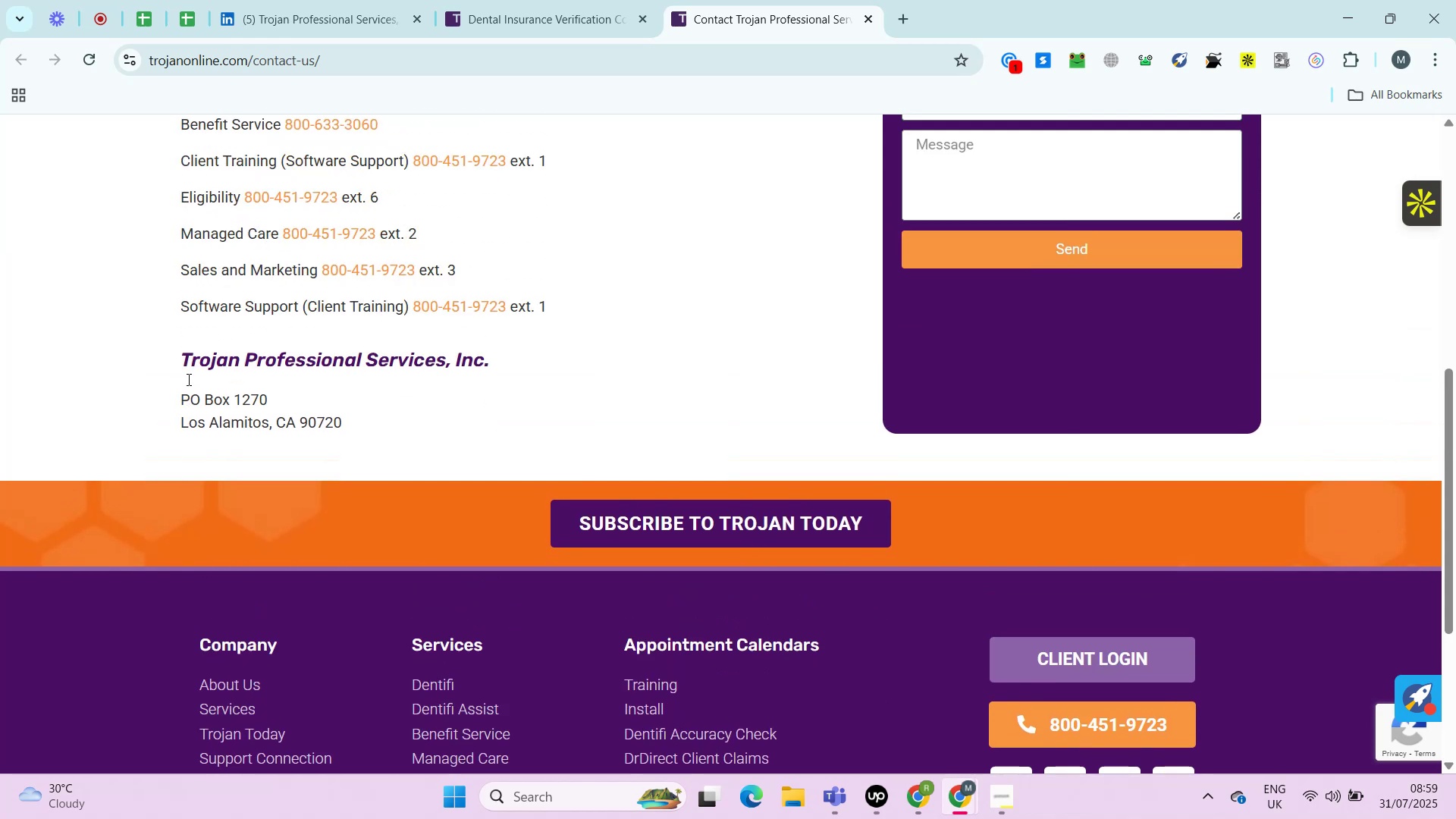 
key(Alt+Control+AltRight)
 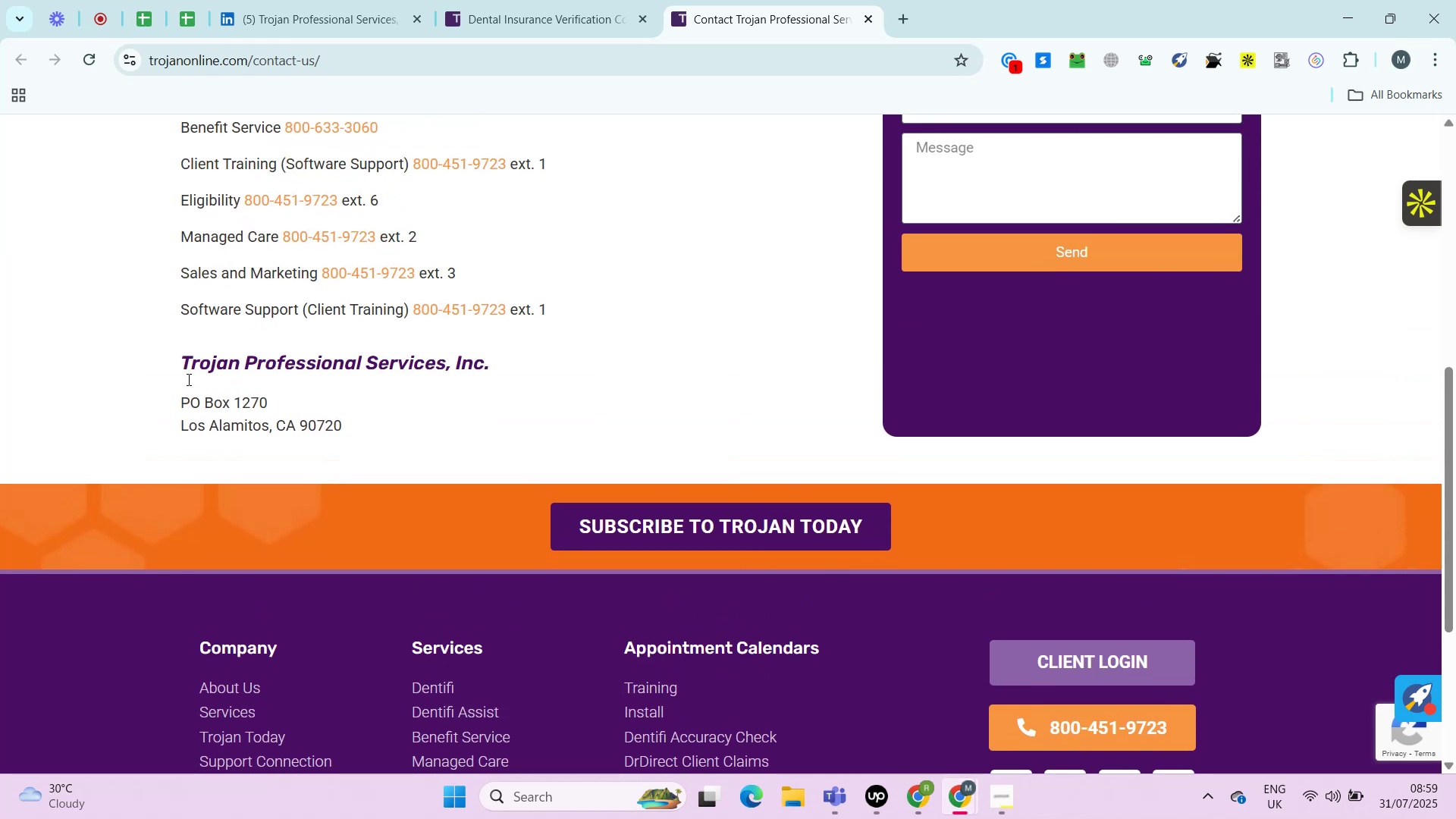 
key(Alt+Control+ControlRight)
 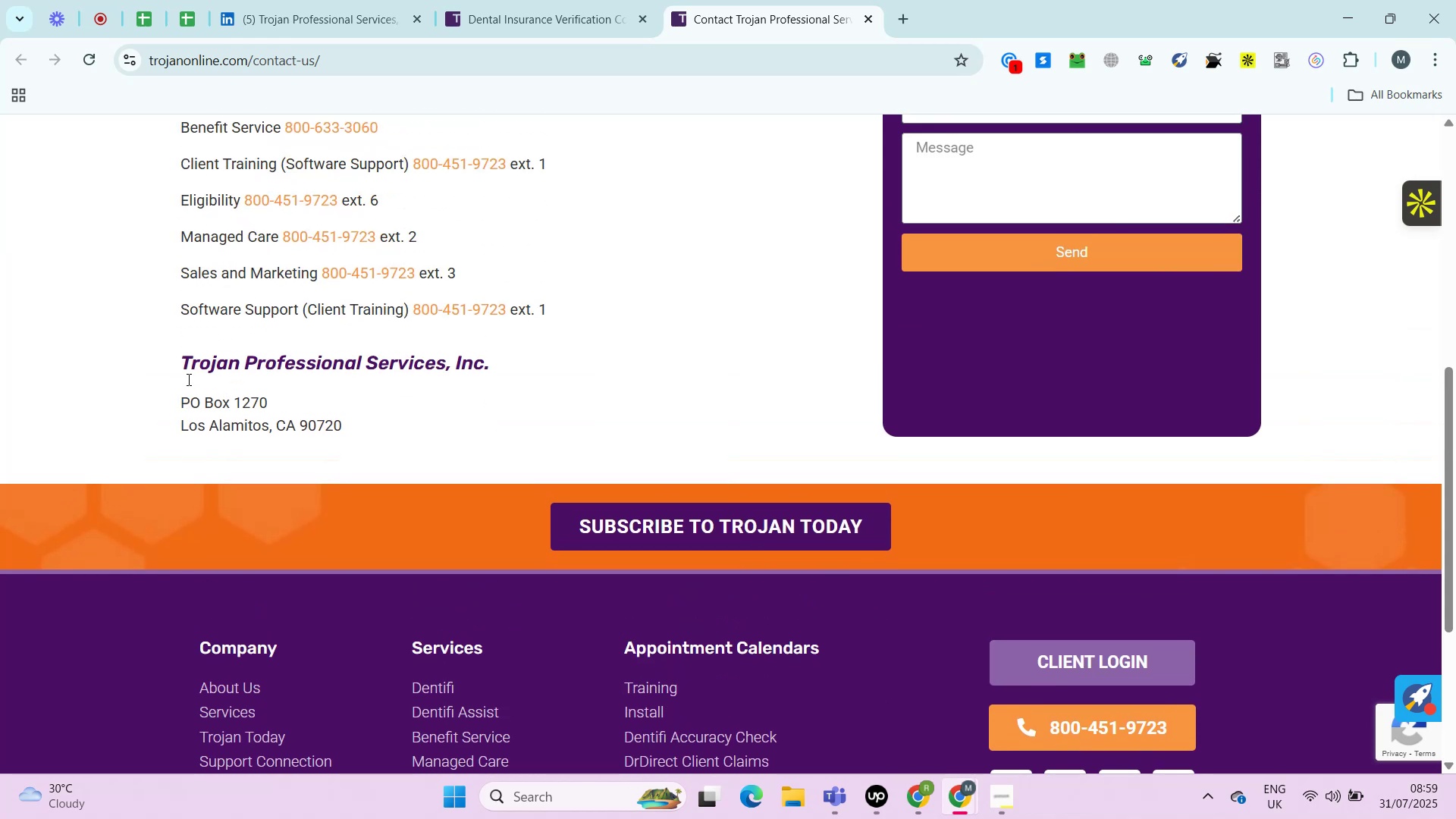 
key(Alt+Control+AltRight)
 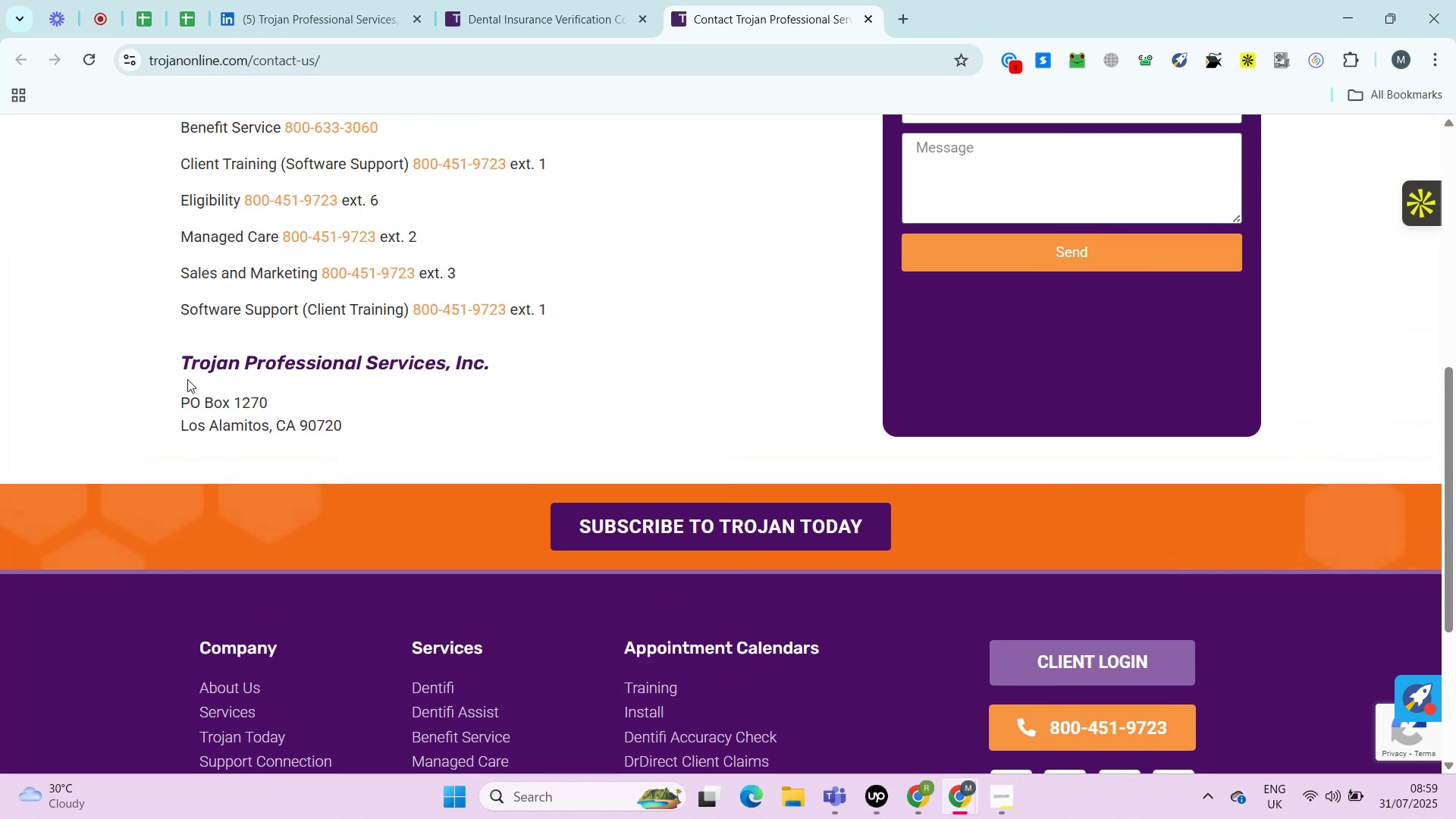 
key(Alt+Control+ControlRight)
 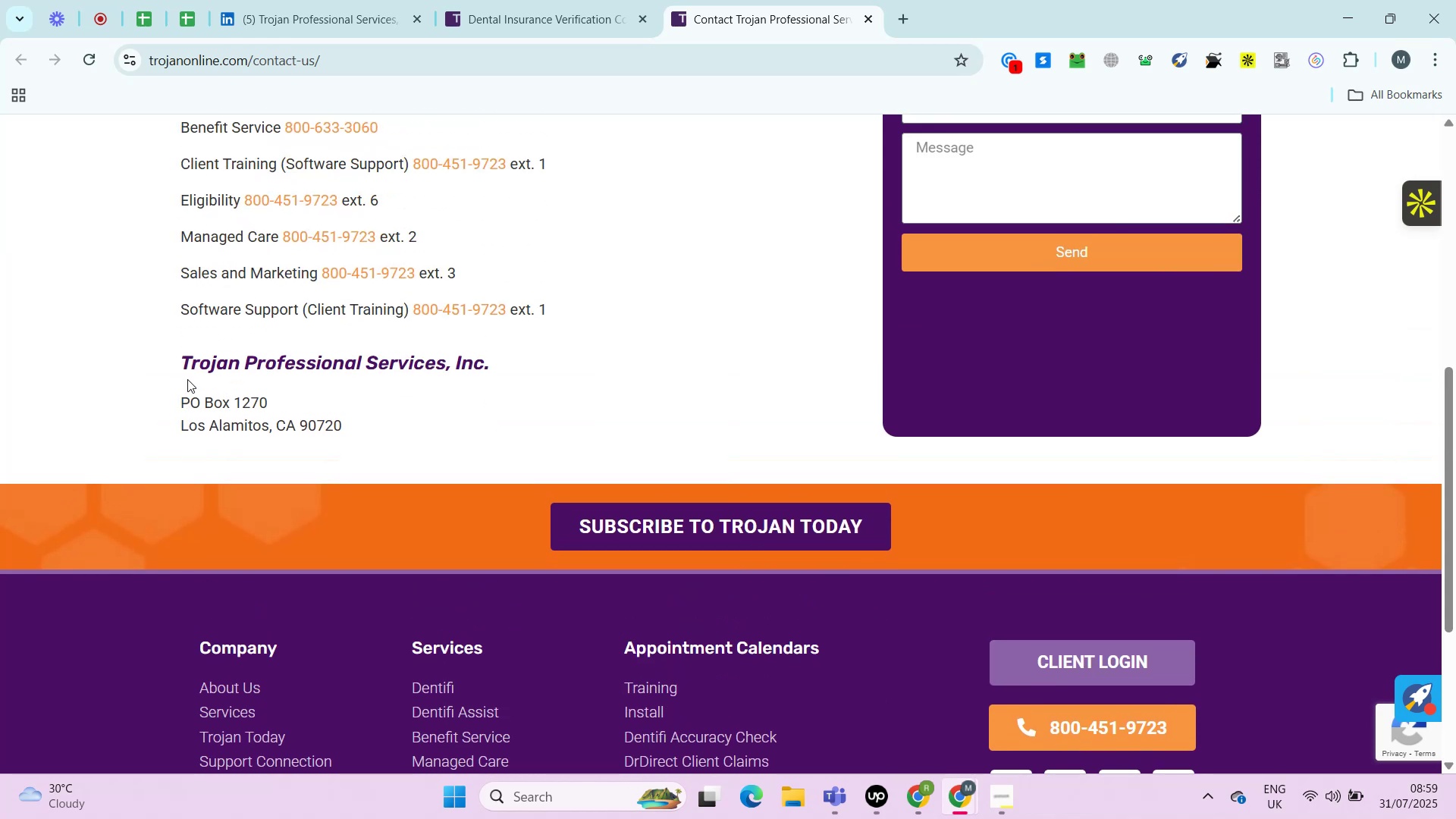 
key(Control+ControlRight)
 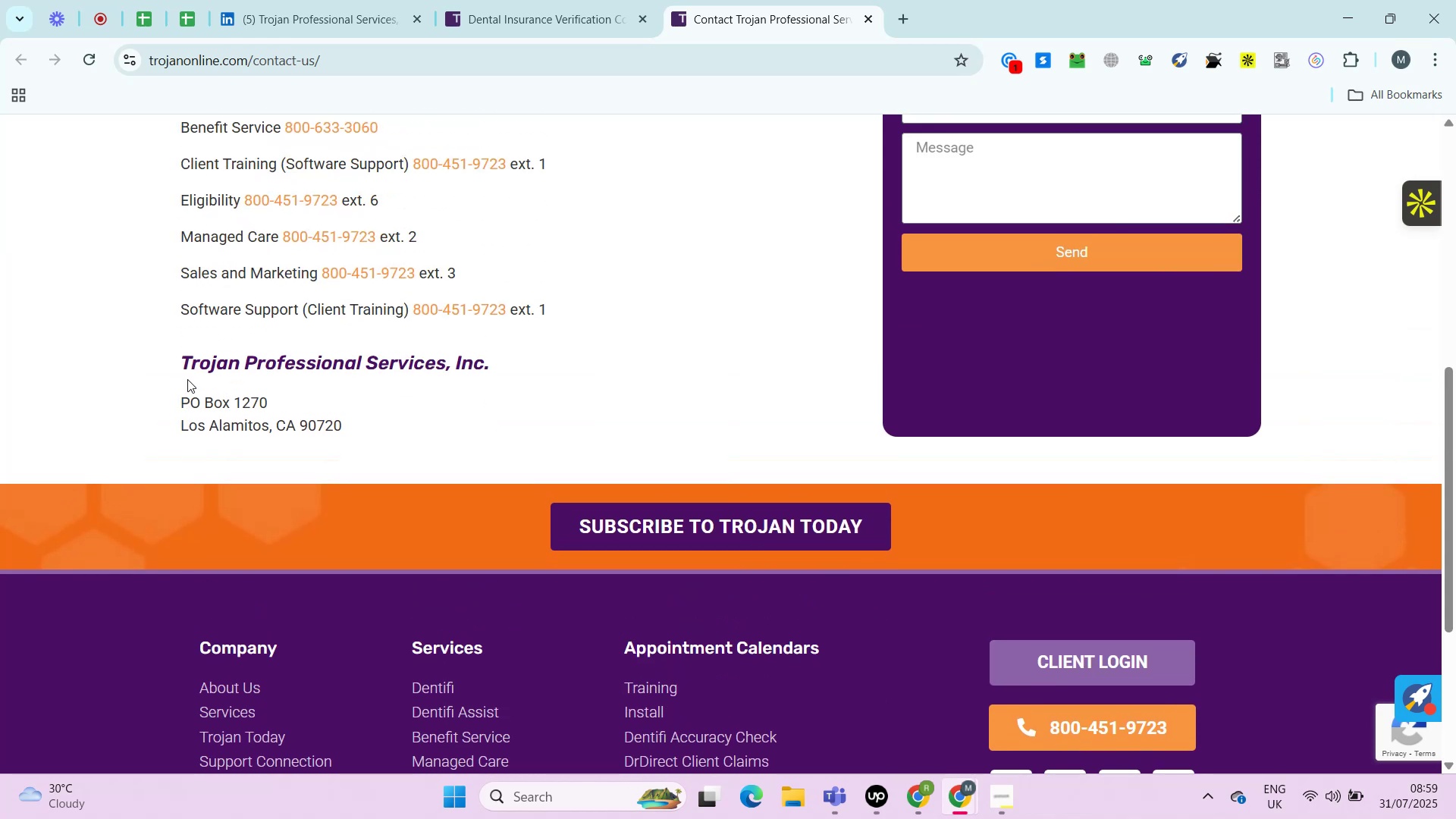 
key(Alt+Control+AltRight)
 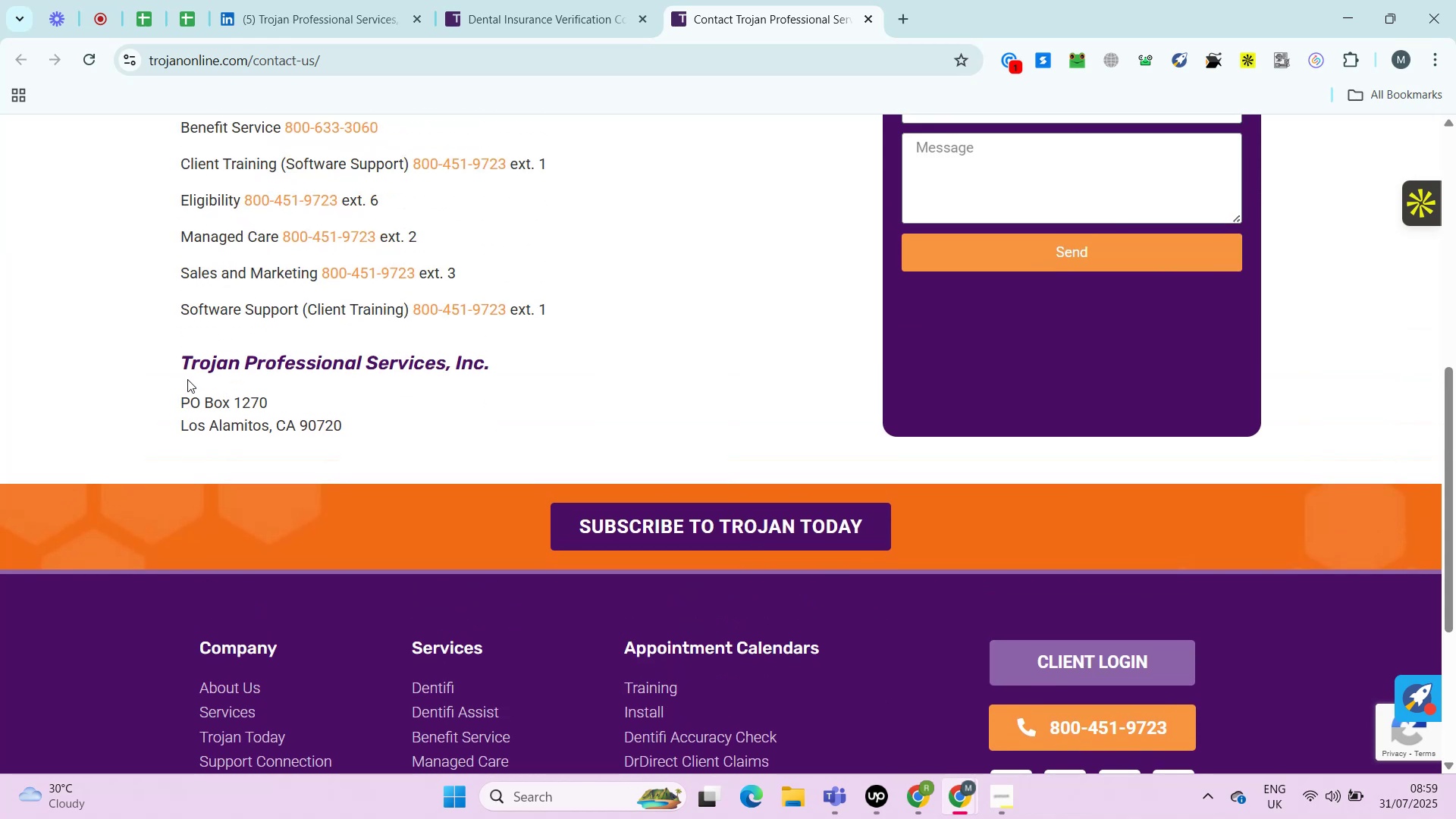 
key(Alt+Control+ControlRight)
 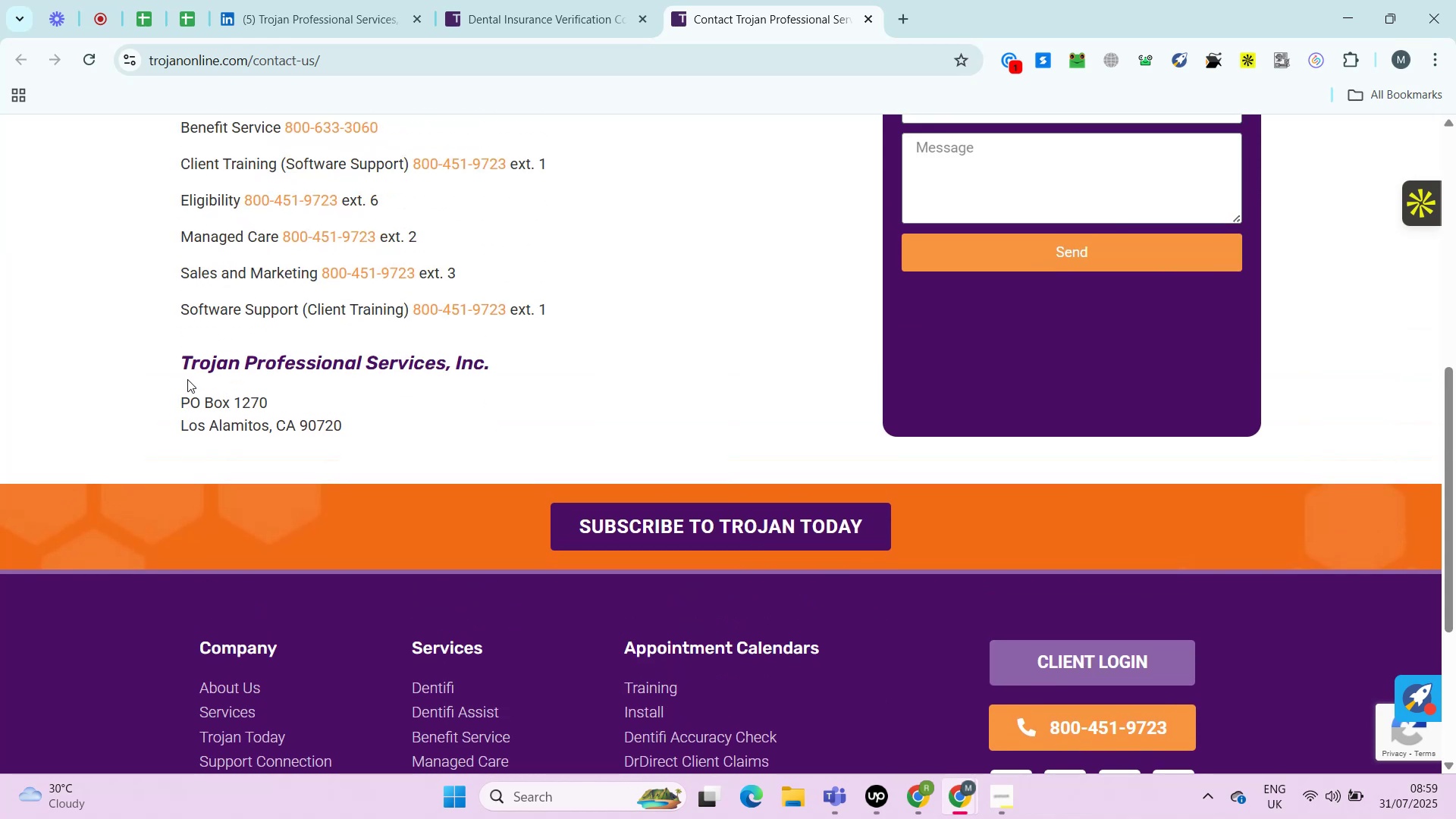 
key(Alt+Control+AltRight)
 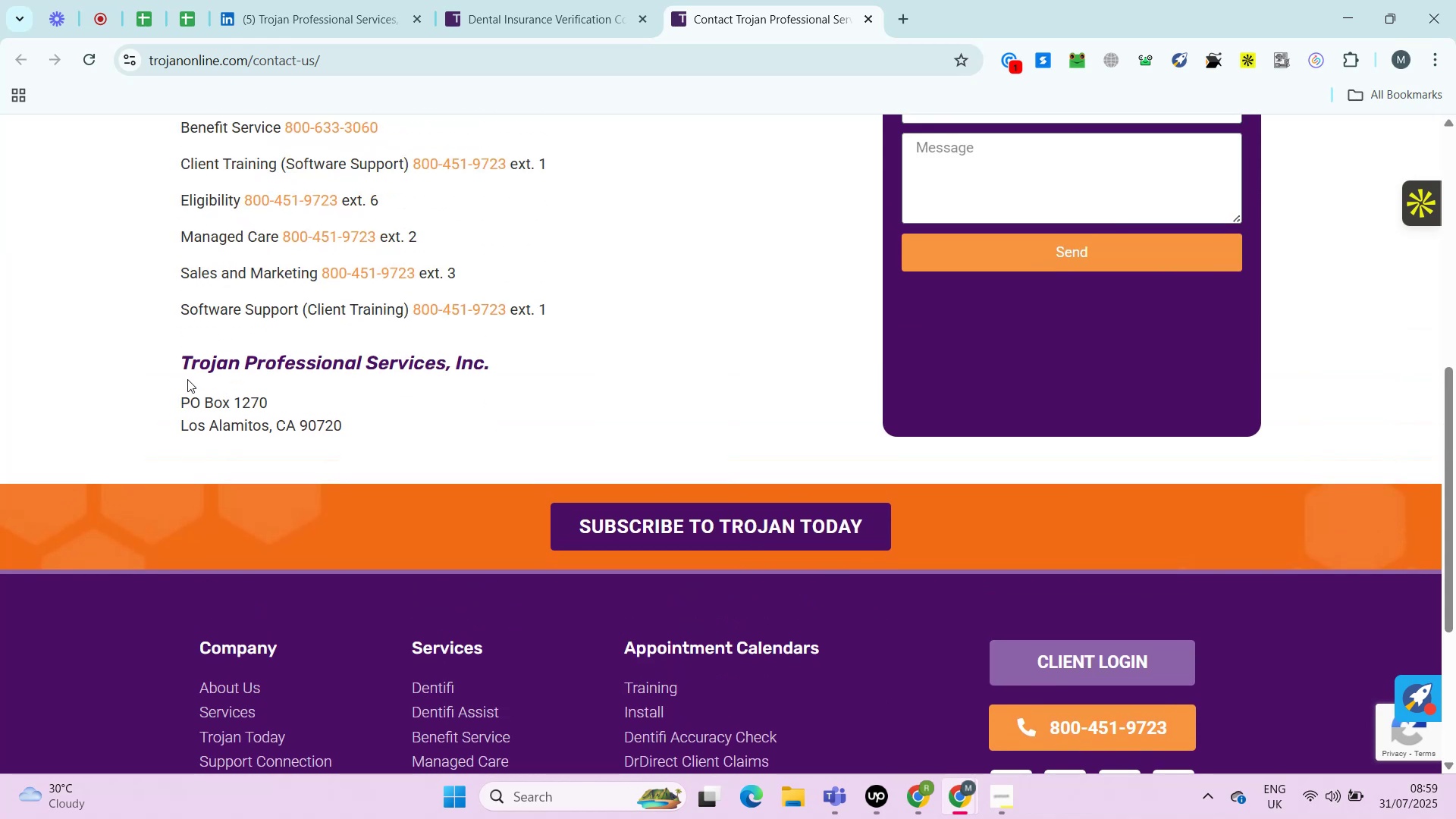 
key(Alt+Control+ControlRight)
 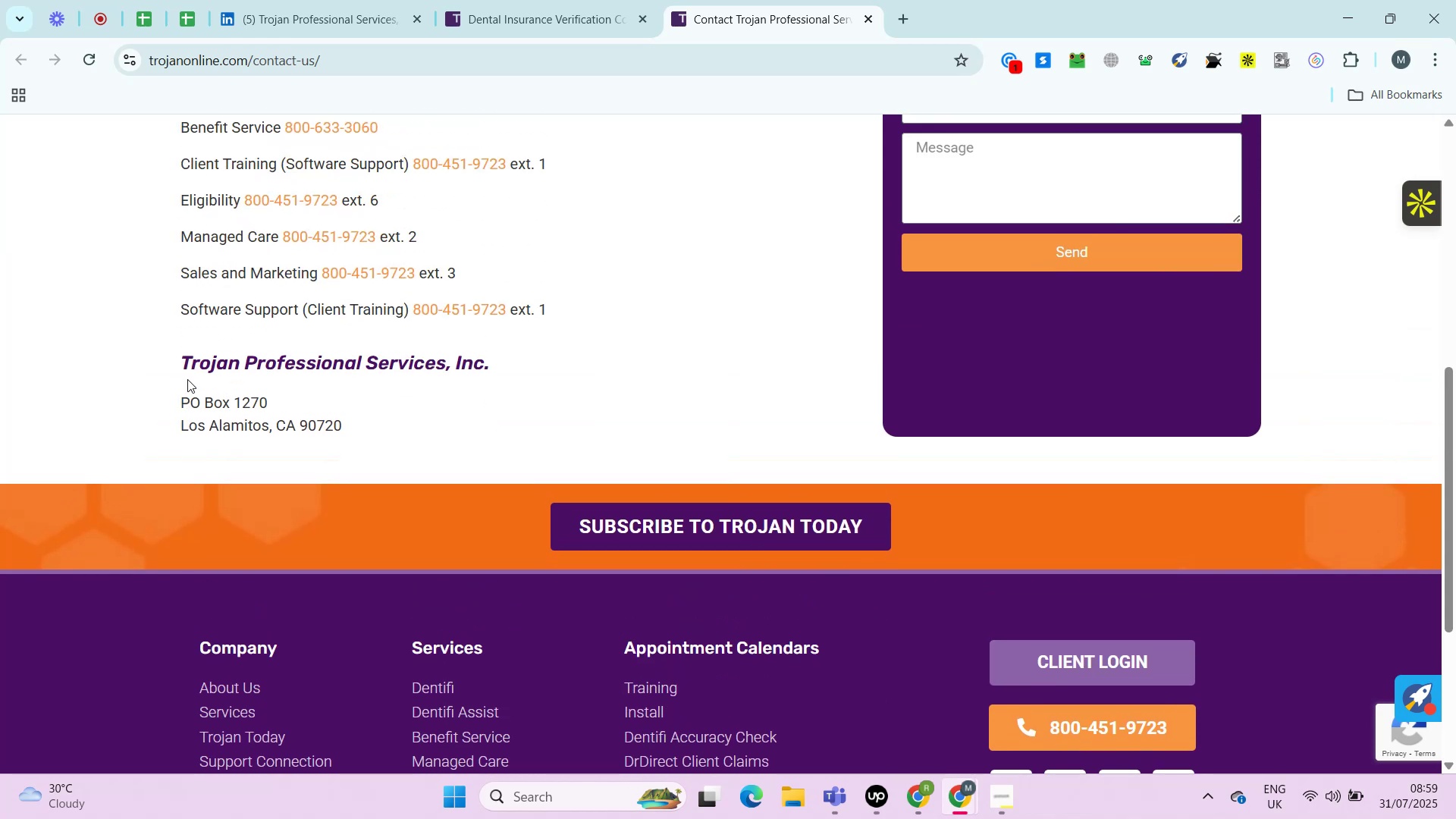 
key(Alt+Control+AltRight)
 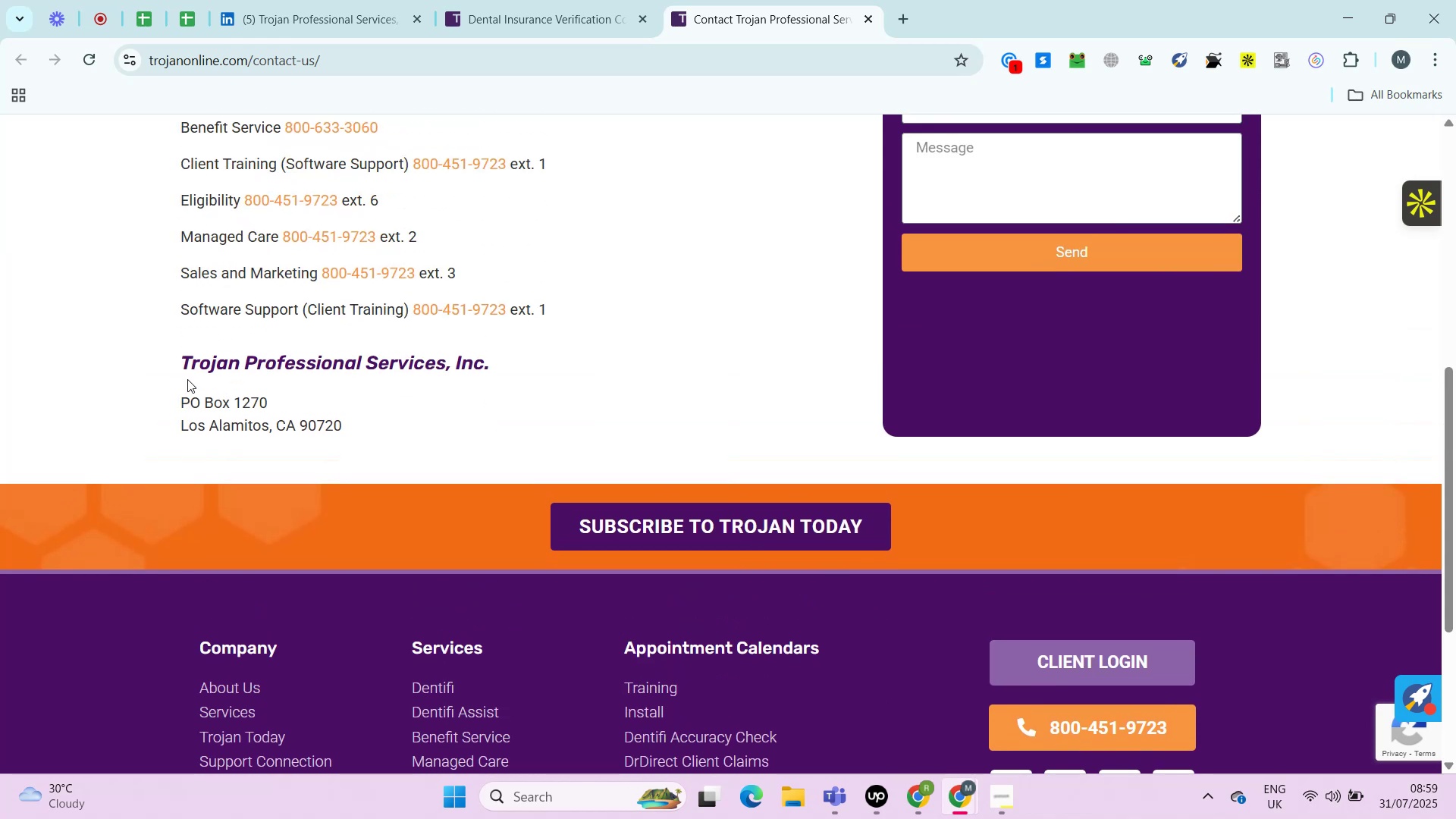 
hold_key(key=ControlRight, duration=0.53)
 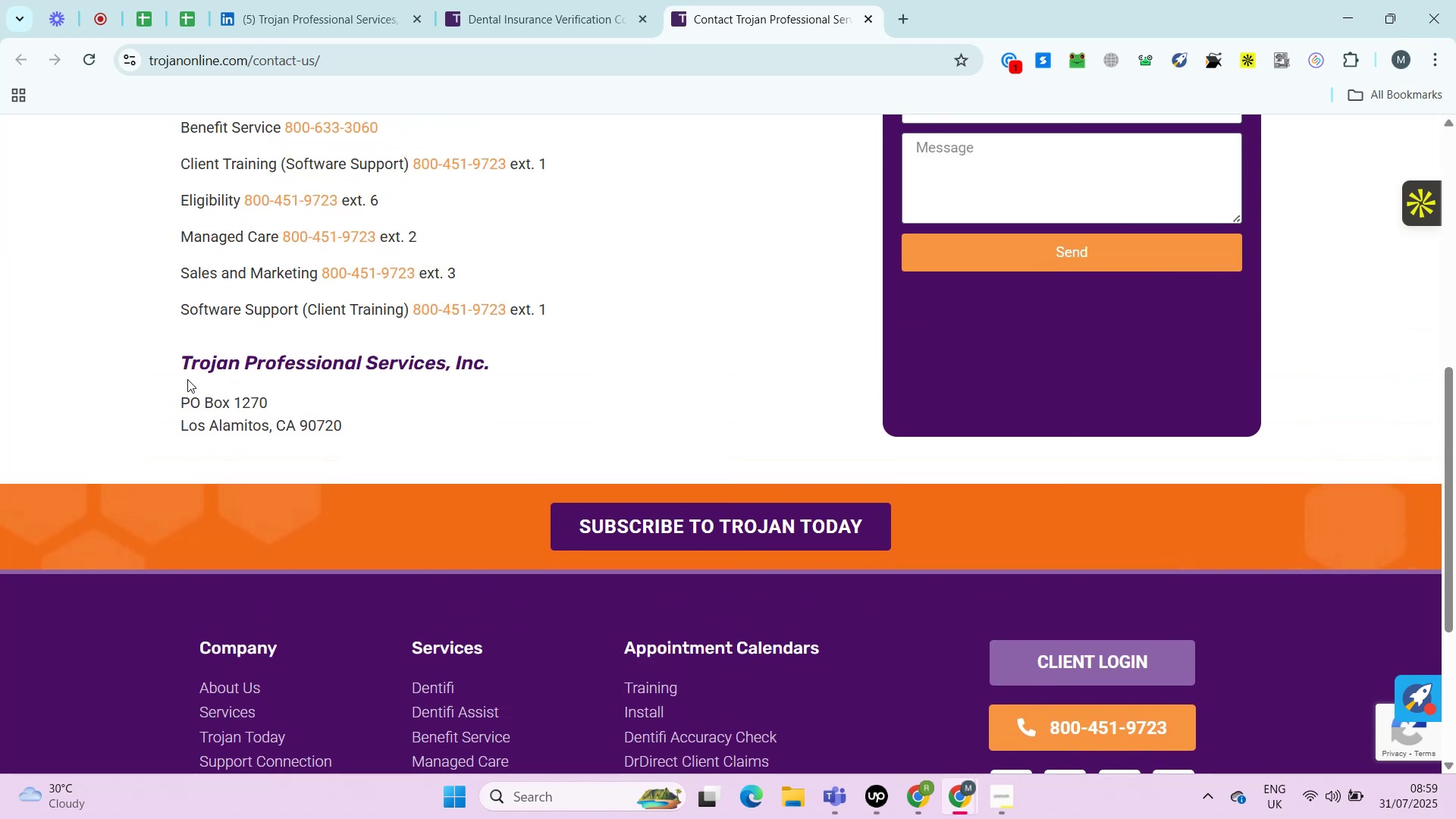 
key(Alt+Control+AltRight)
 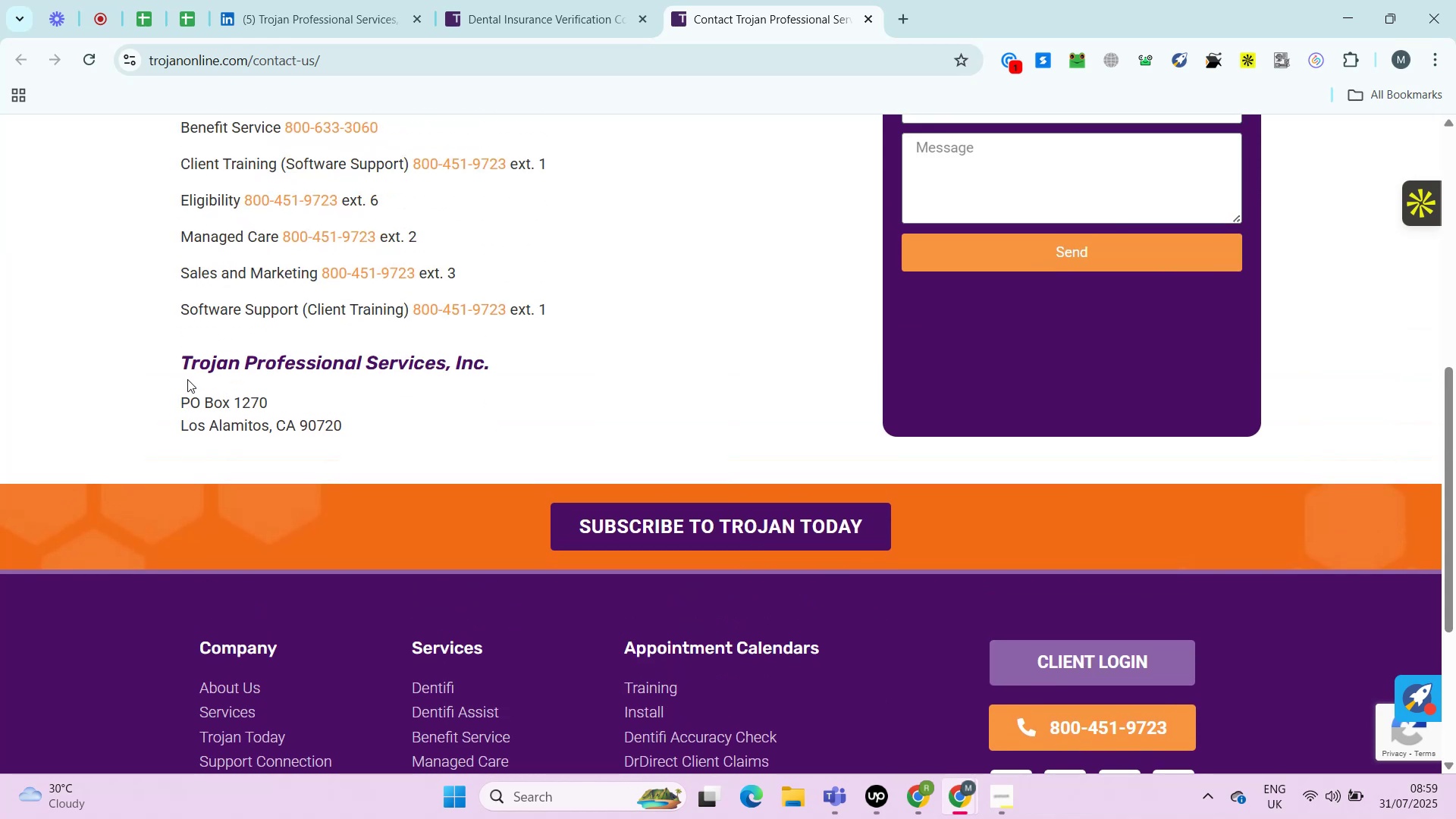 
key(Alt+Control+ControlRight)
 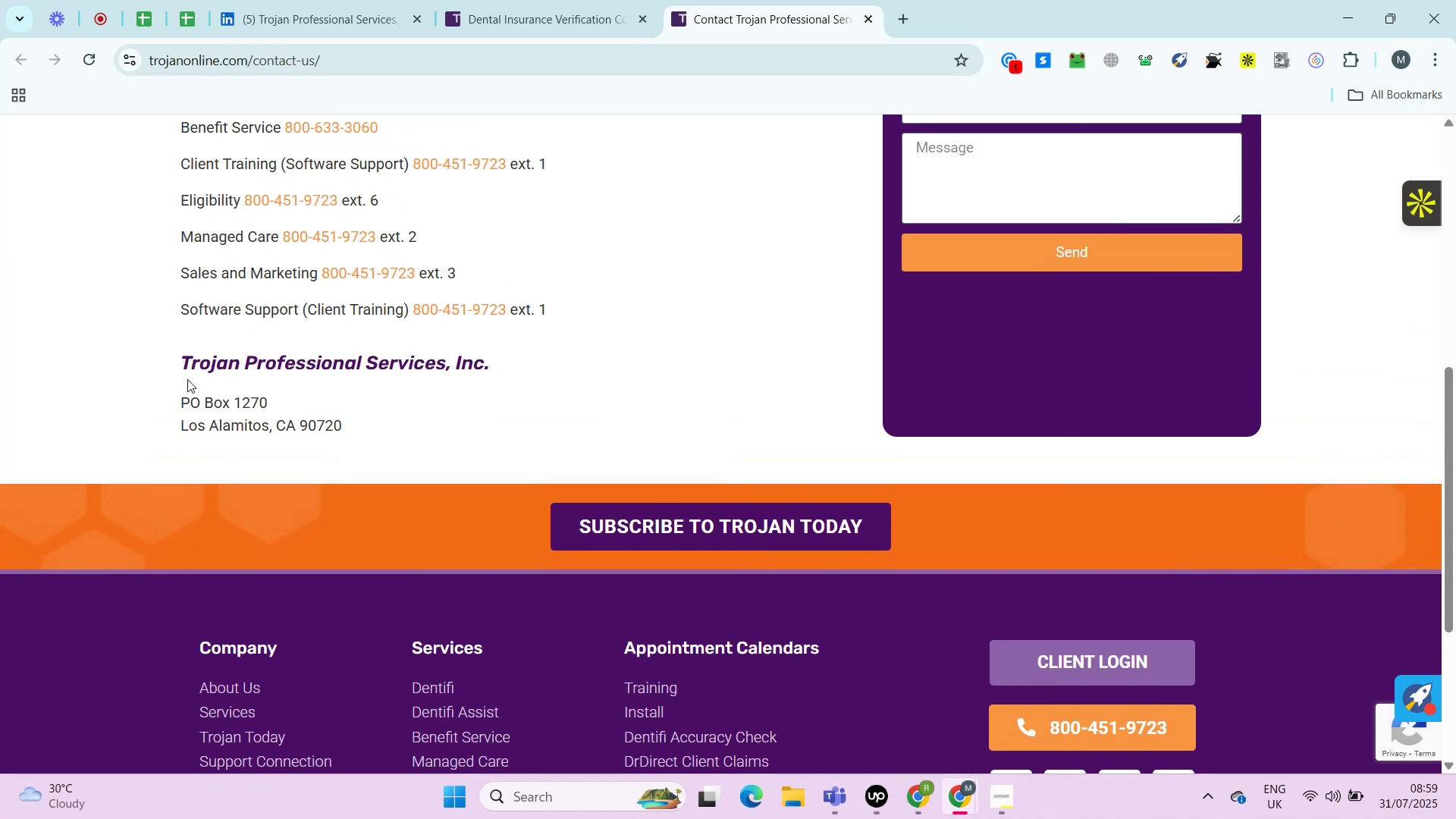 
key(Alt+Control+AltRight)
 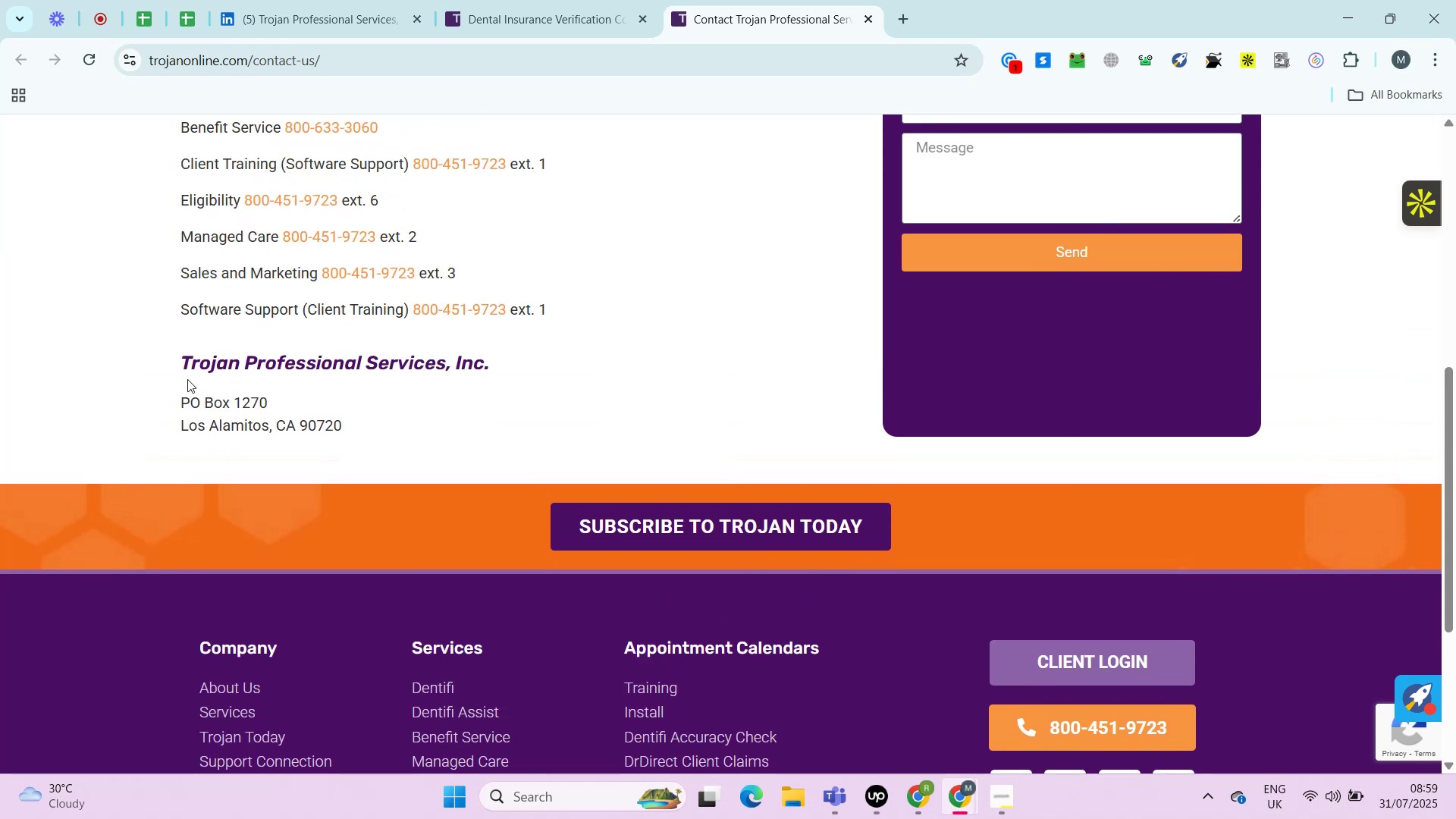 
key(Alt+Control+ControlRight)
 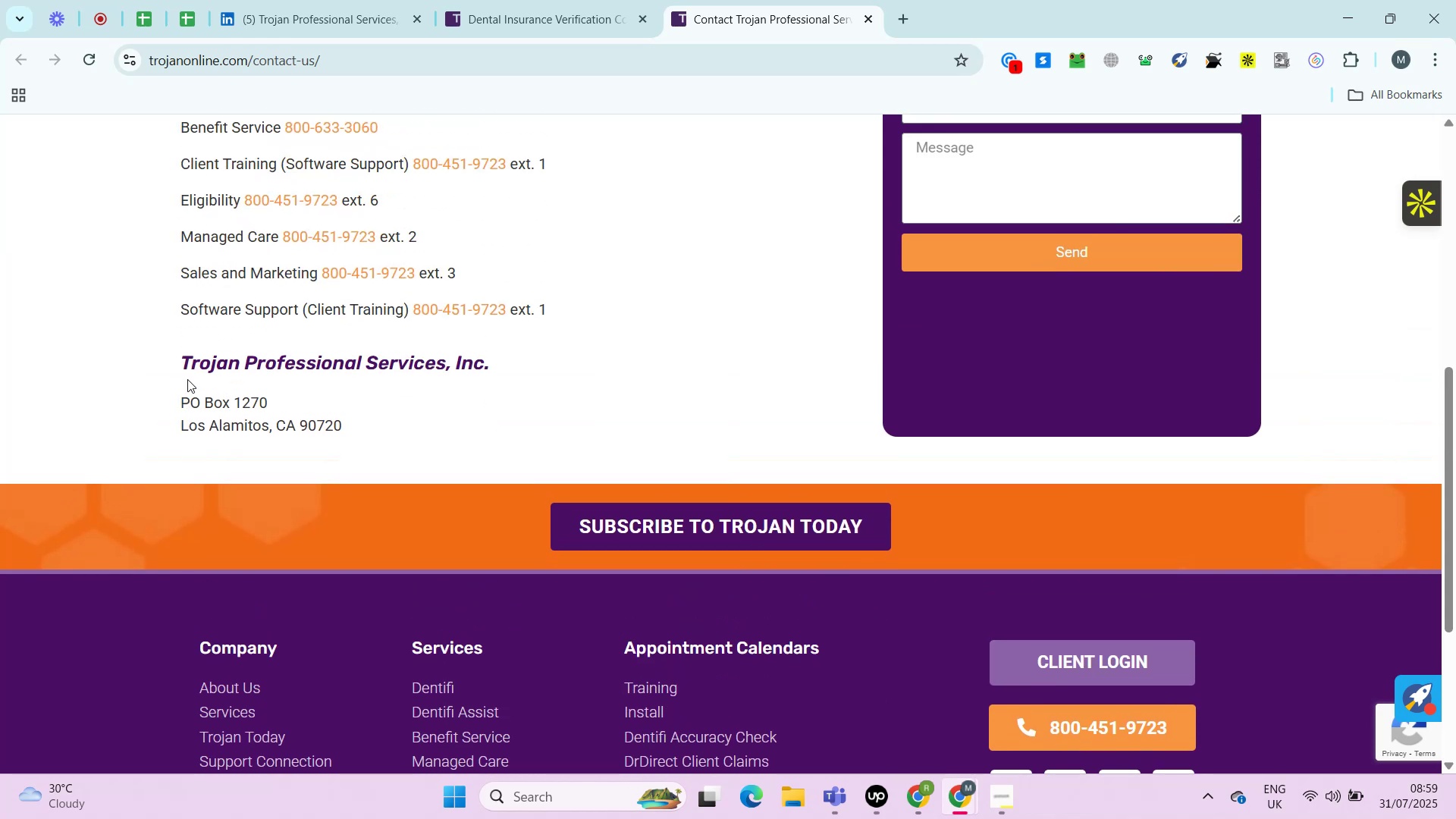 
key(Alt+Control+AltRight)
 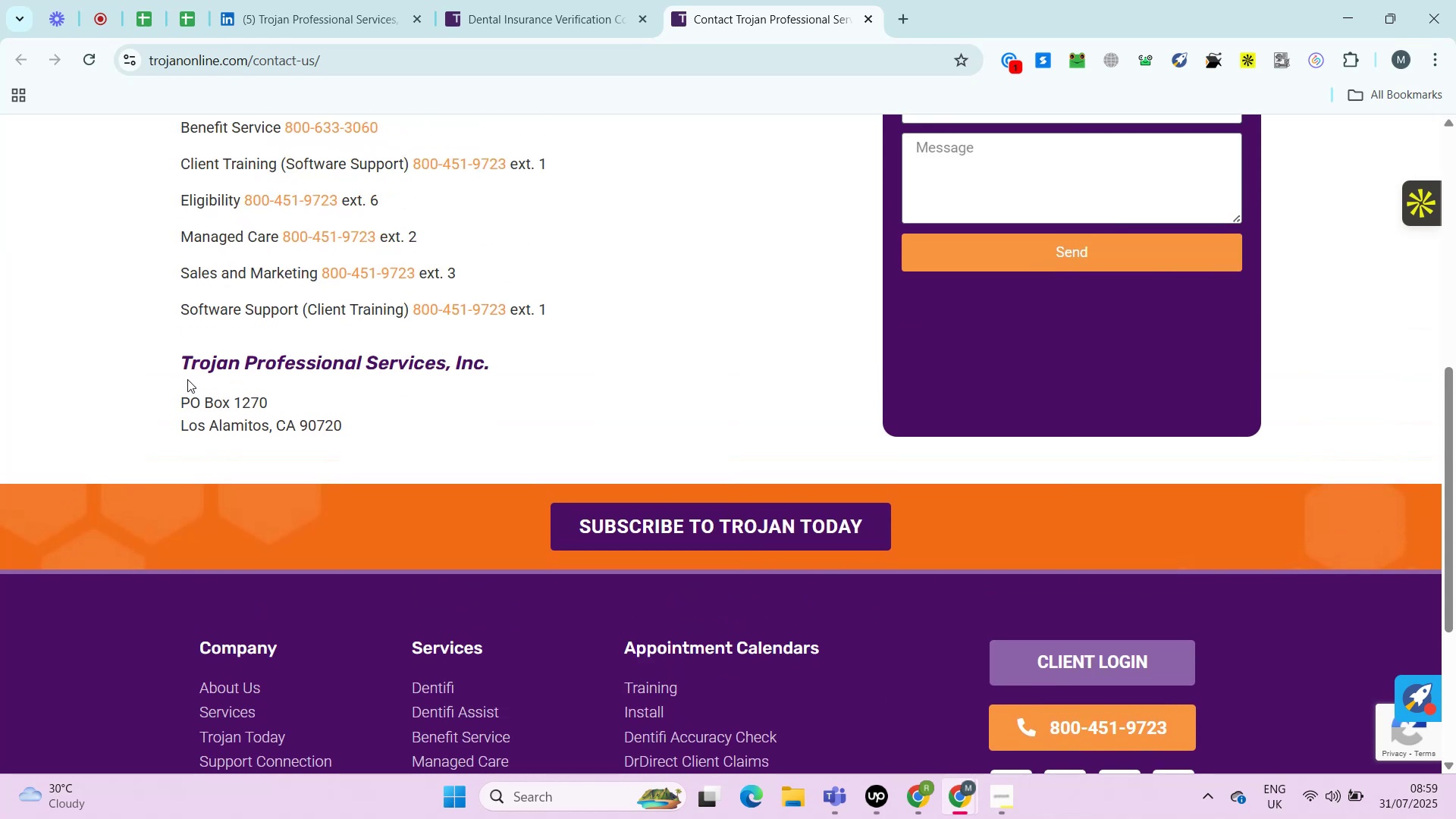 
key(Alt+Control+ControlRight)
 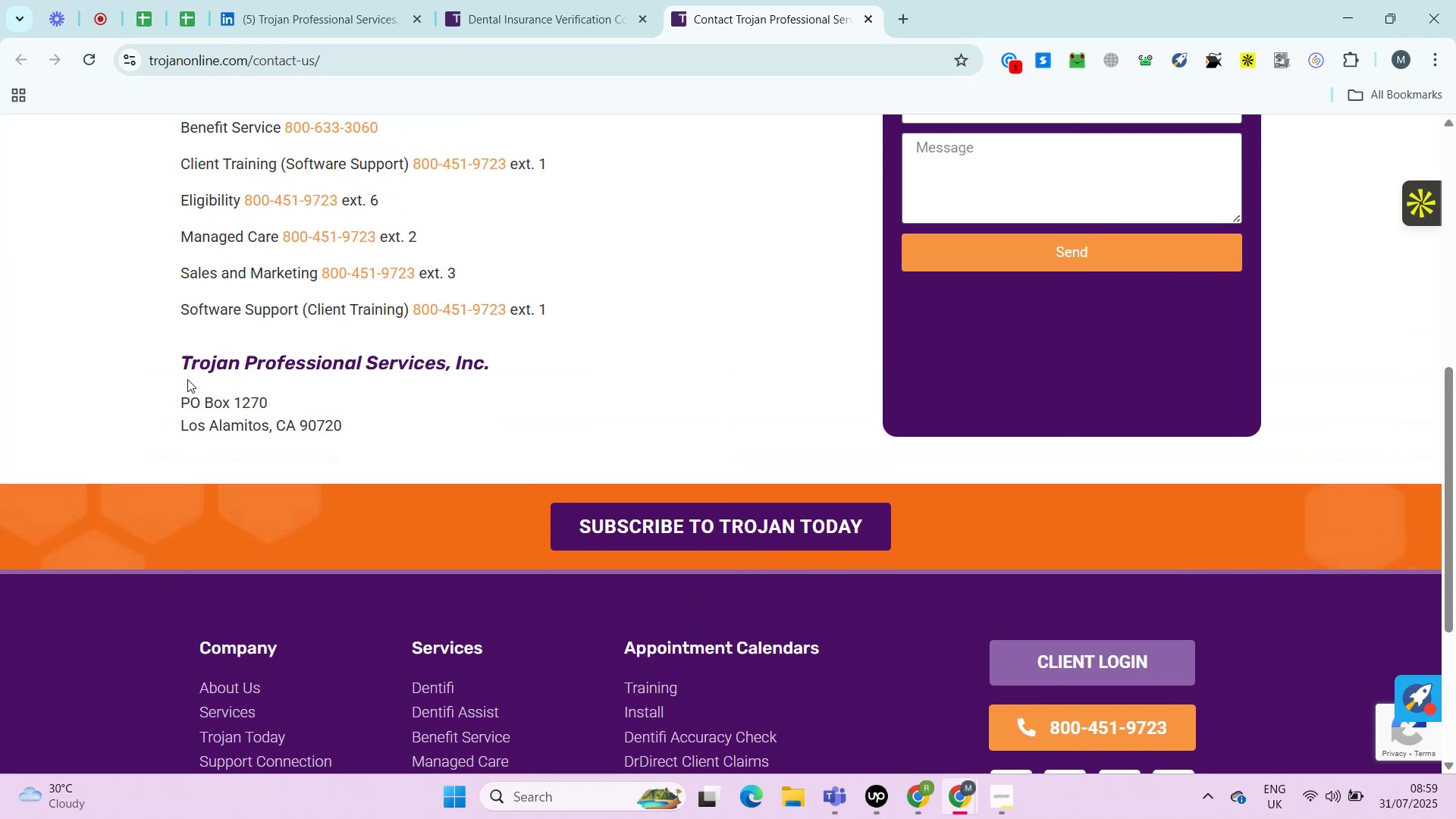 
key(Alt+Control+AltRight)
 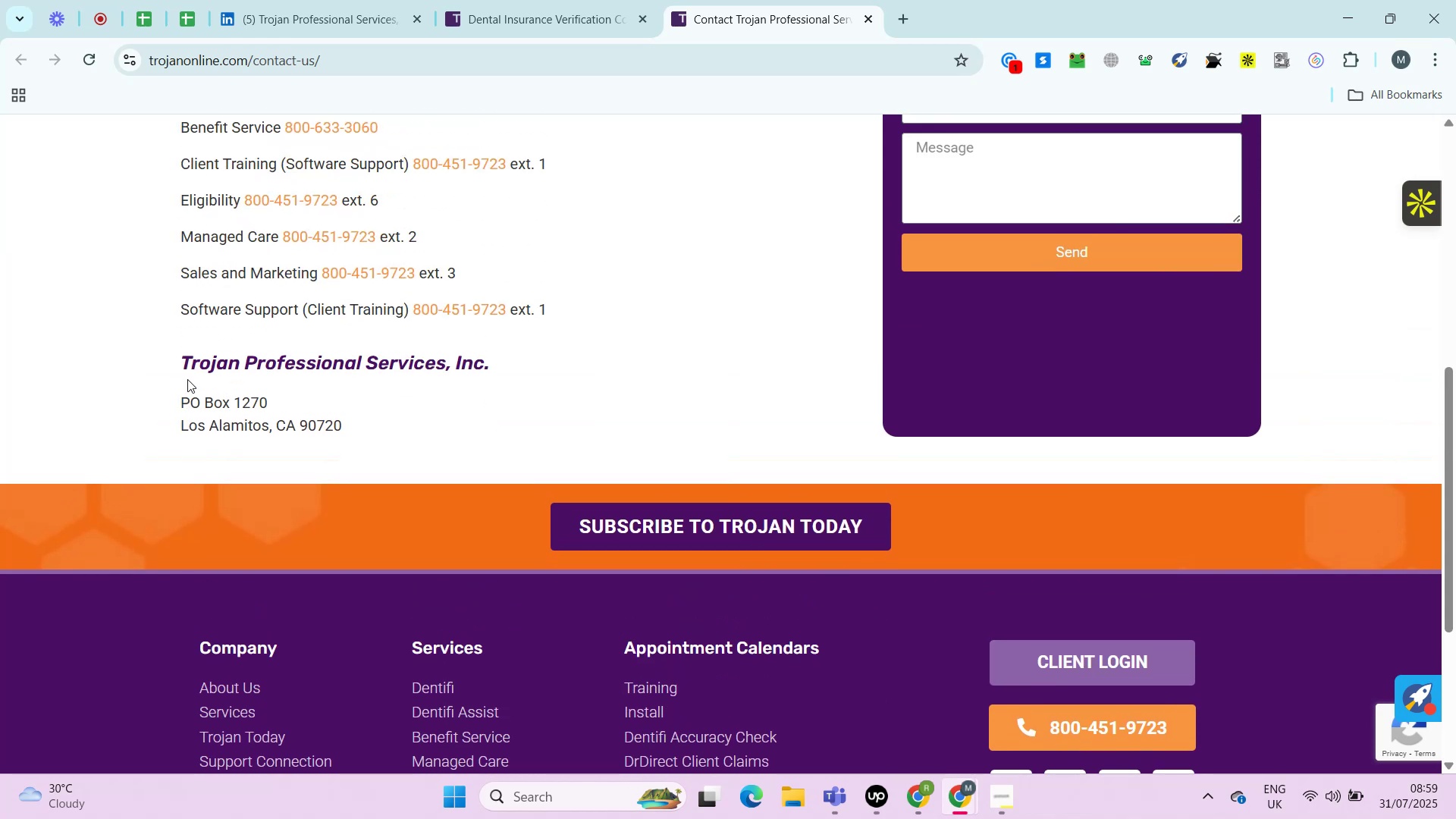 
wait(8.65)
 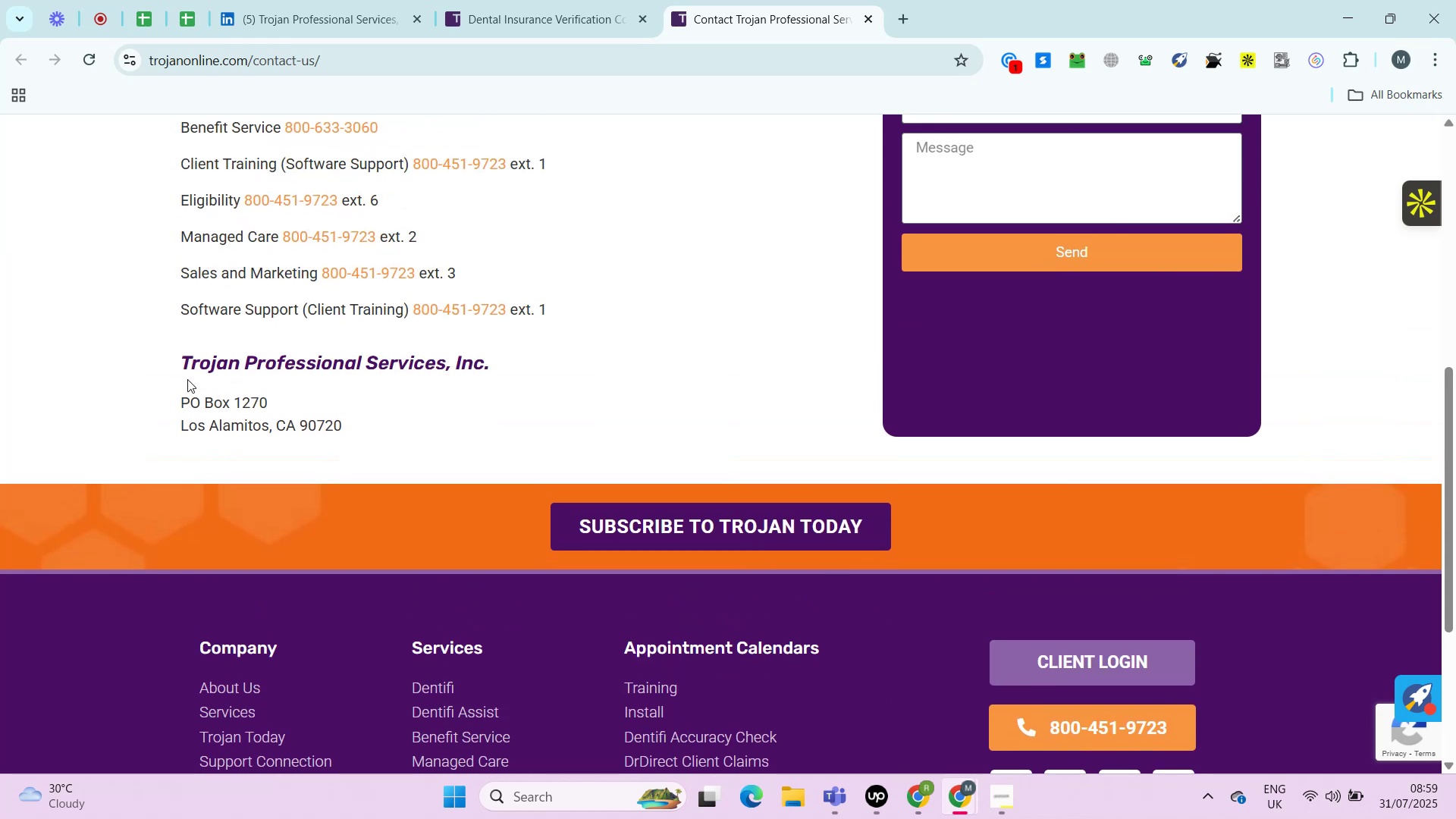 
key(Control+ControlRight)
 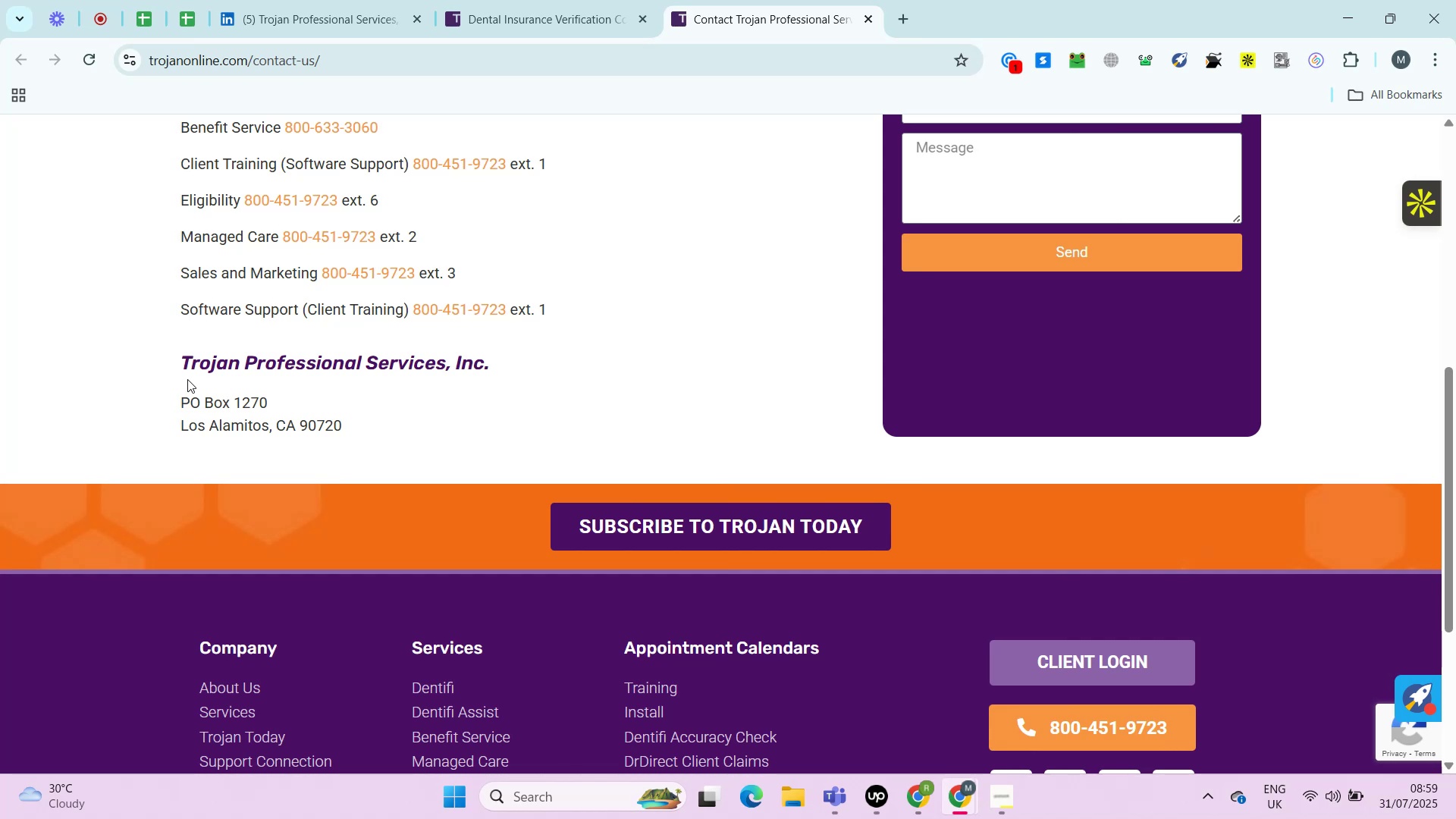 
key(Alt+Control+AltRight)
 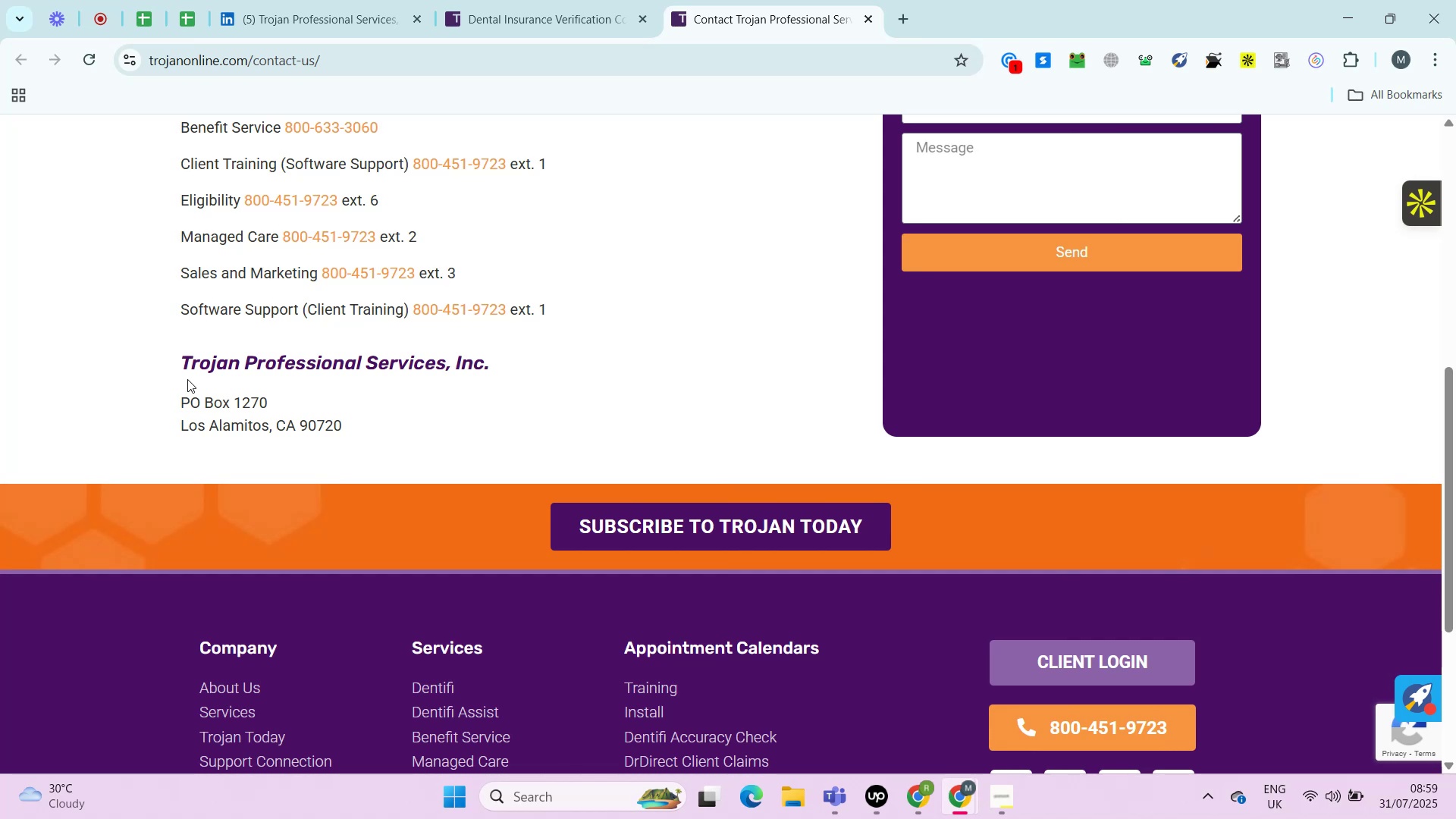 
key(Alt+Control+ControlRight)
 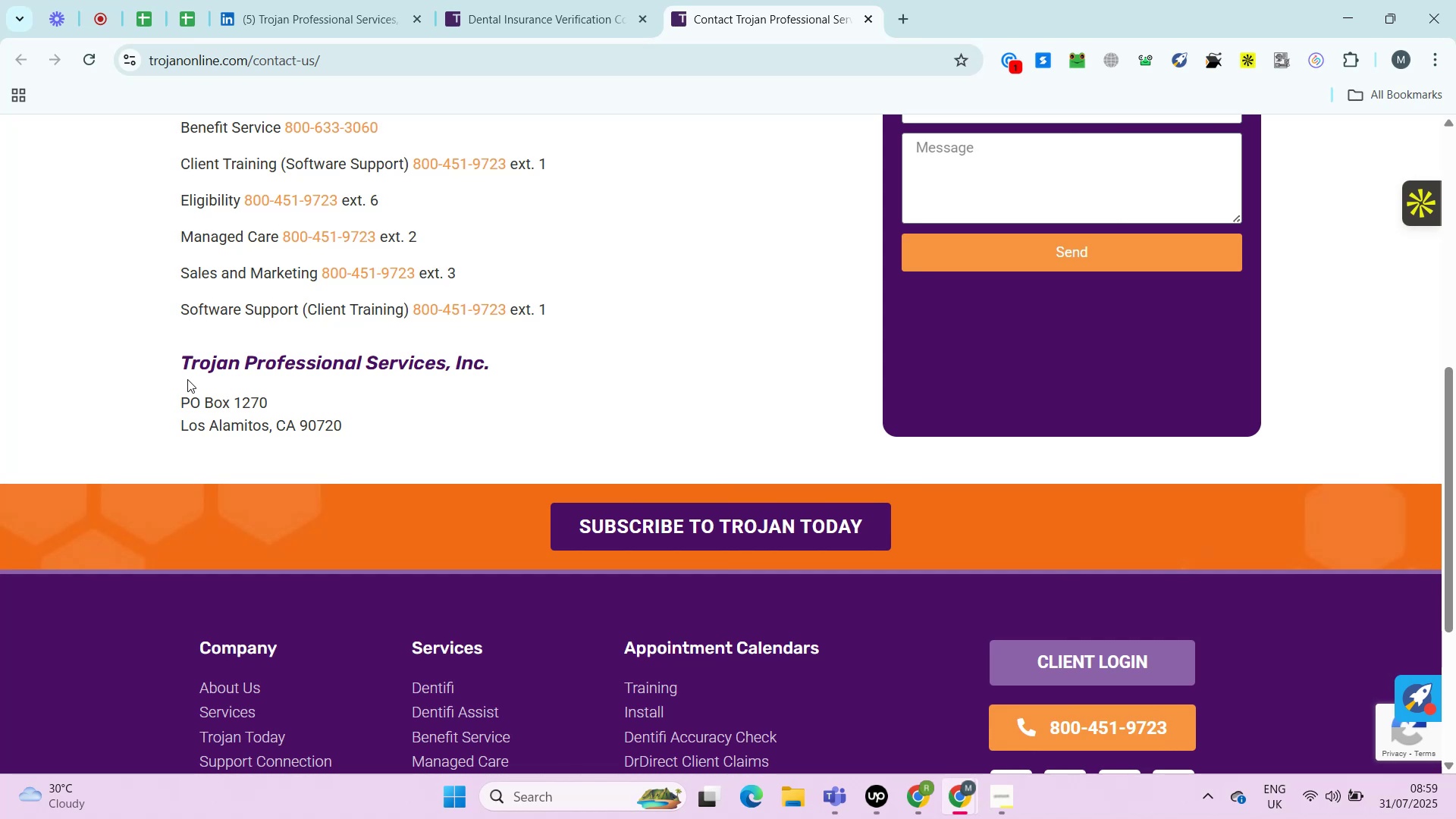 
key(Alt+Control+AltRight)
 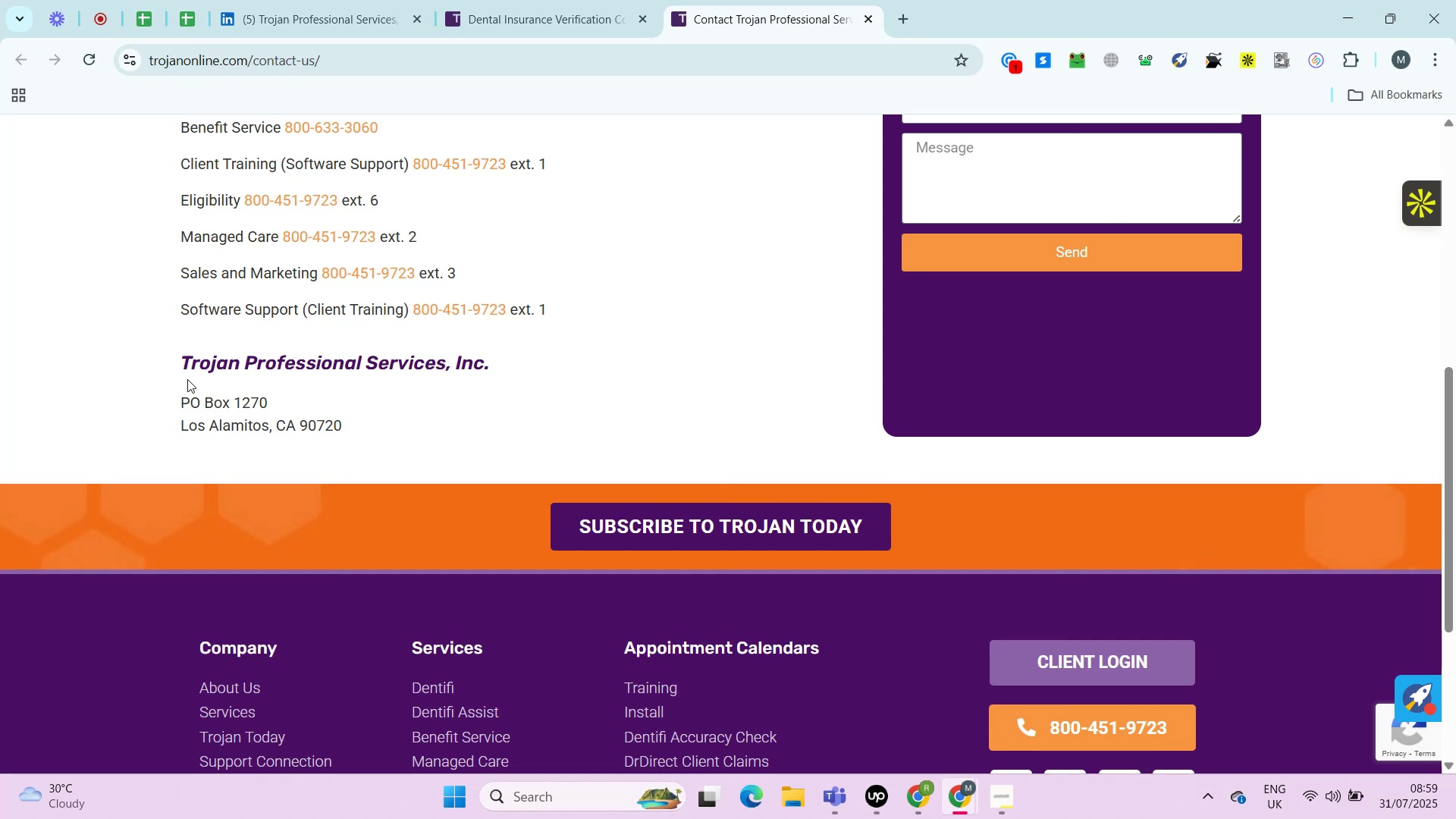 
key(Alt+Control+ControlRight)
 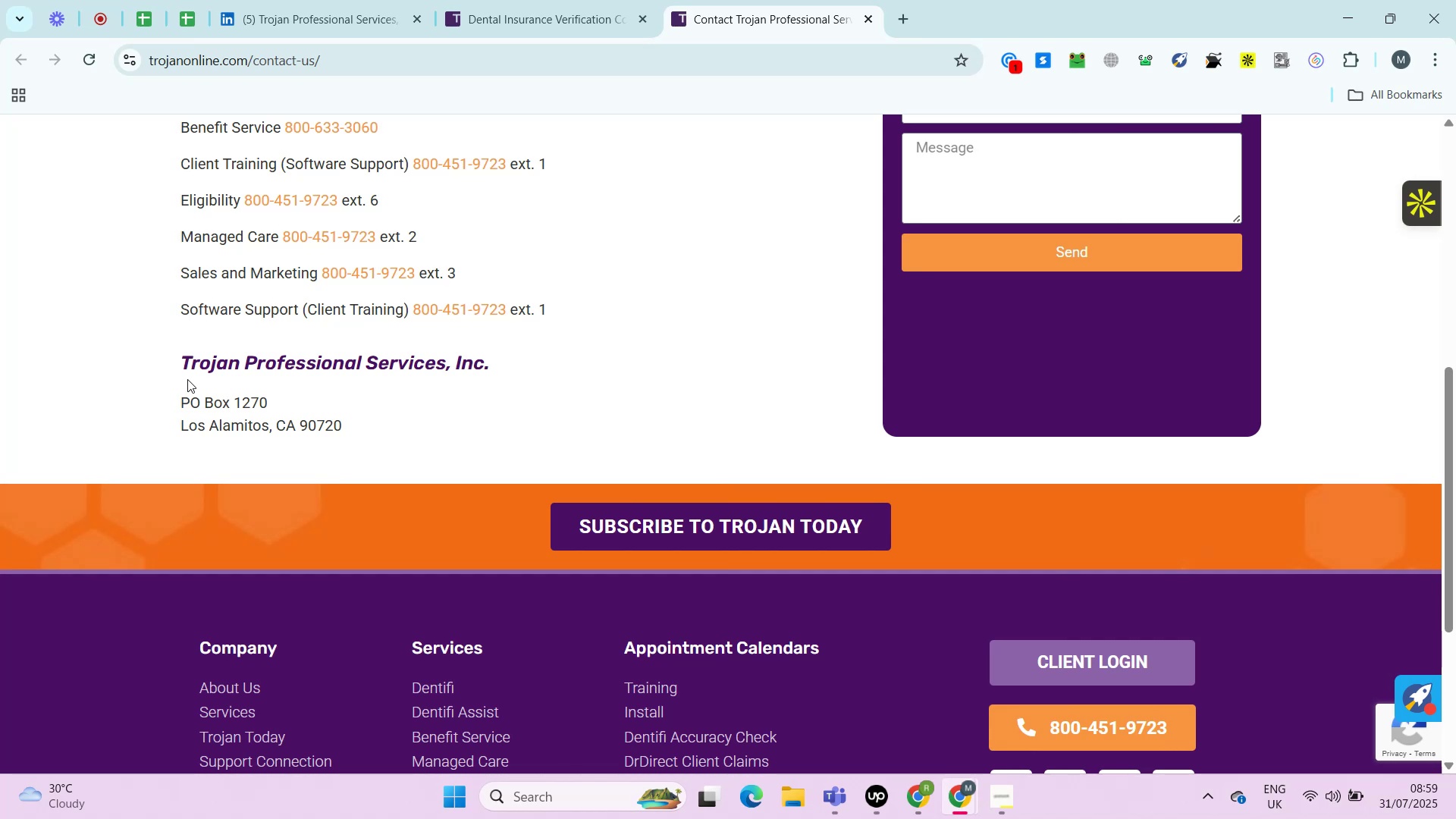 
key(Alt+Control+AltRight)
 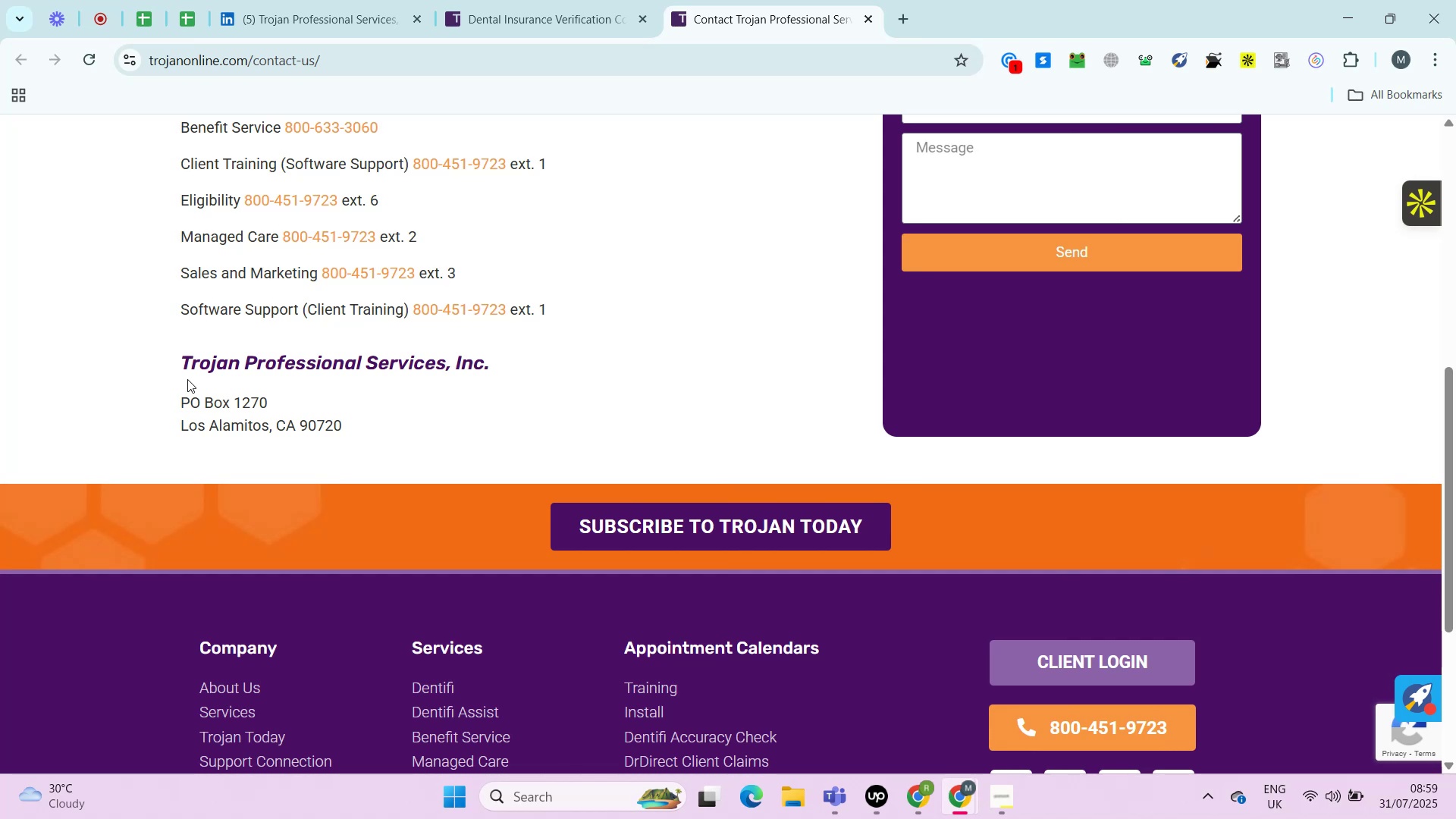 
key(Alt+Control+ControlRight)
 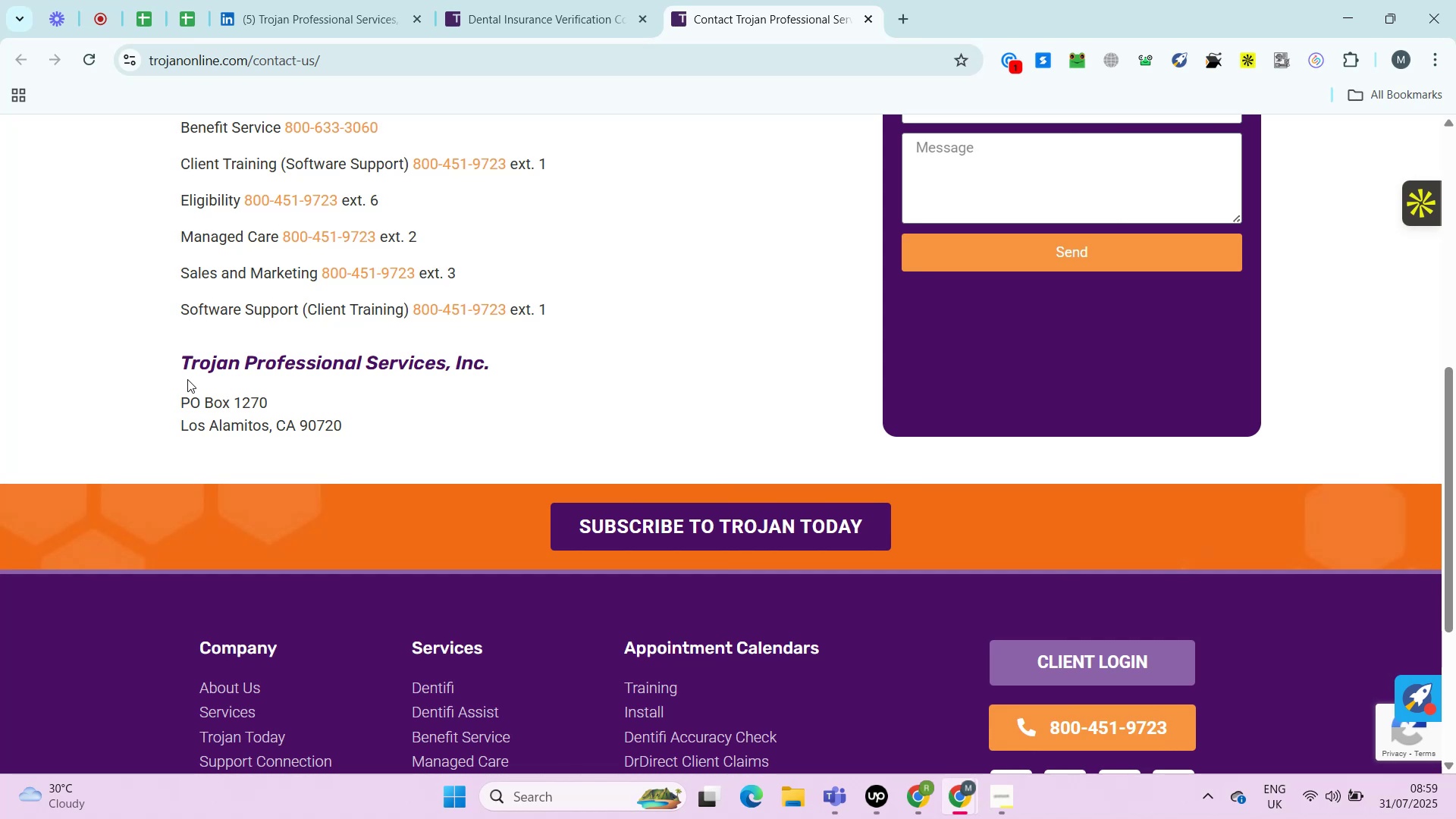 
key(Alt+Control+AltRight)
 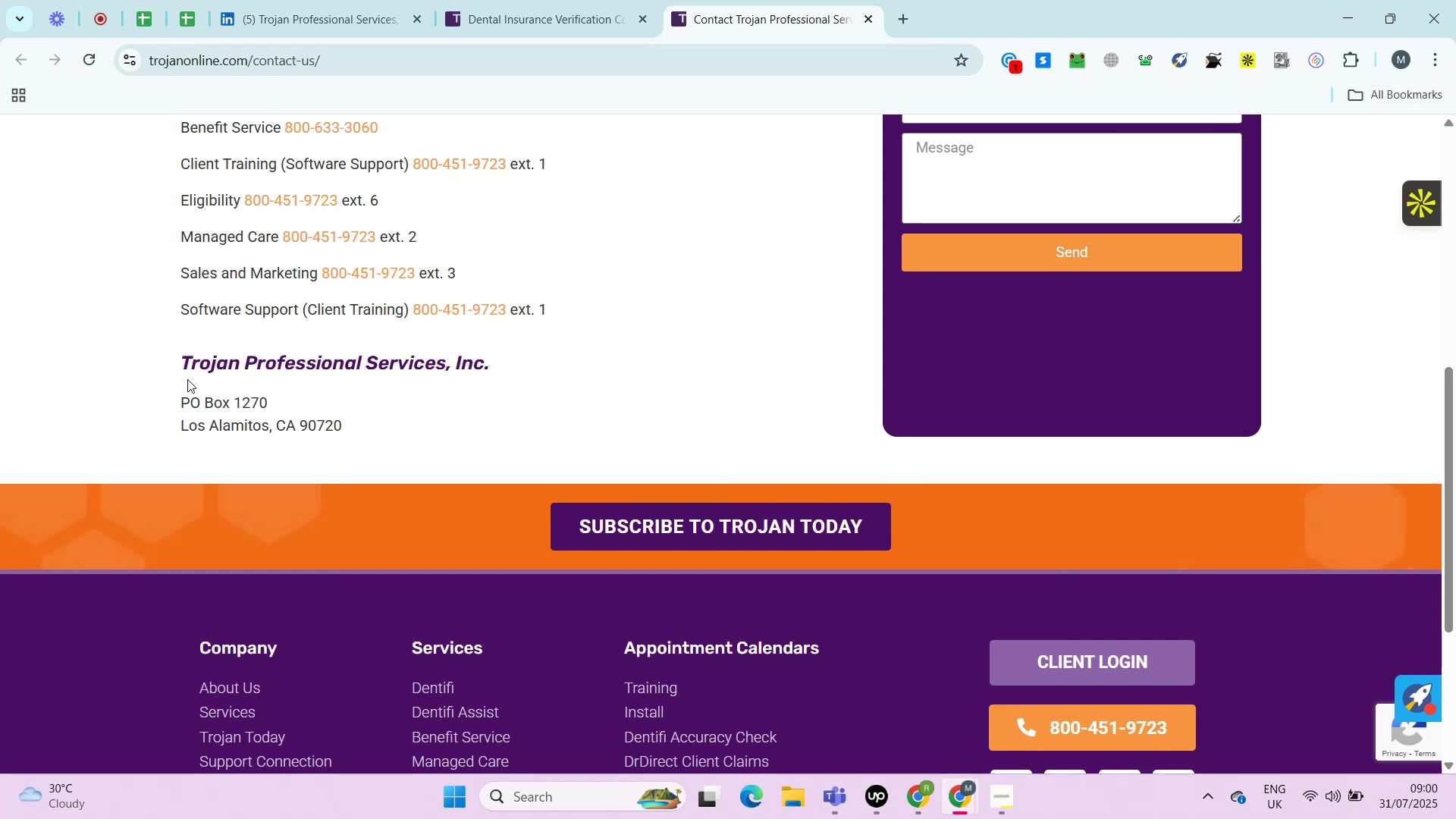 
wait(10.18)
 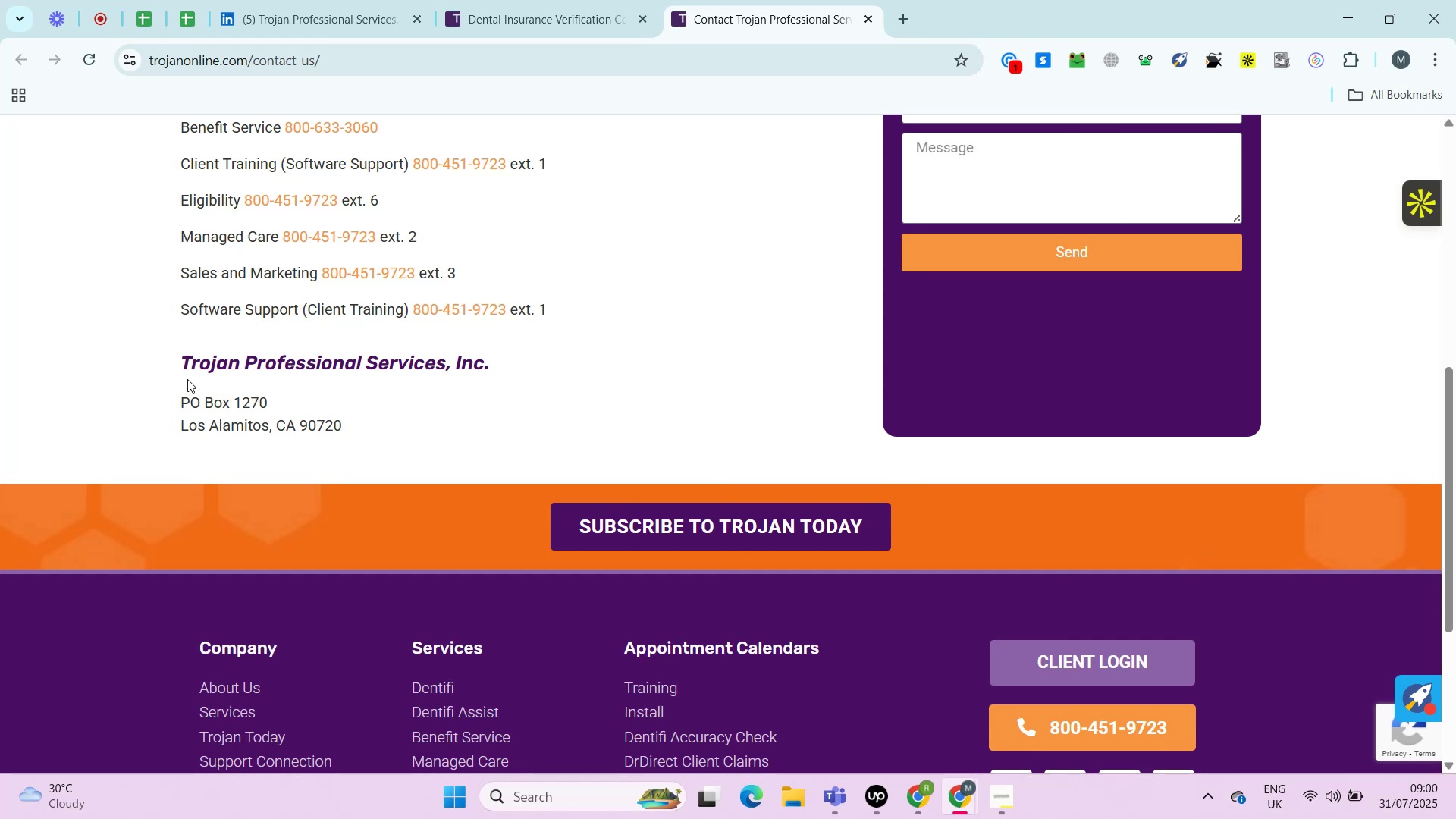 
key(Control+ControlRight)
 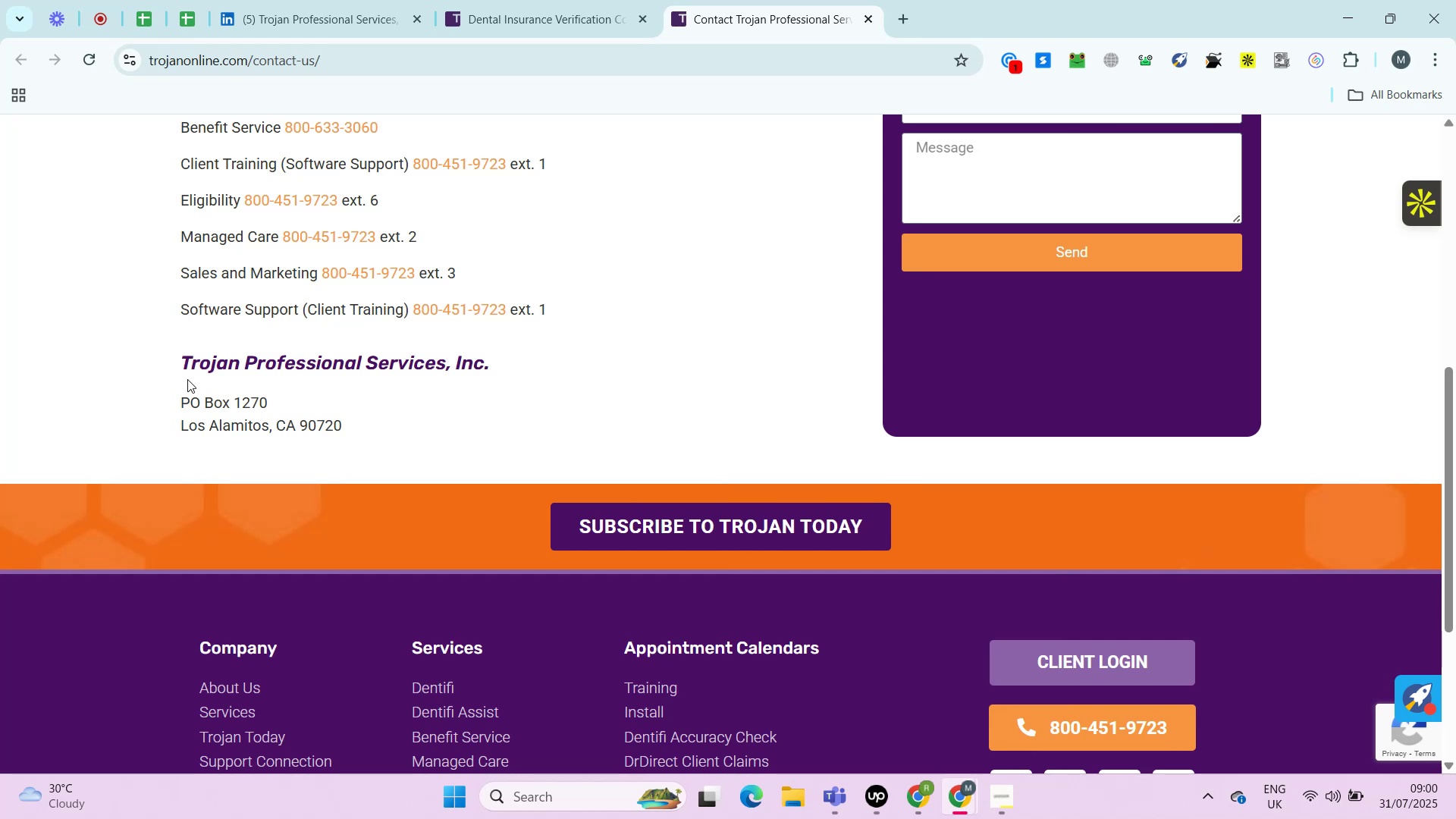 
key(Alt+Control+AltRight)
 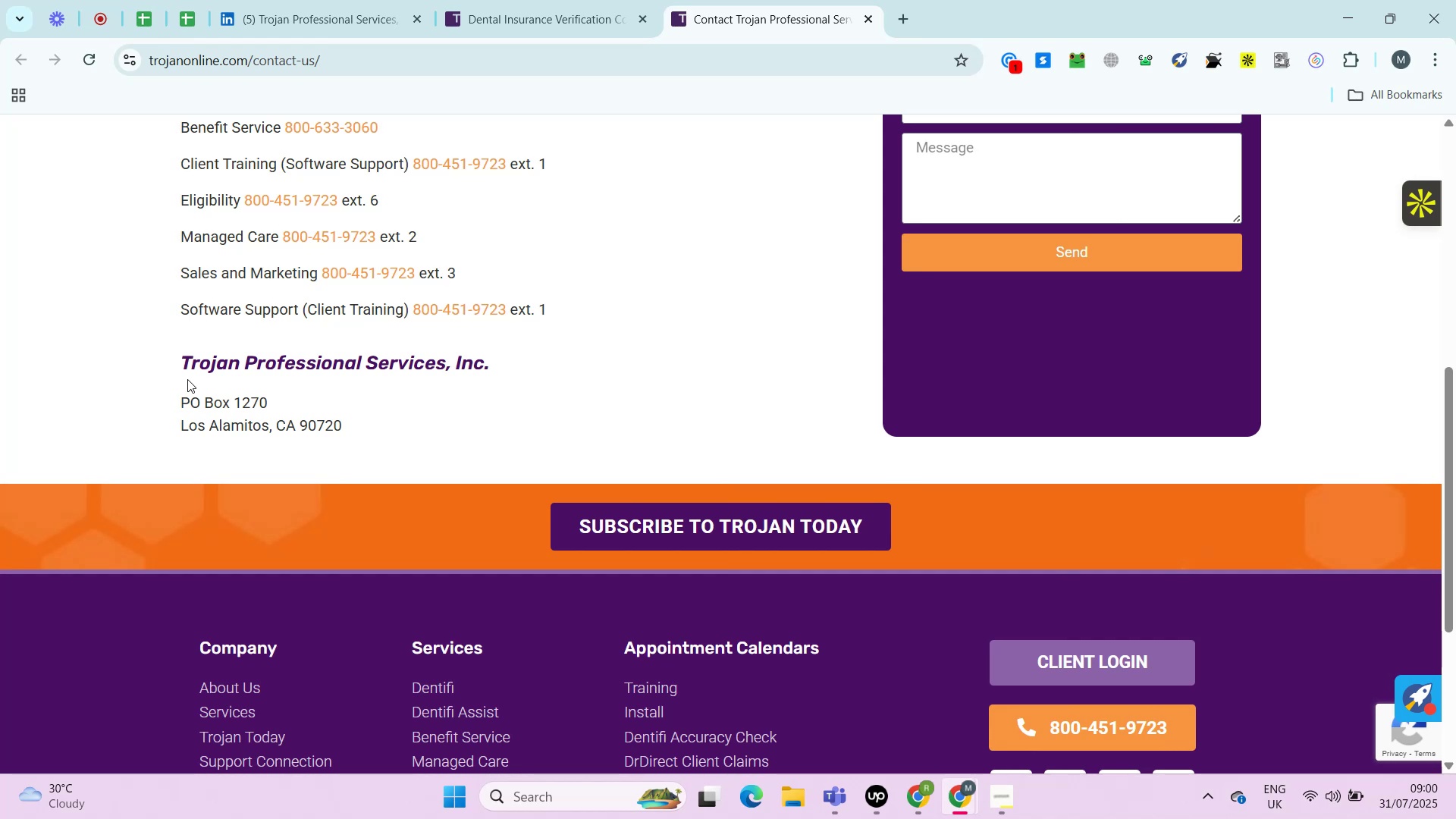 
key(Alt+Control+ControlRight)
 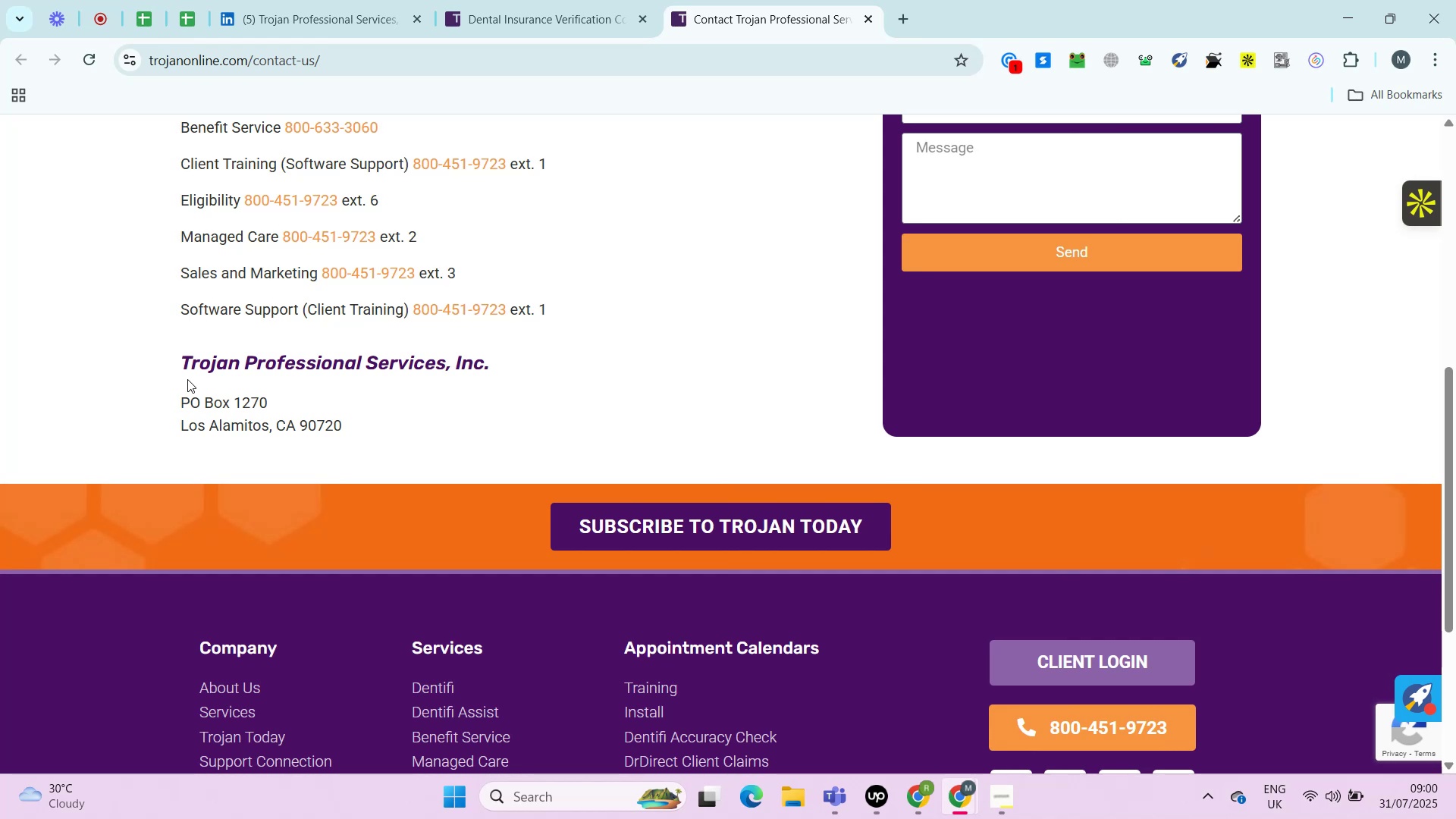 
key(Alt+Control+AltRight)
 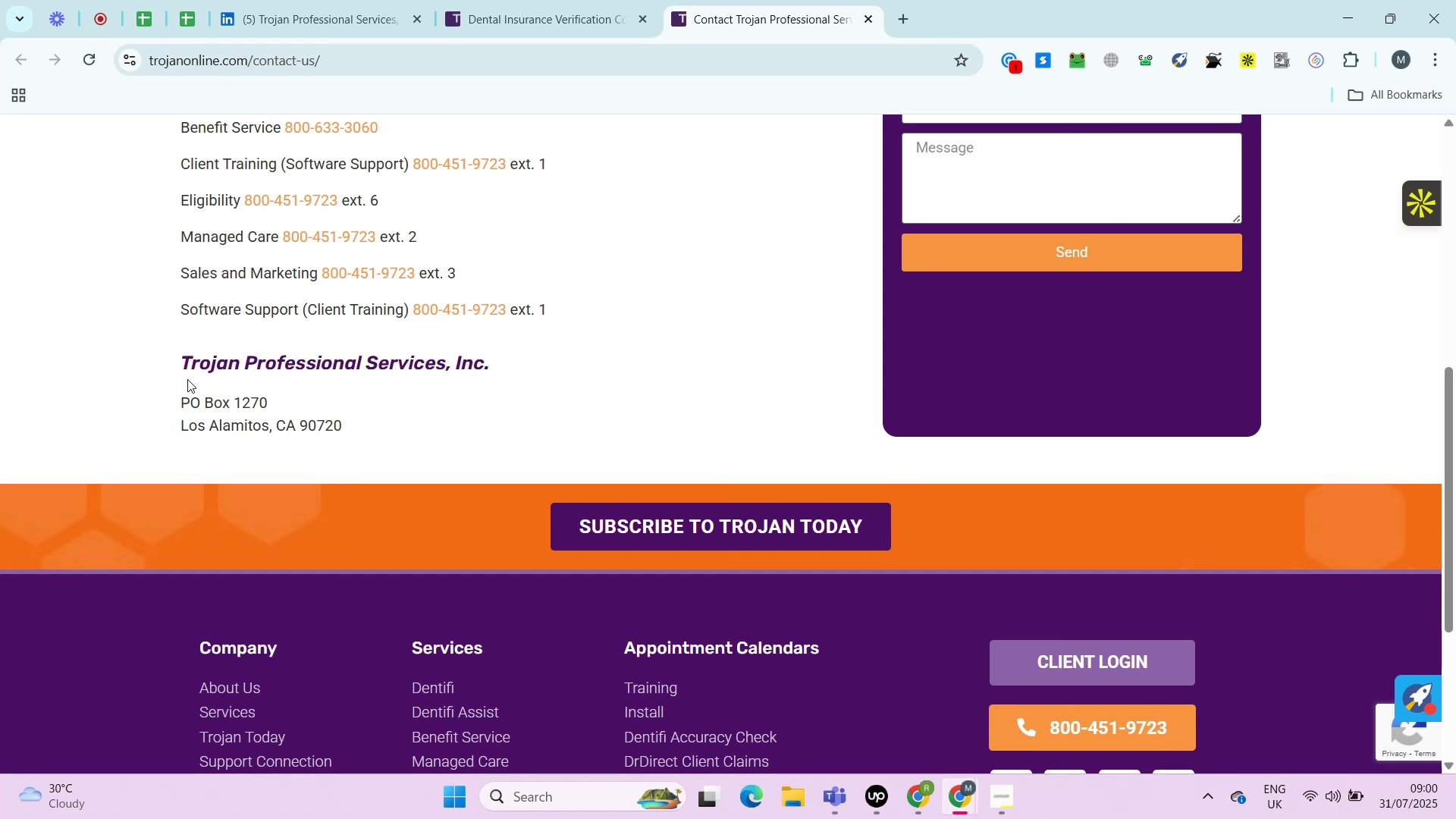 
key(Alt+Control+ControlRight)
 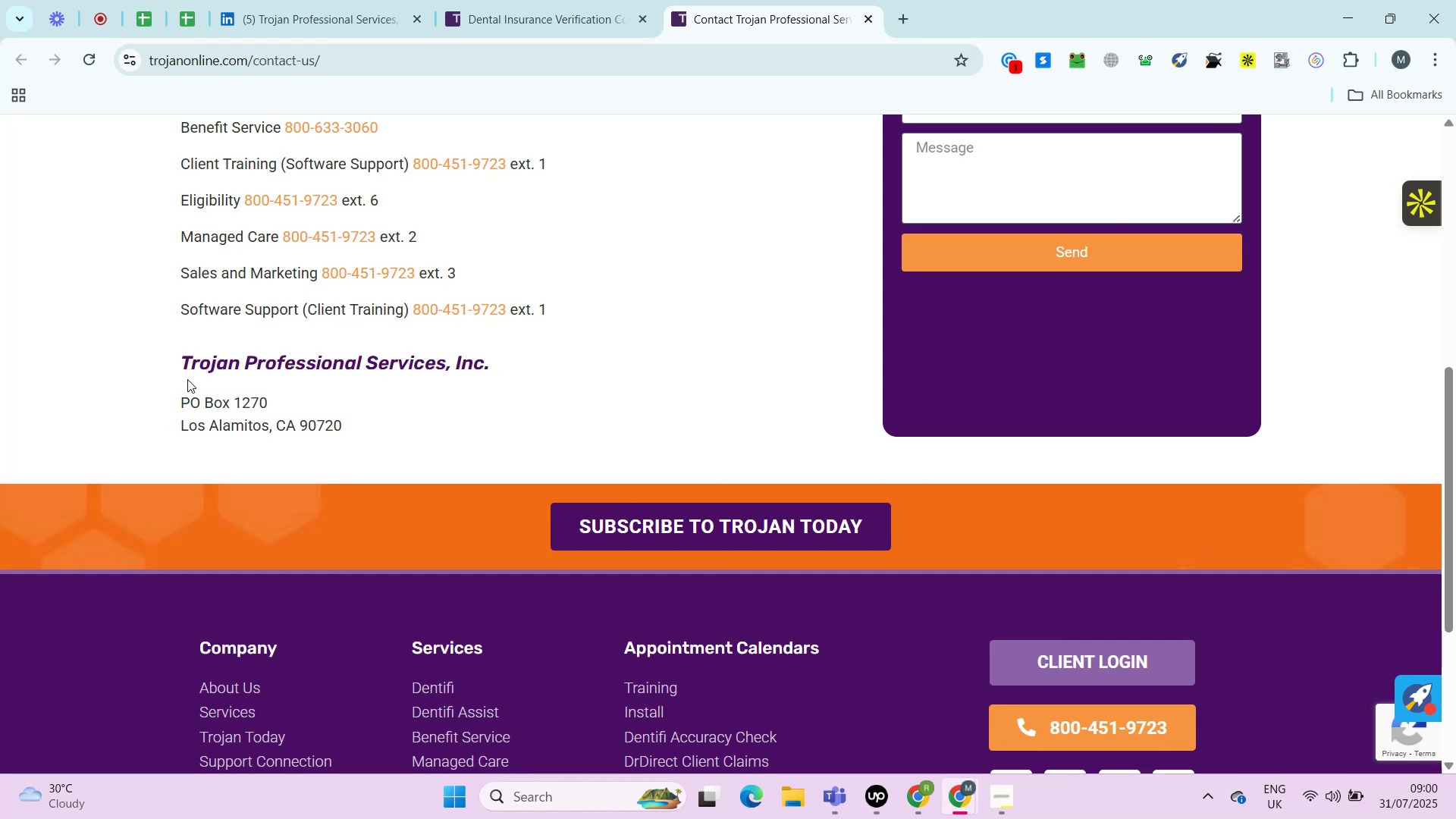 
key(Alt+Control+AltRight)
 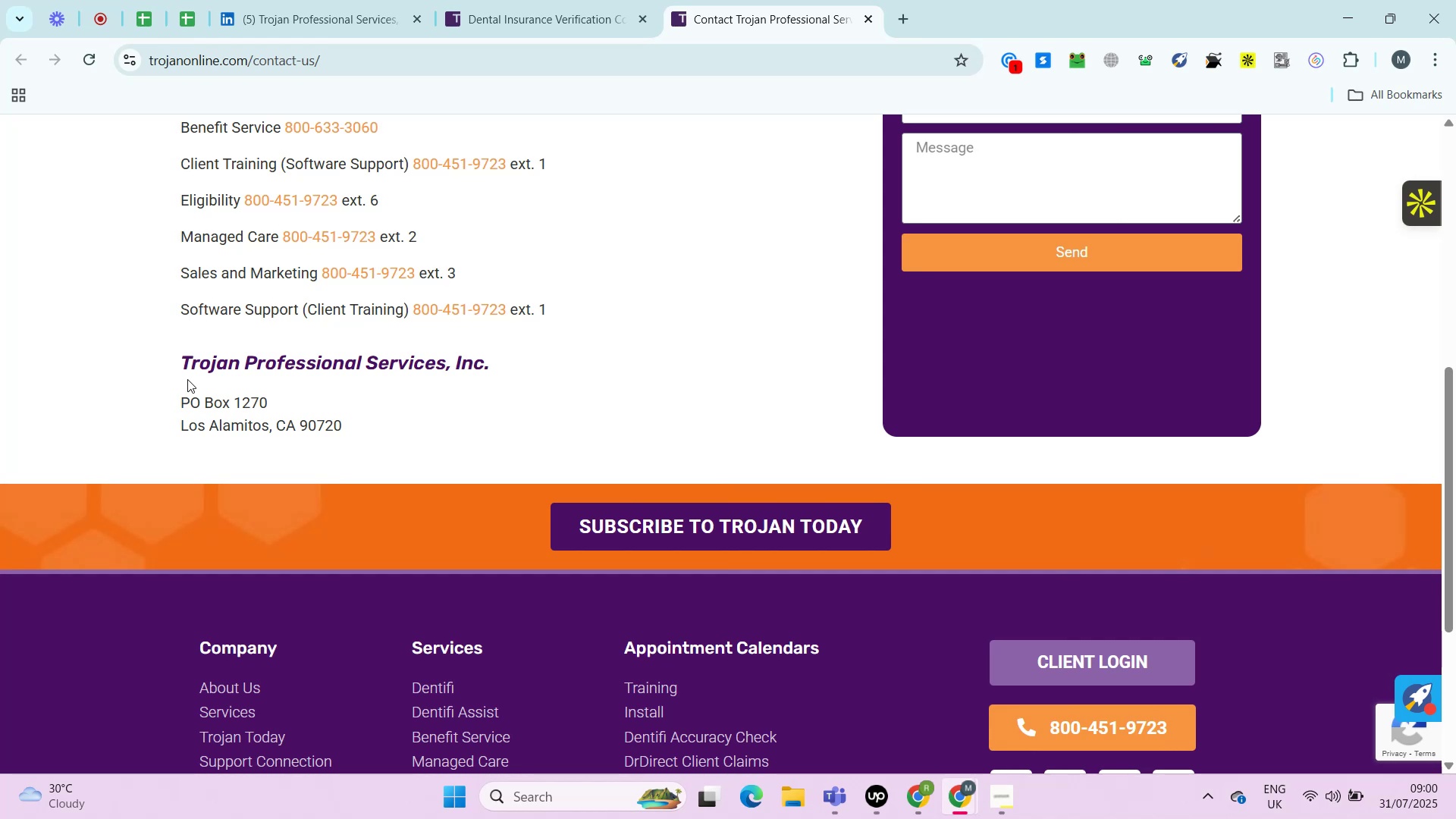 
key(Alt+Control+ControlRight)
 